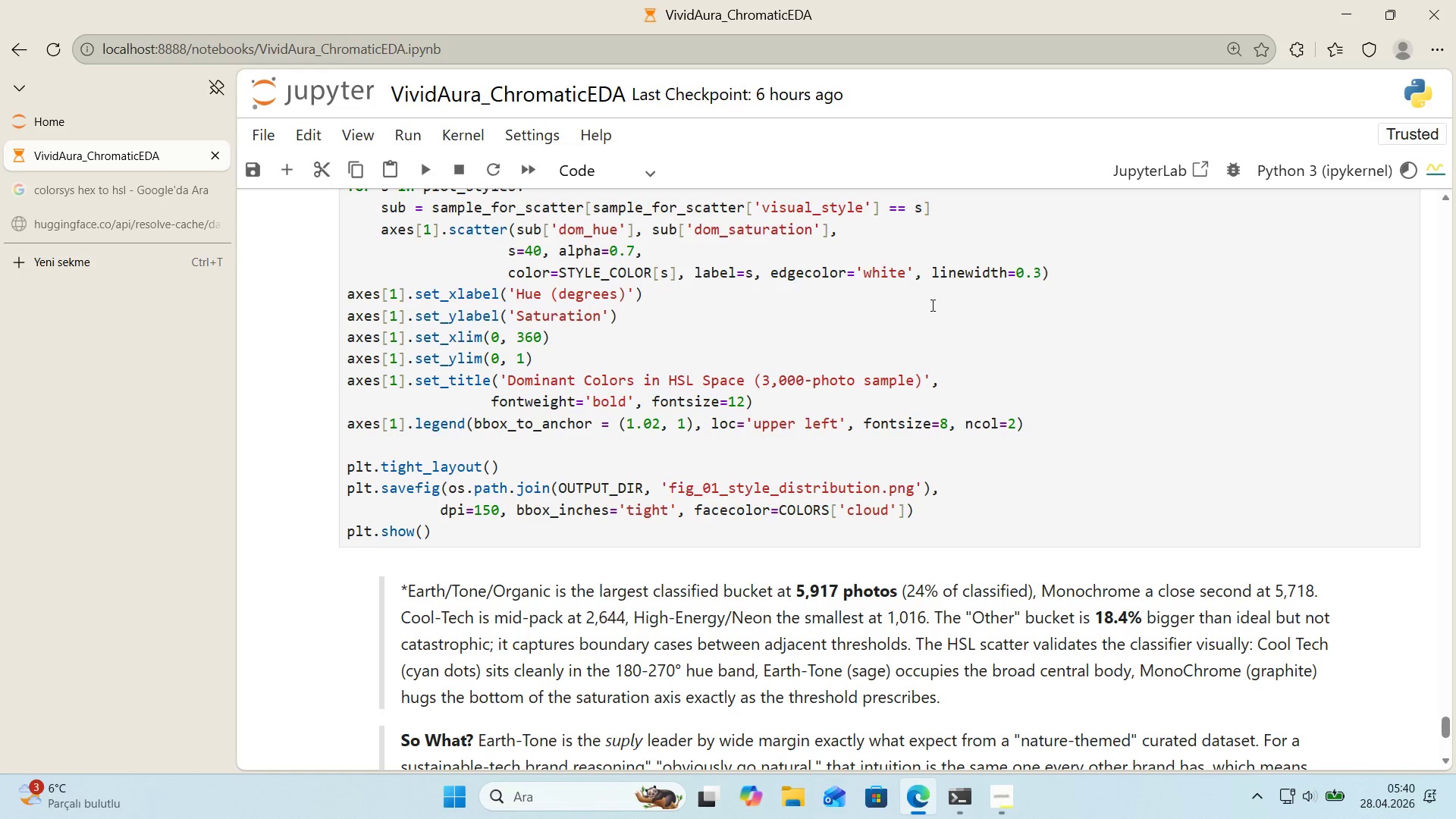 
wait(5.72)
 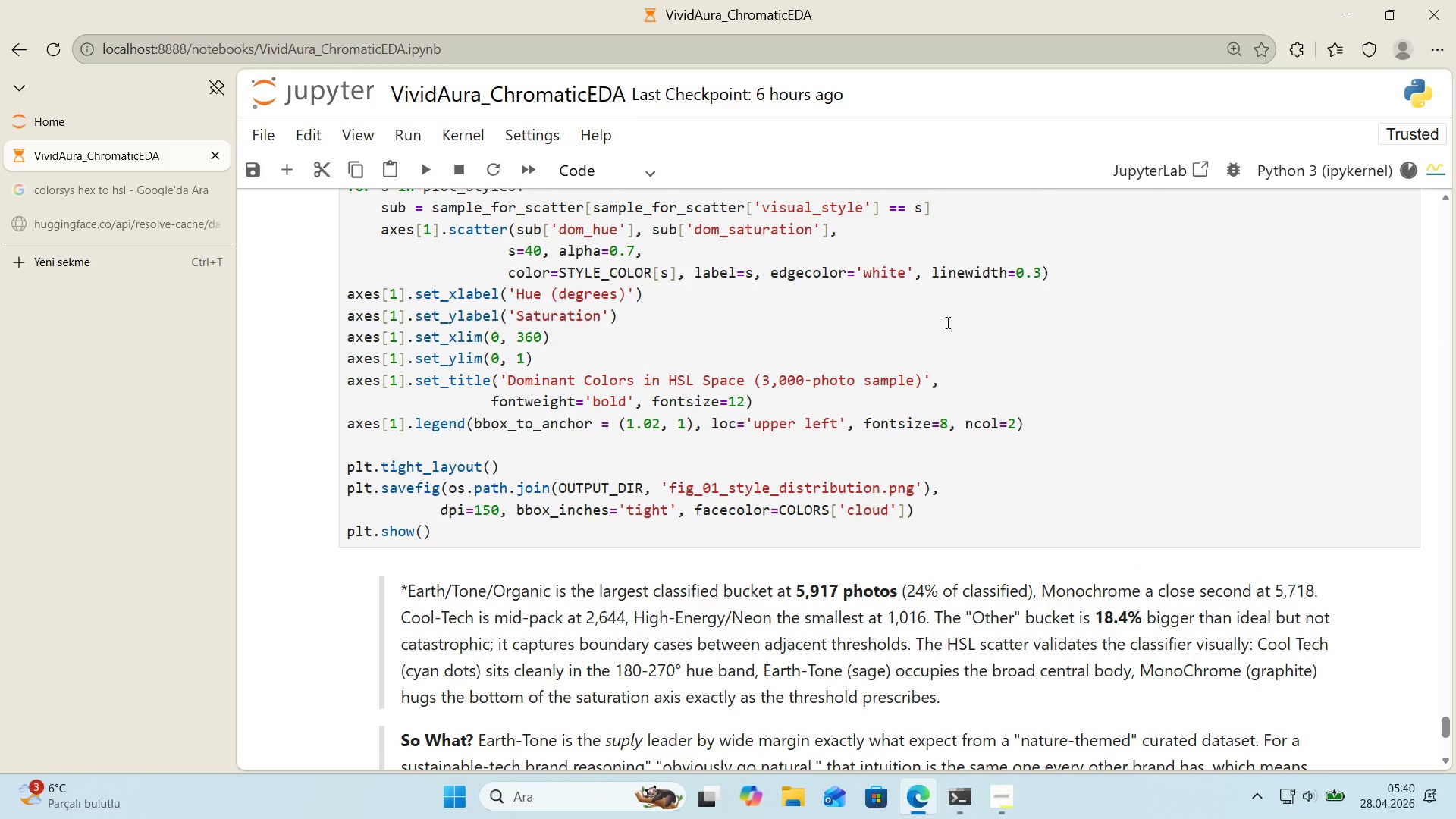 
scroll: coordinate [919, 300], scroll_direction: up, amount: 5.0
 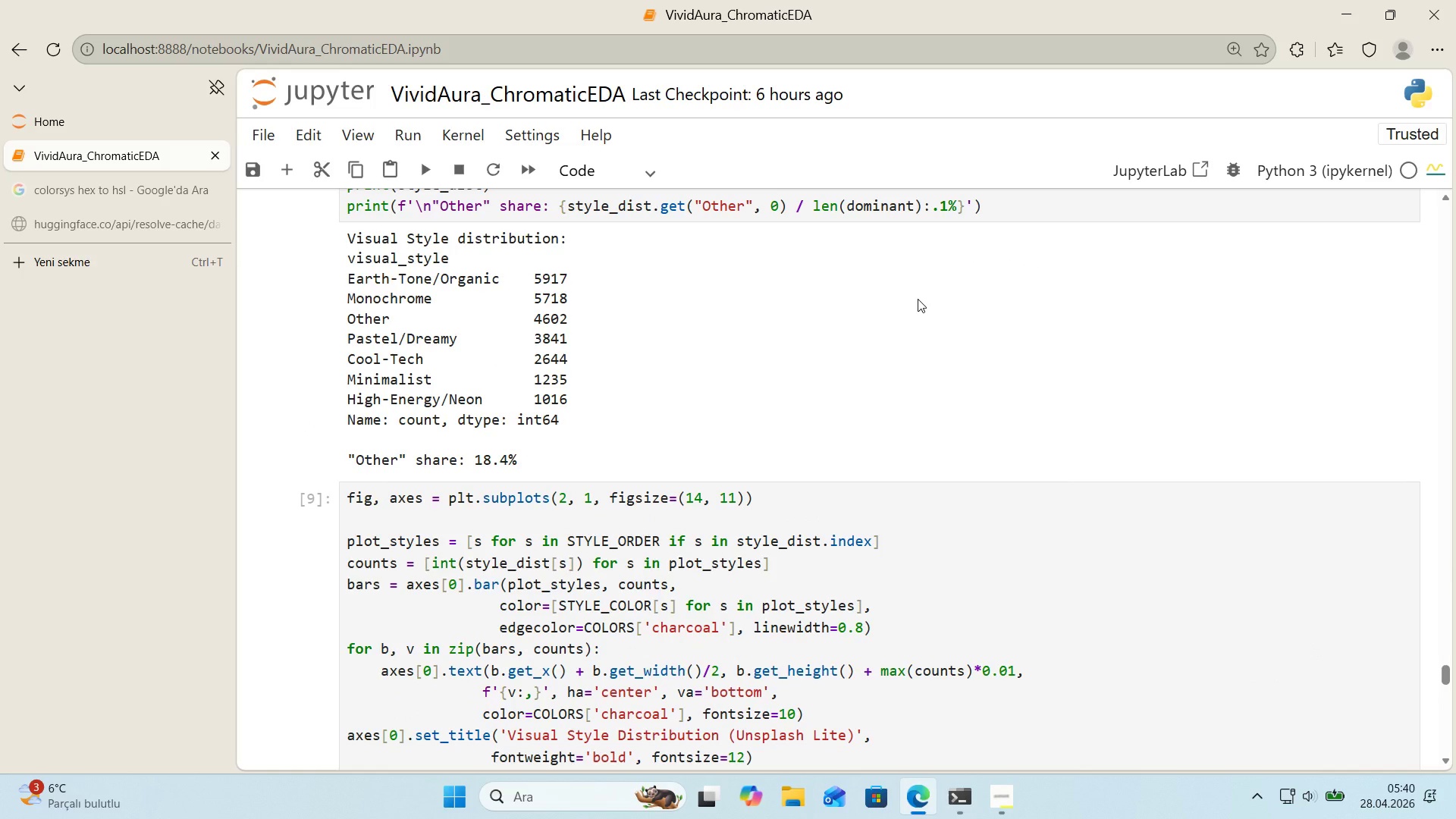 
scroll: coordinate [915, 297], scroll_direction: down, amount: 21.0
 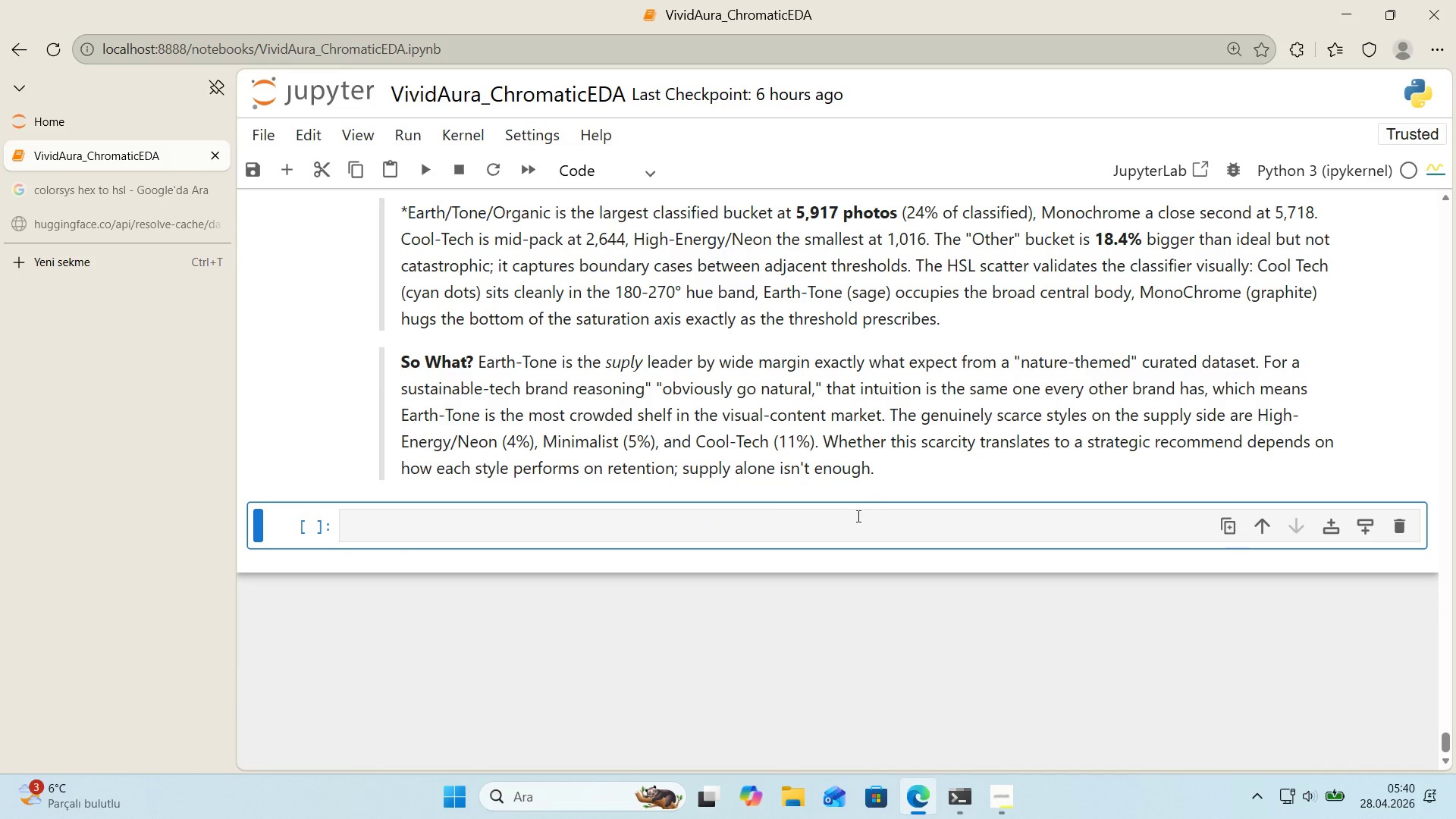 
left_click([856, 519])
 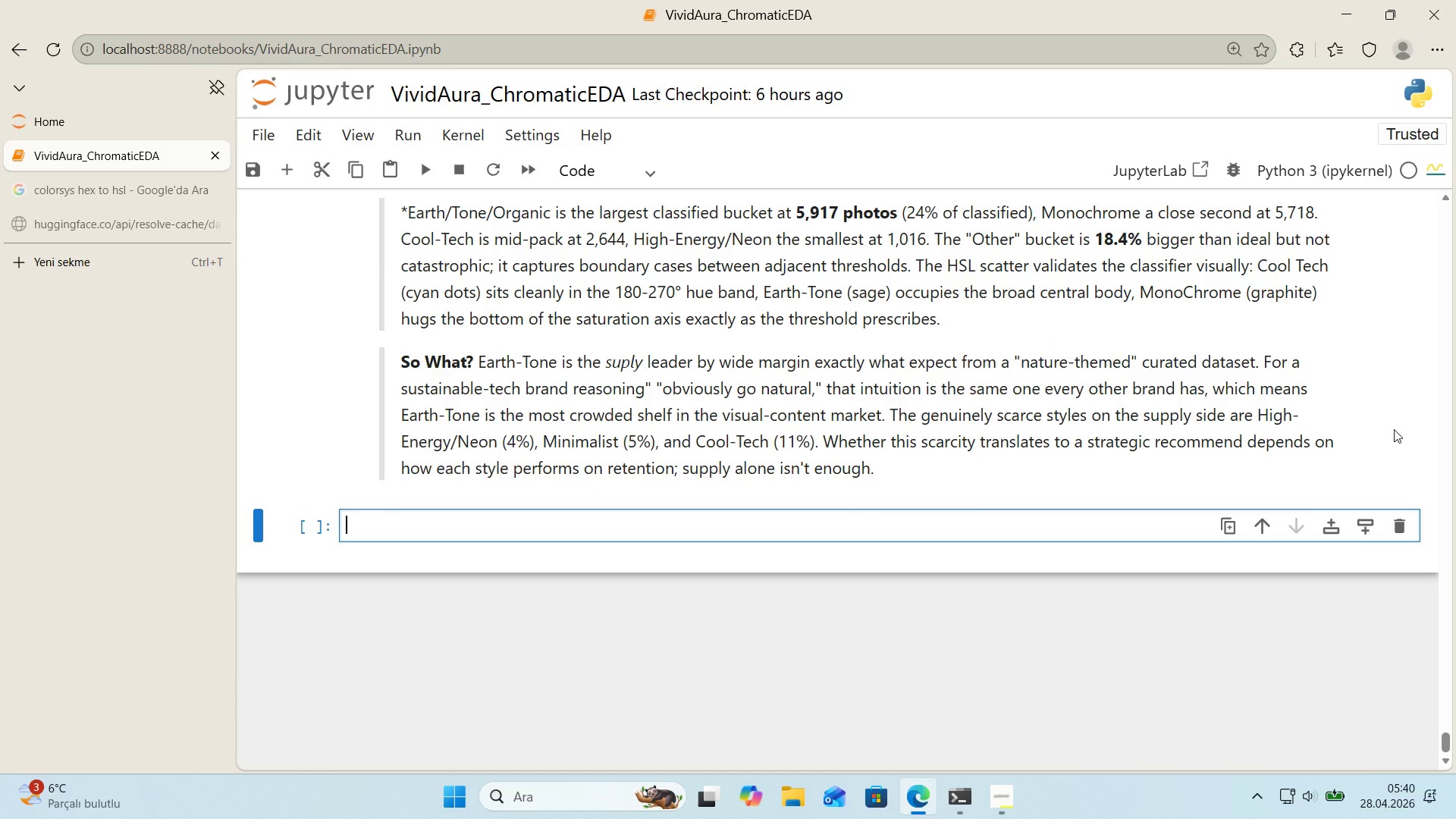 
scroll: coordinate [1394, 429], scroll_direction: up, amount: 1.0
 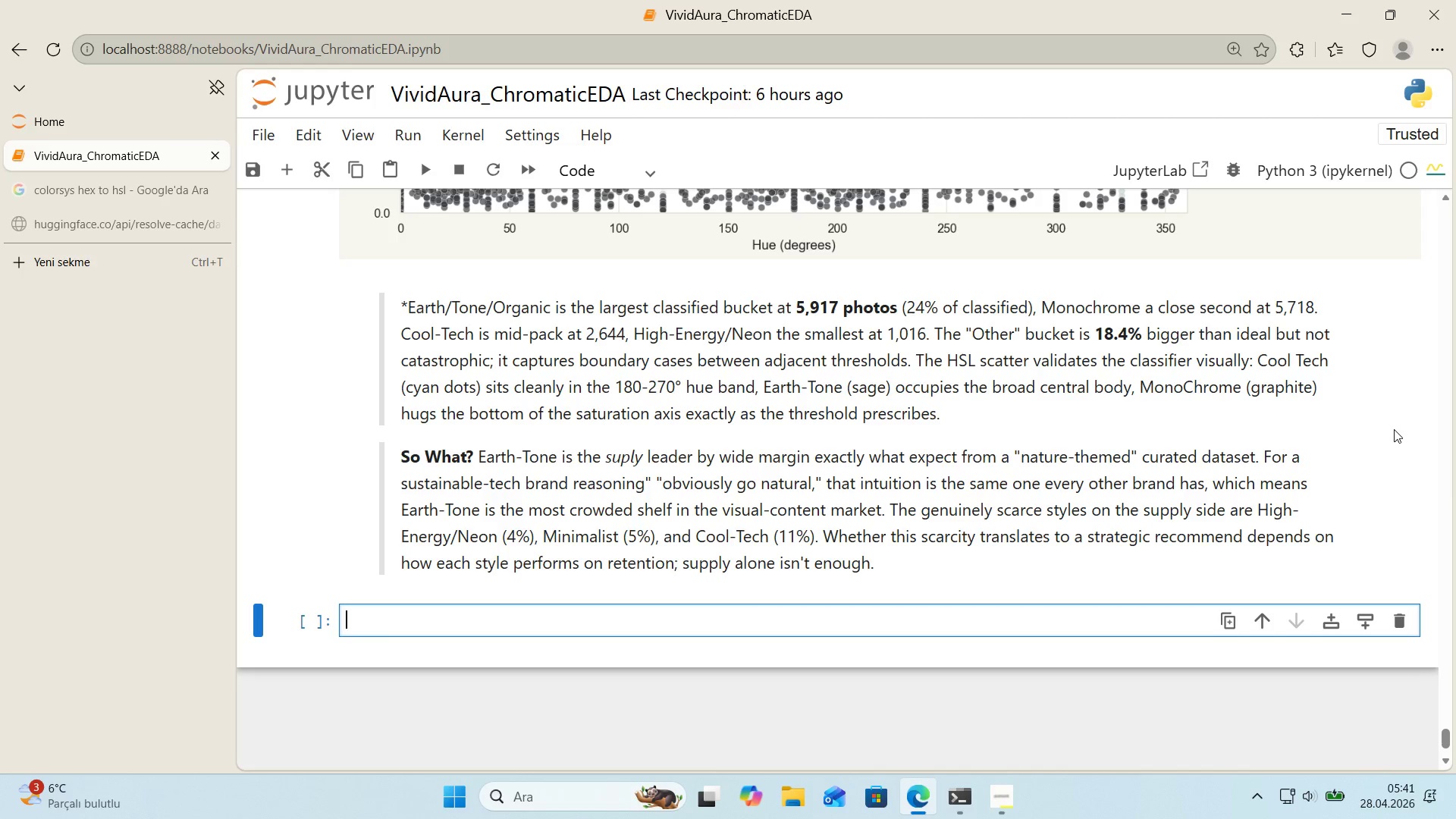 
wait(60.4)
 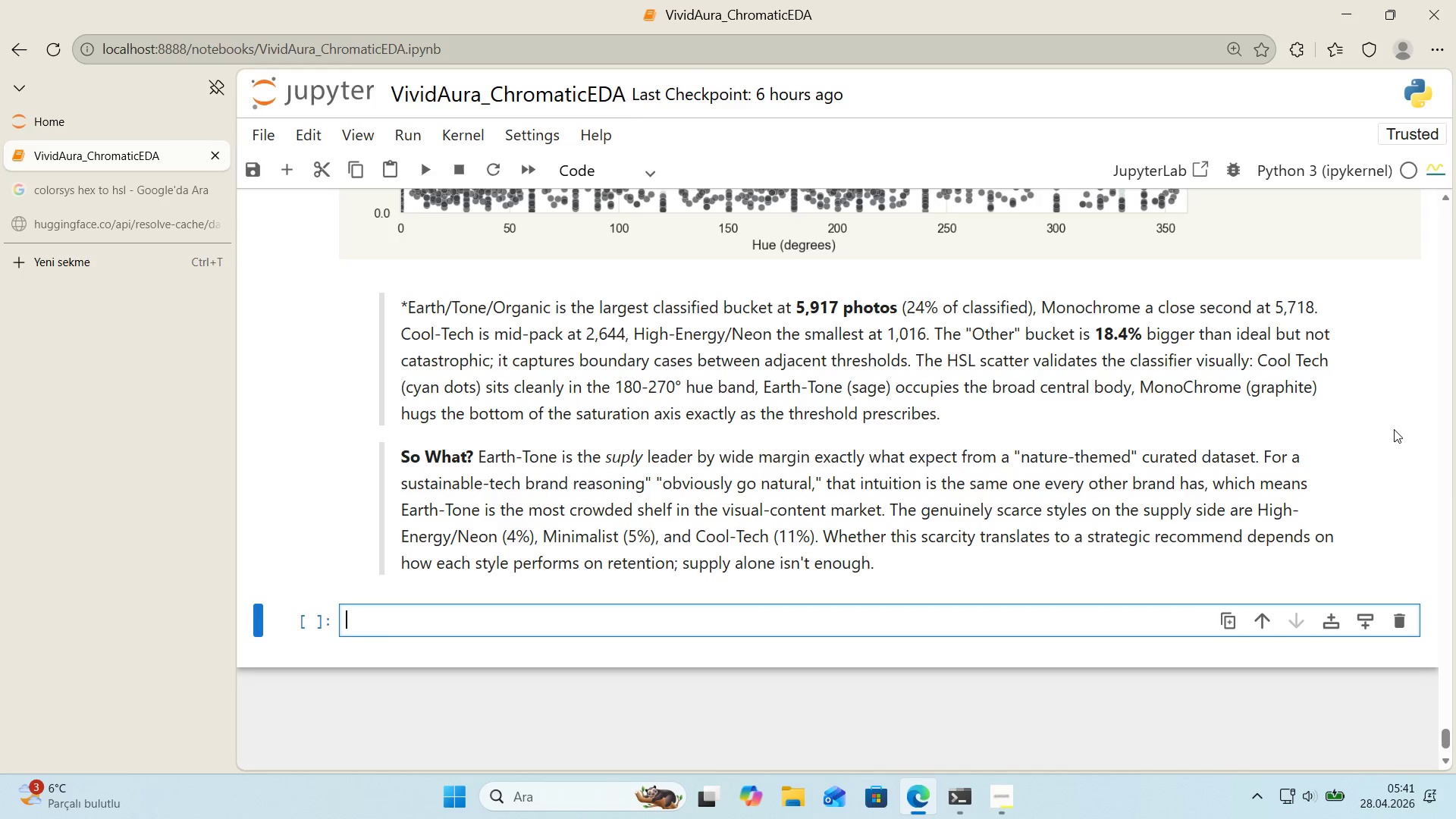 
scroll: coordinate [676, 426], scroll_direction: up, amount: 25.0
 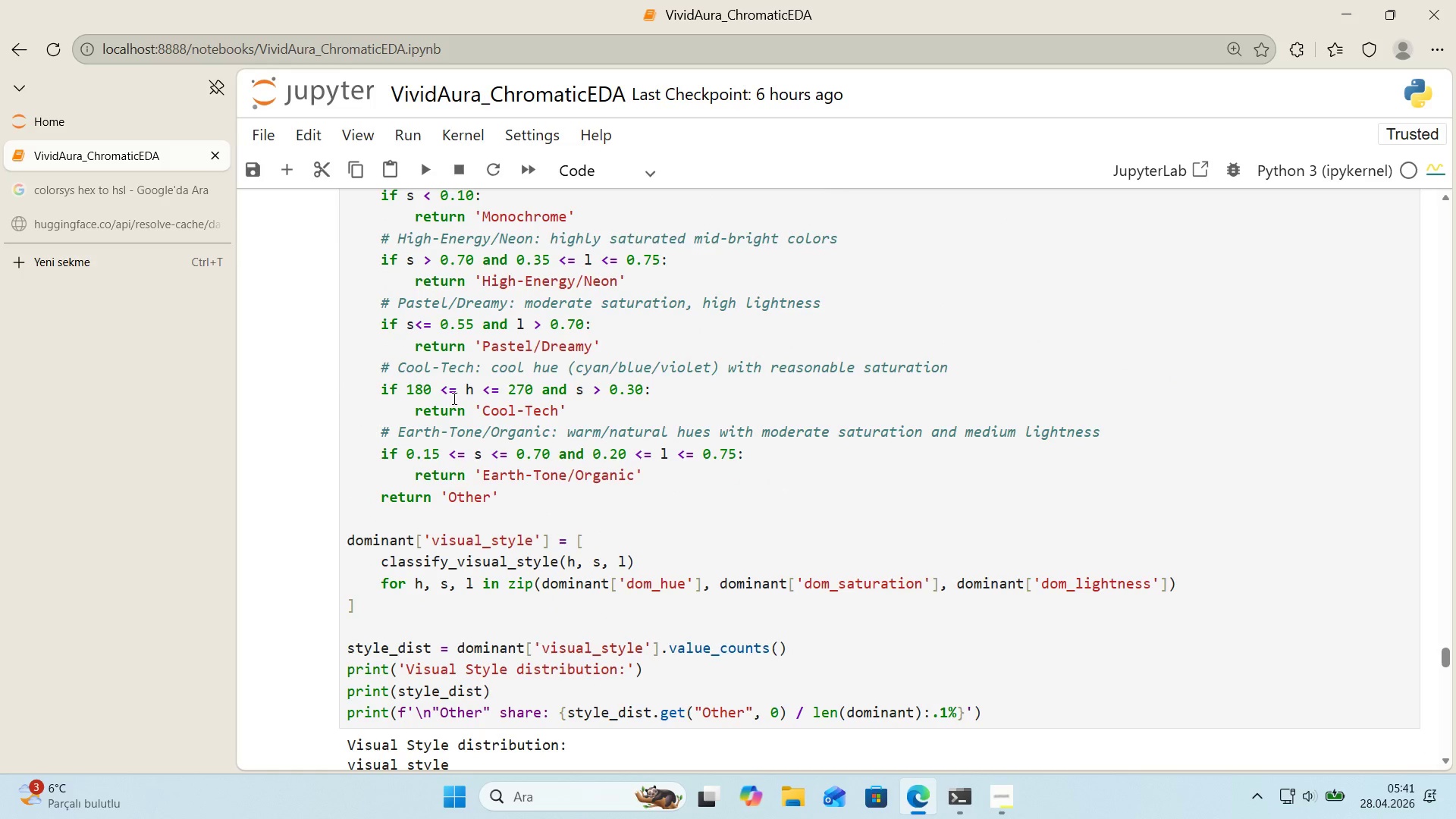 
wait(10.58)
 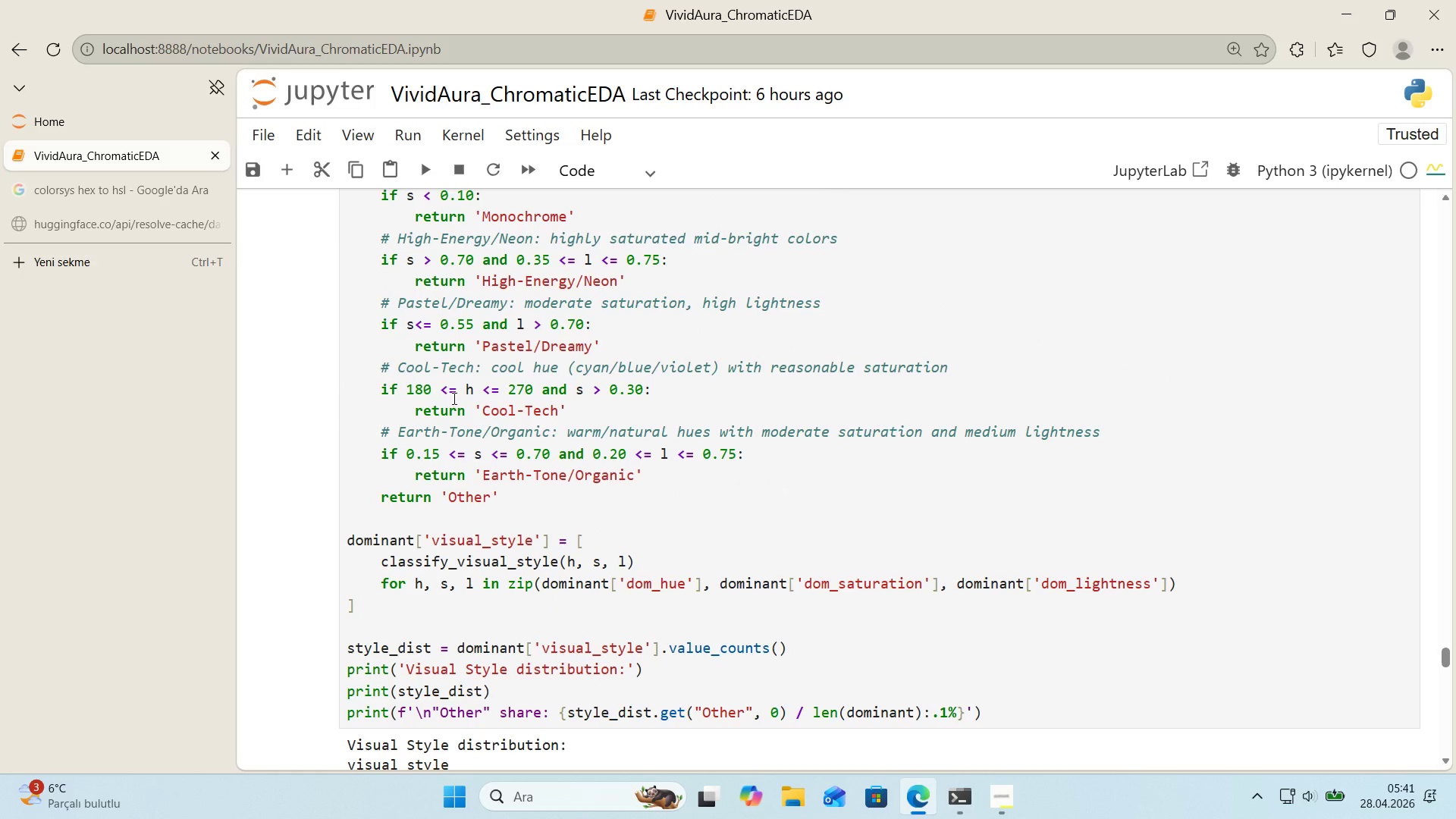 
scroll: coordinate [592, 405], scroll_direction: up, amount: 1.0
 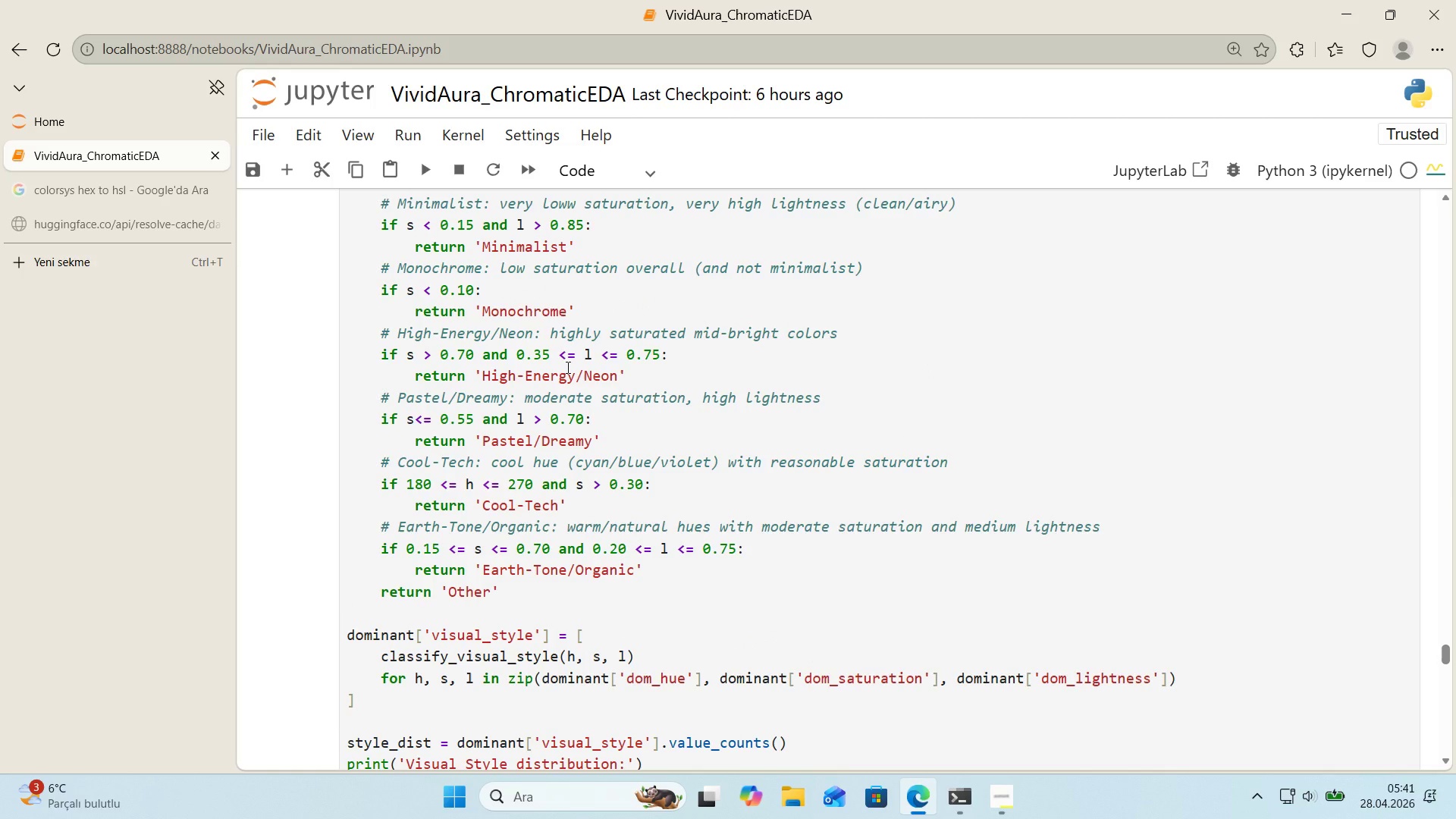 
wait(6.19)
 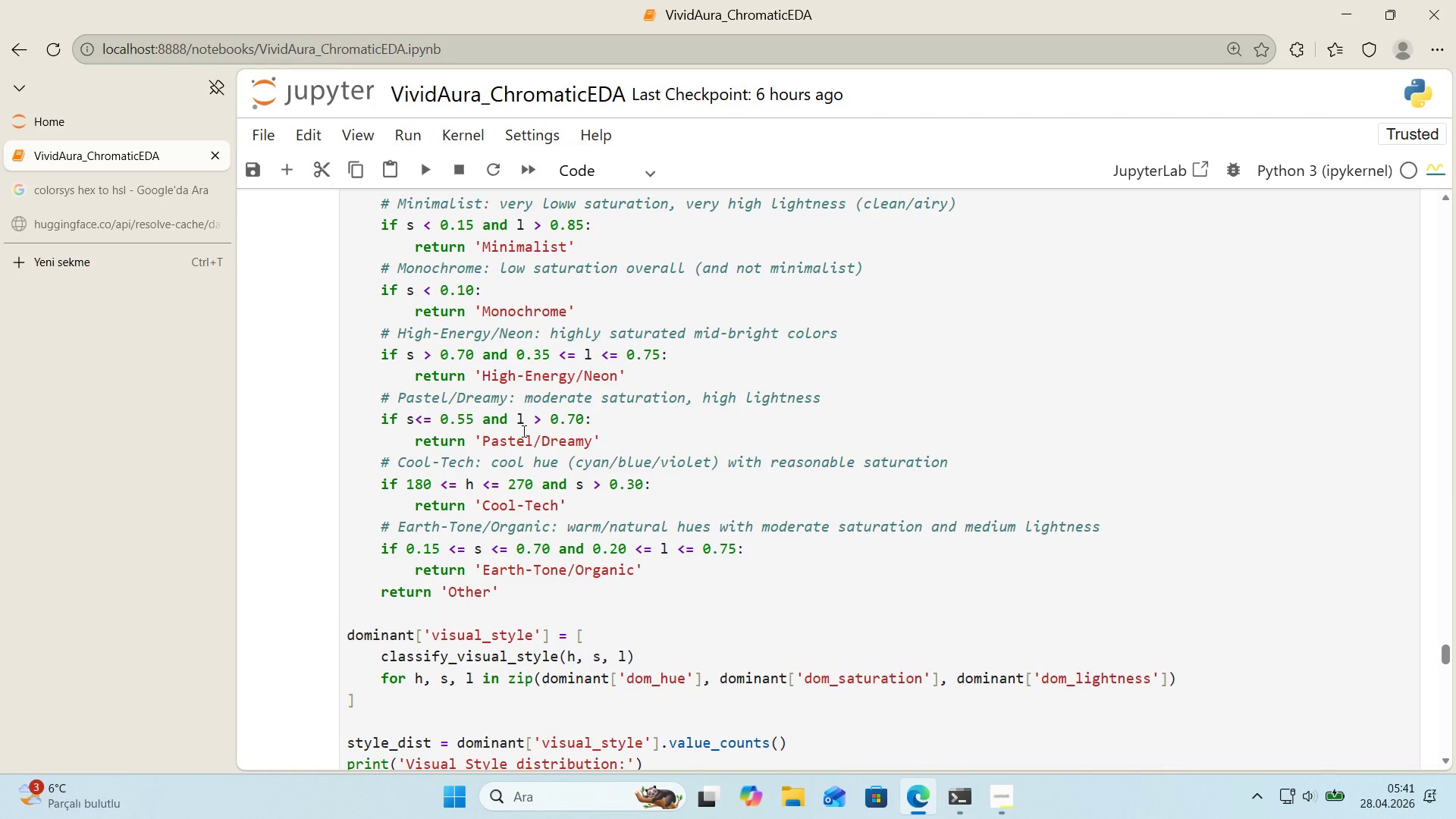 
scroll: coordinate [566, 367], scroll_direction: up, amount: 1.0
 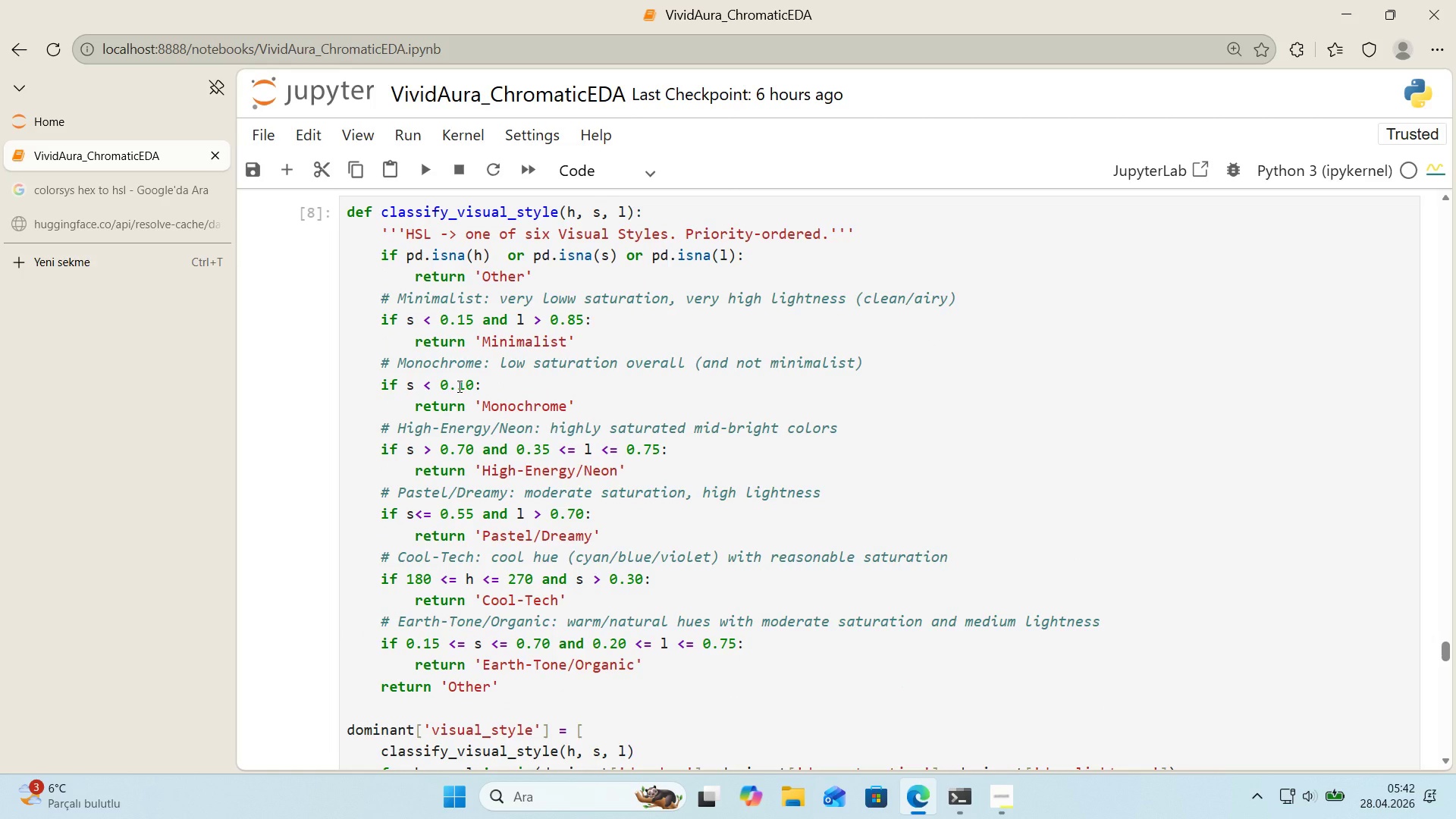 
scroll: coordinate [482, 392], scroll_direction: down, amount: 29.0
 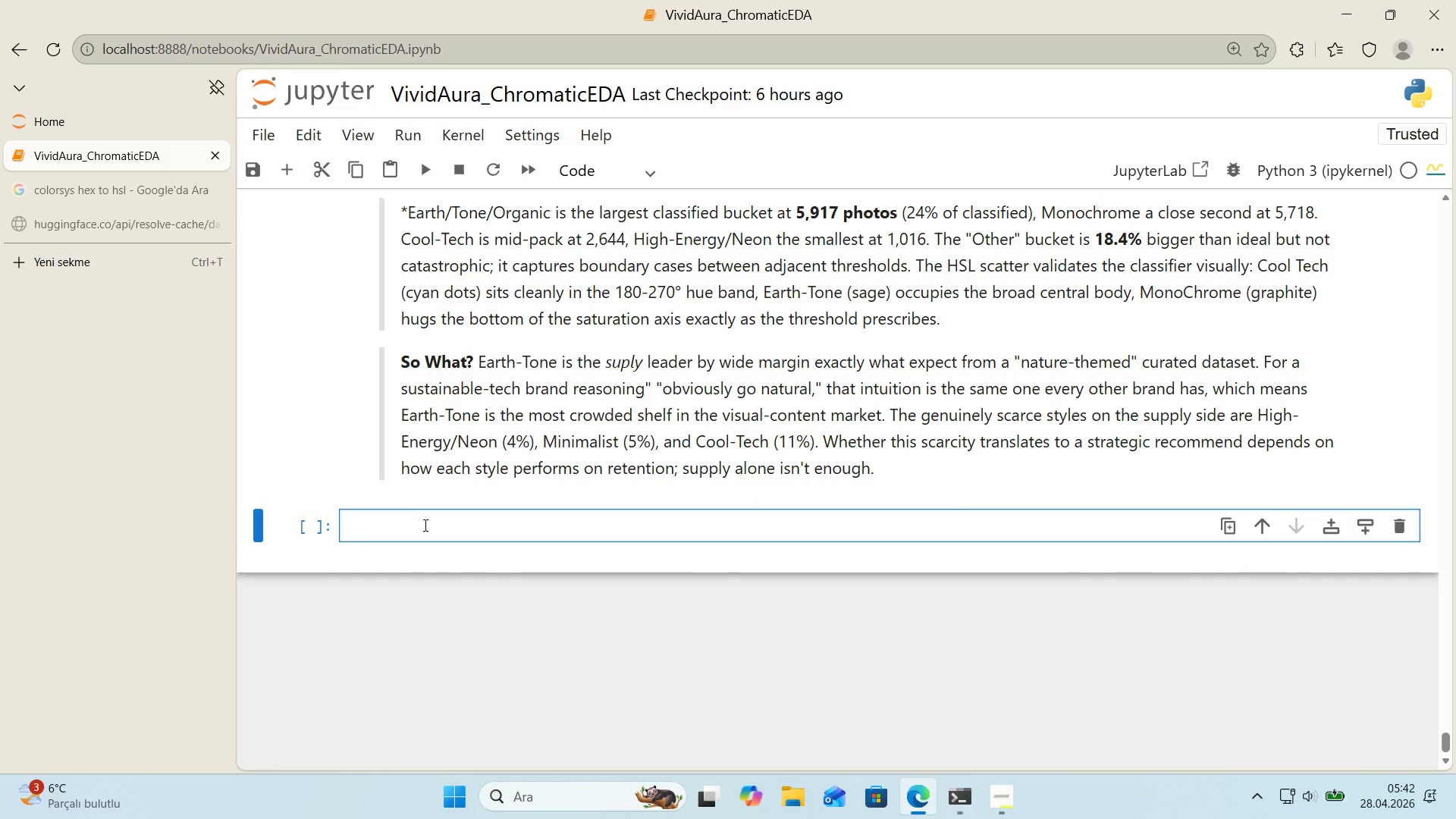 
wait(9.17)
 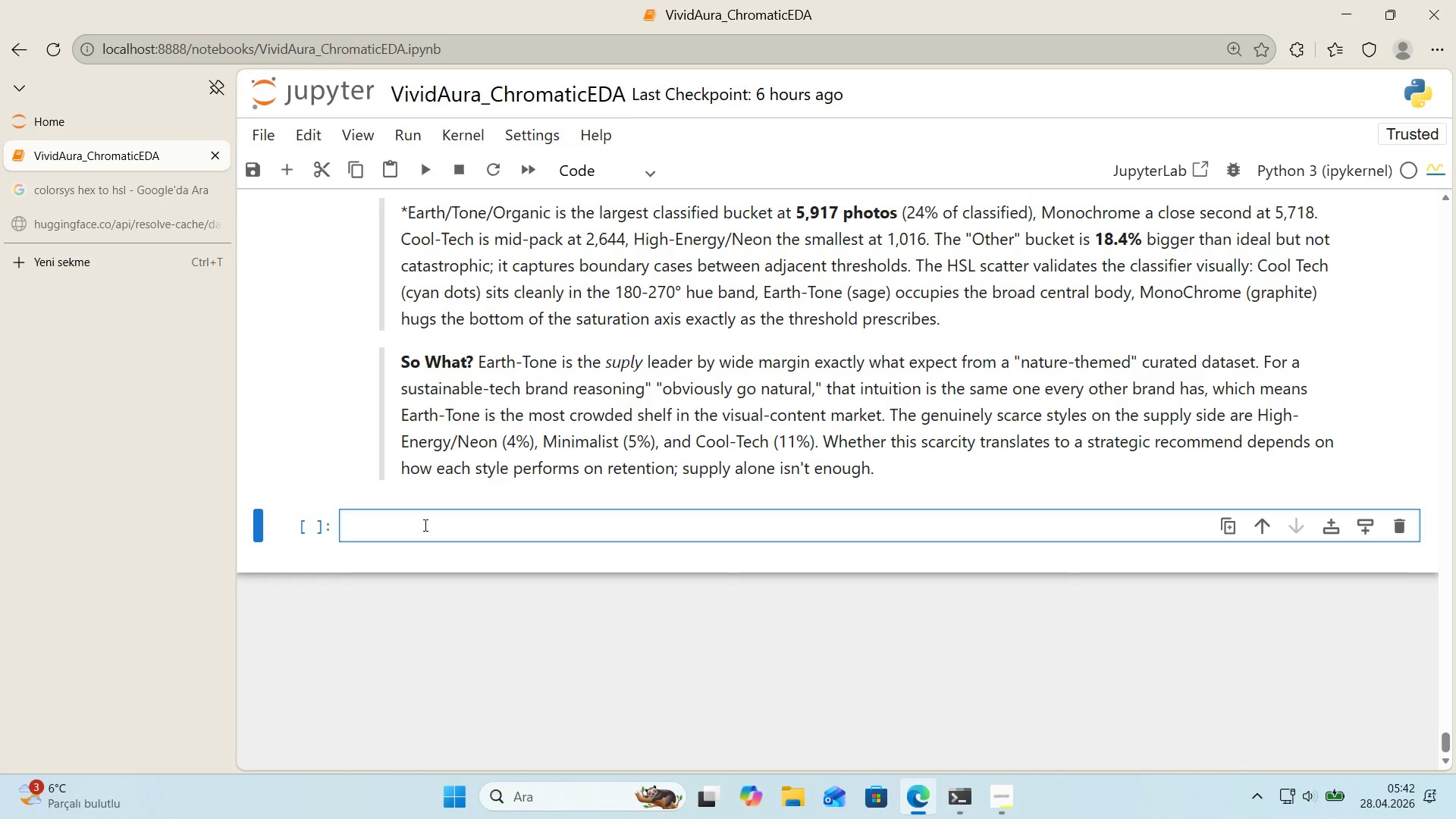 
key(Alt+Control+3)
 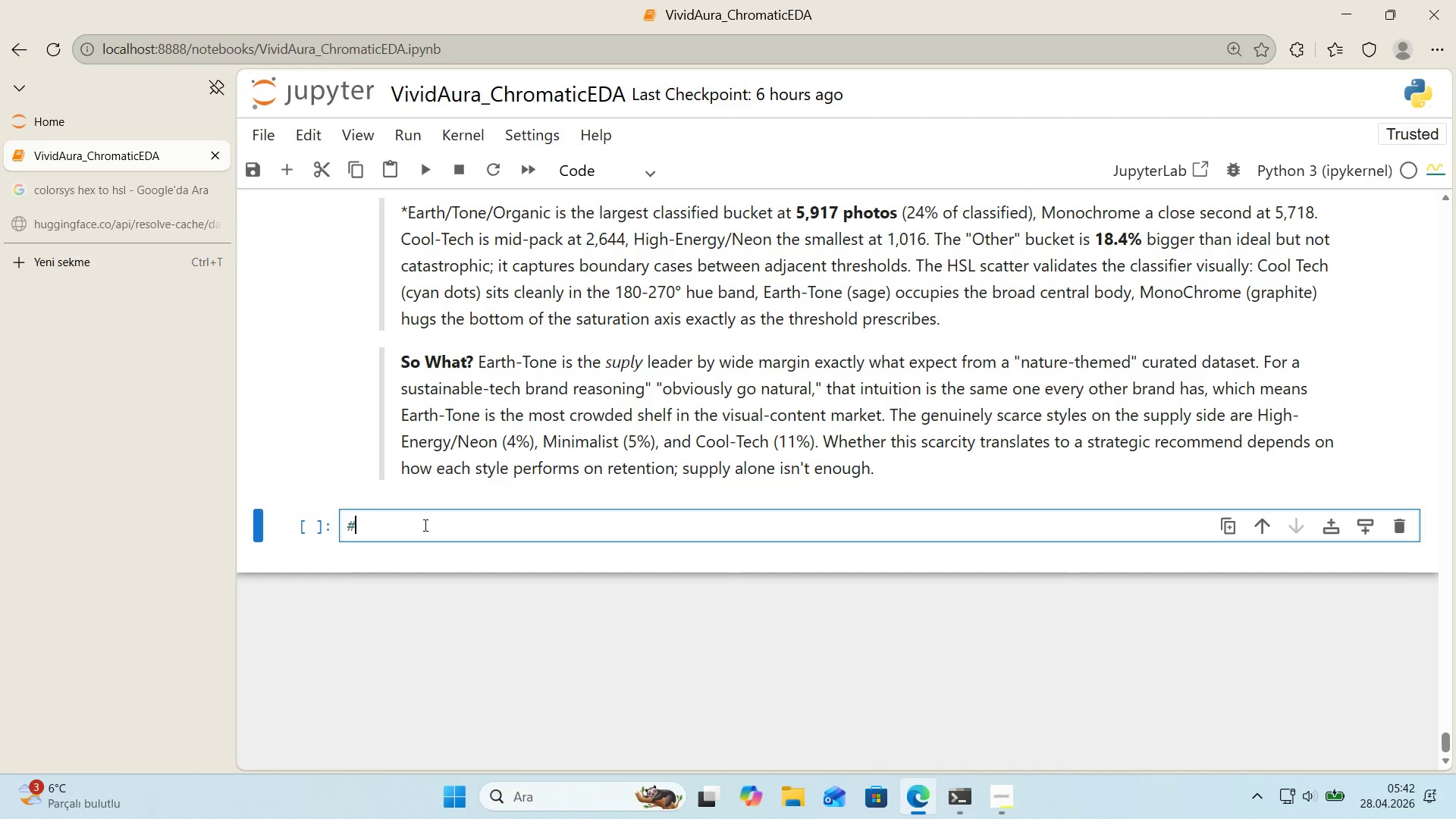 
key(Alt+Control+3)
 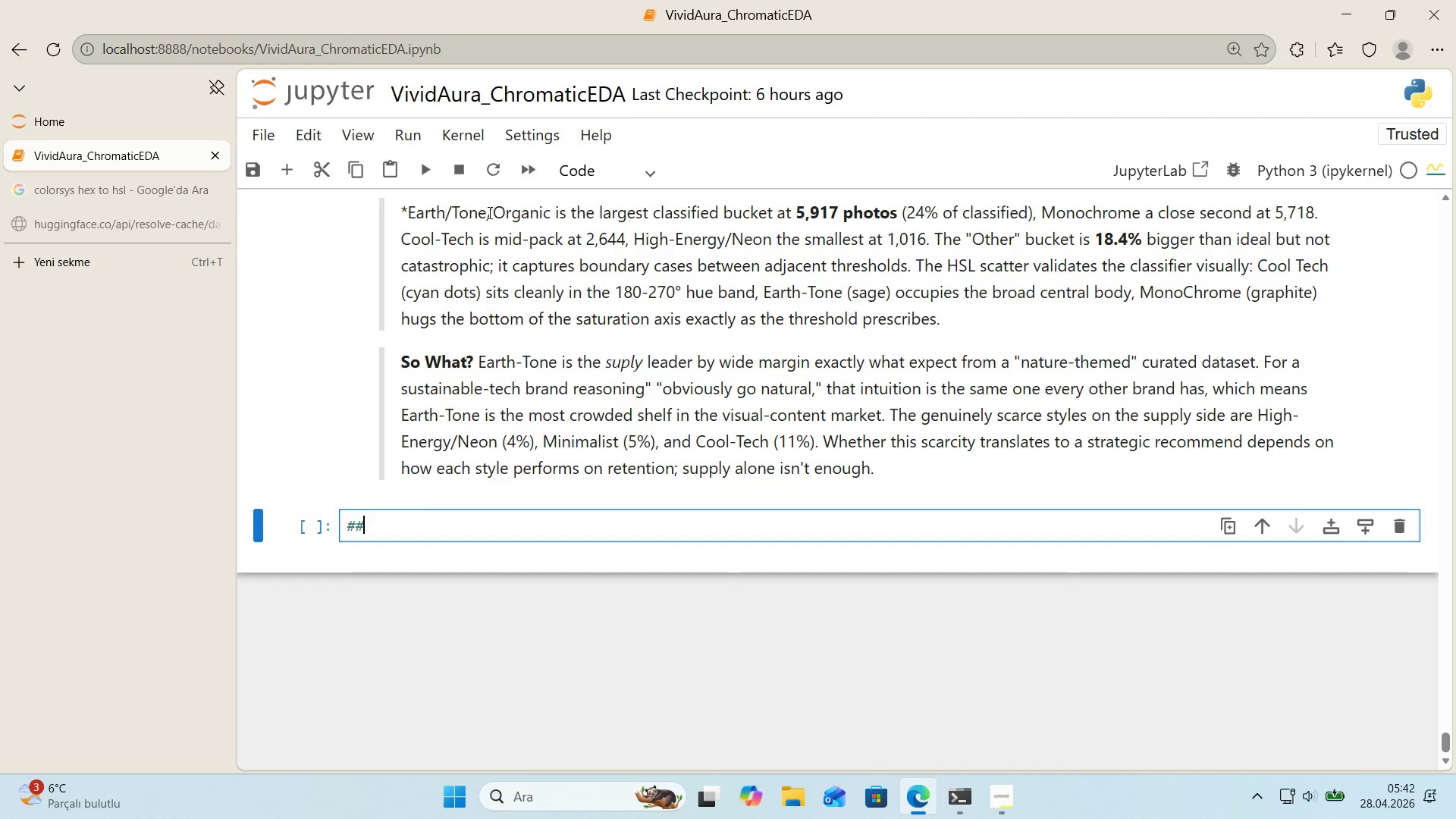 
left_click([601, 178])
 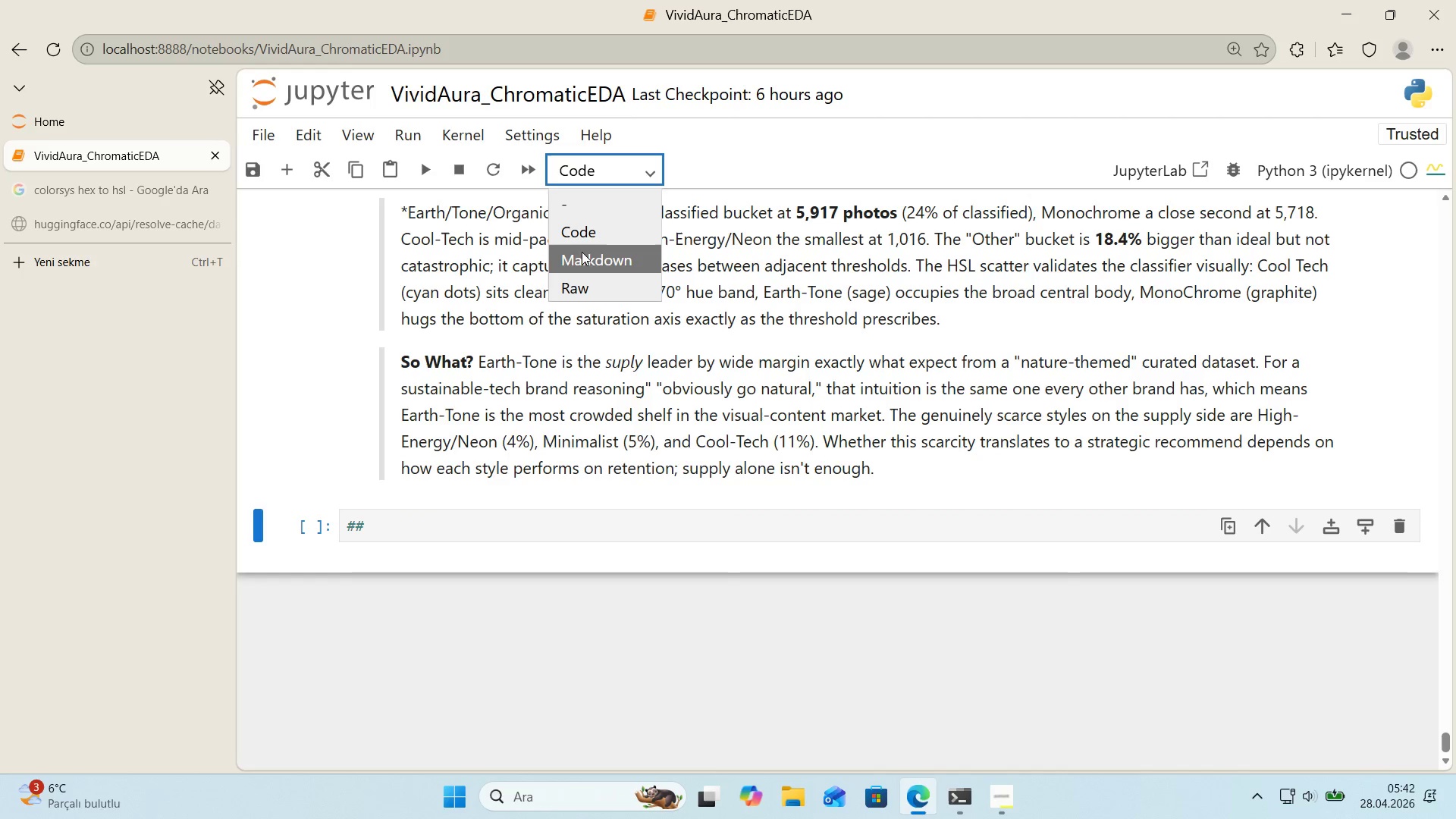 
left_click([582, 255])
 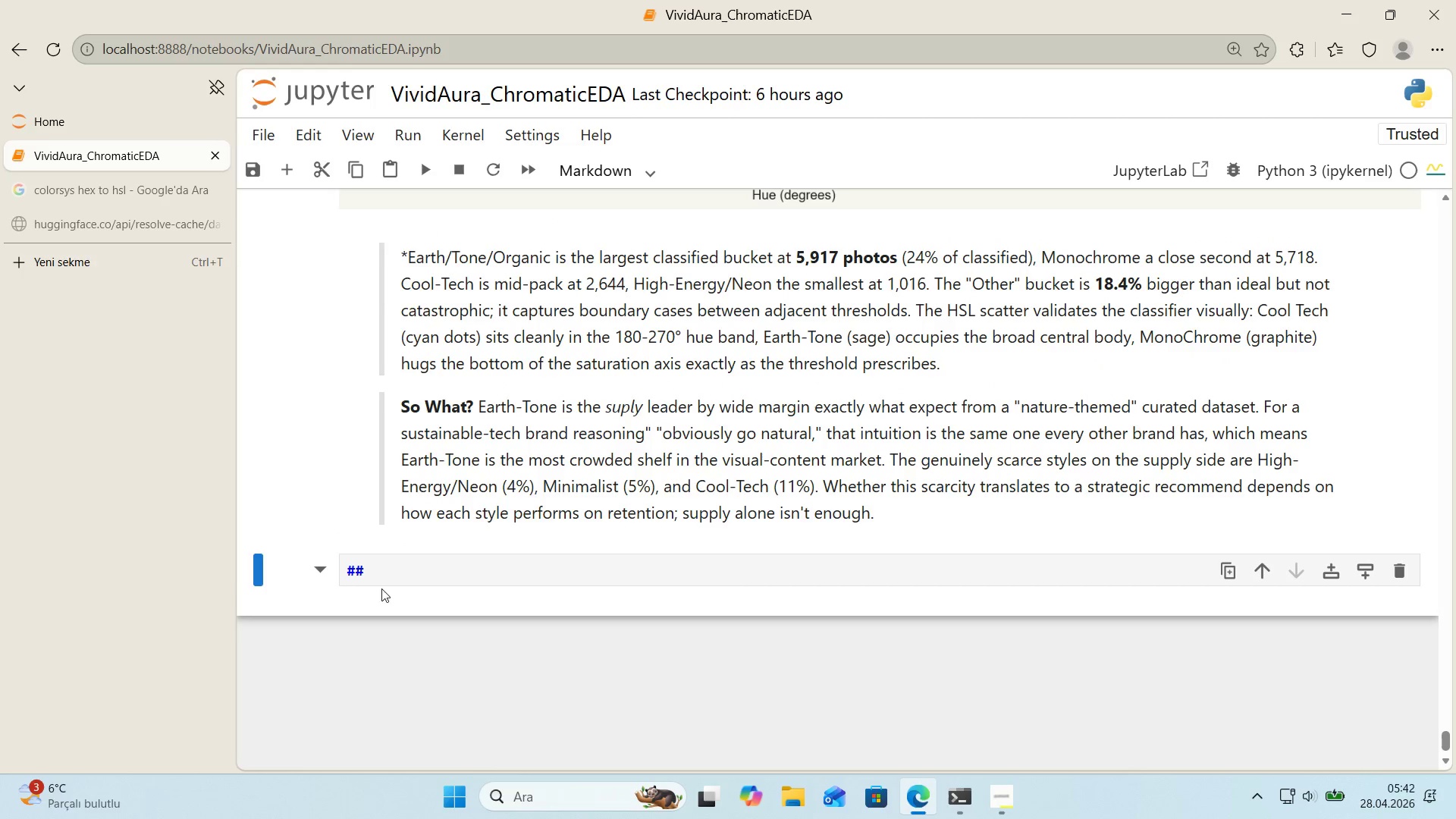 
left_click([374, 568])
 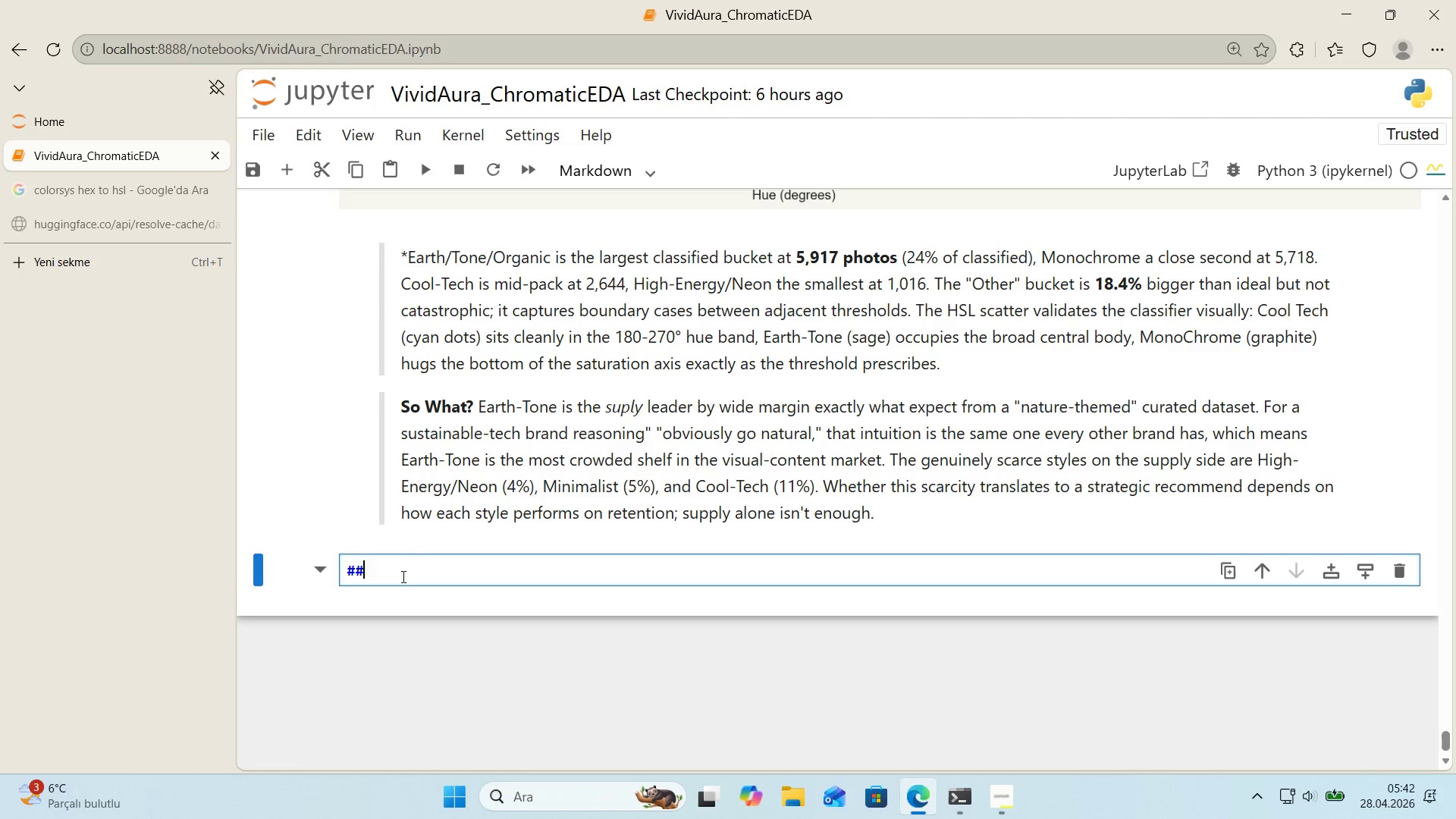 
key(Space)
 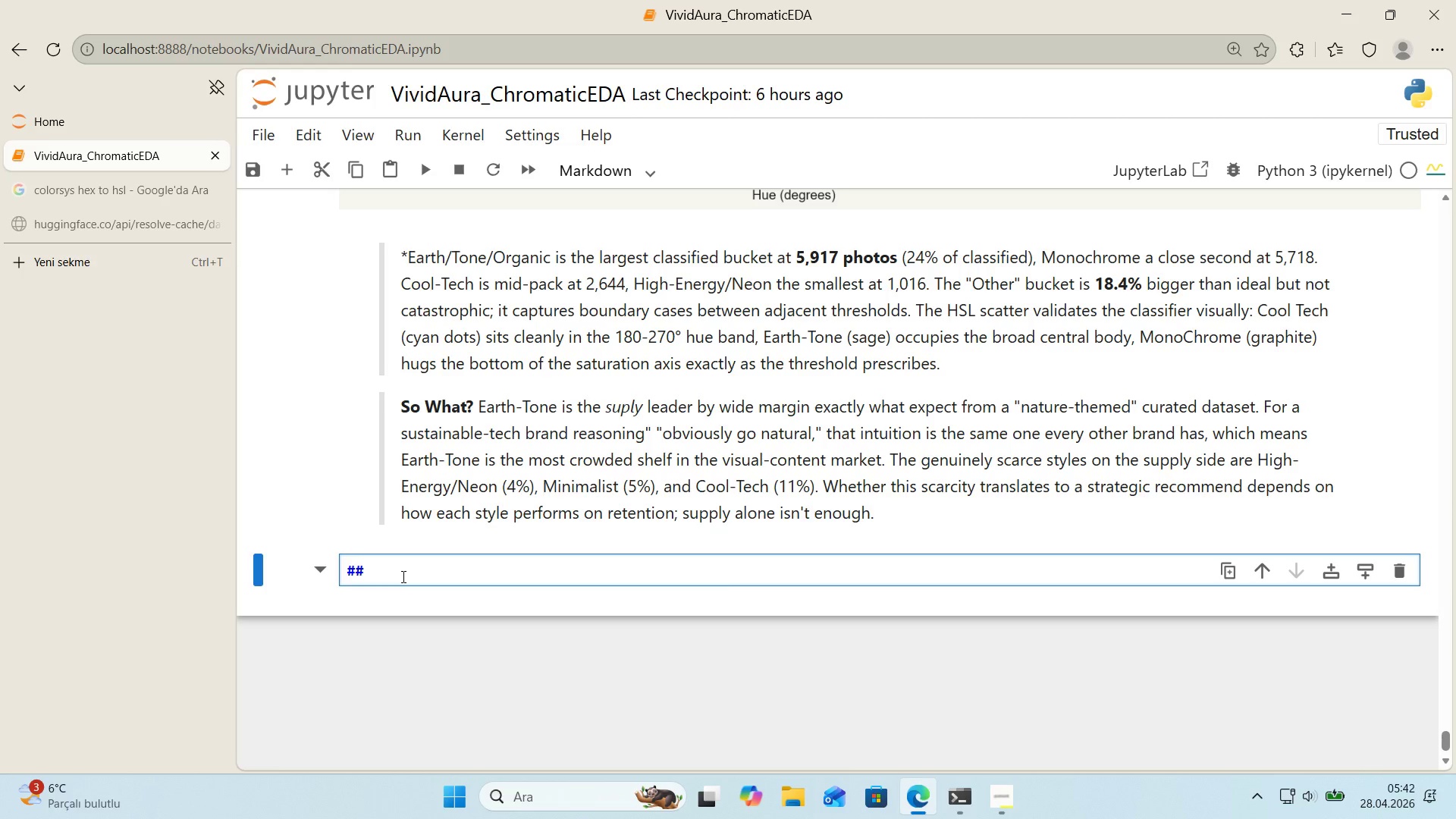 
wait(7.67)
 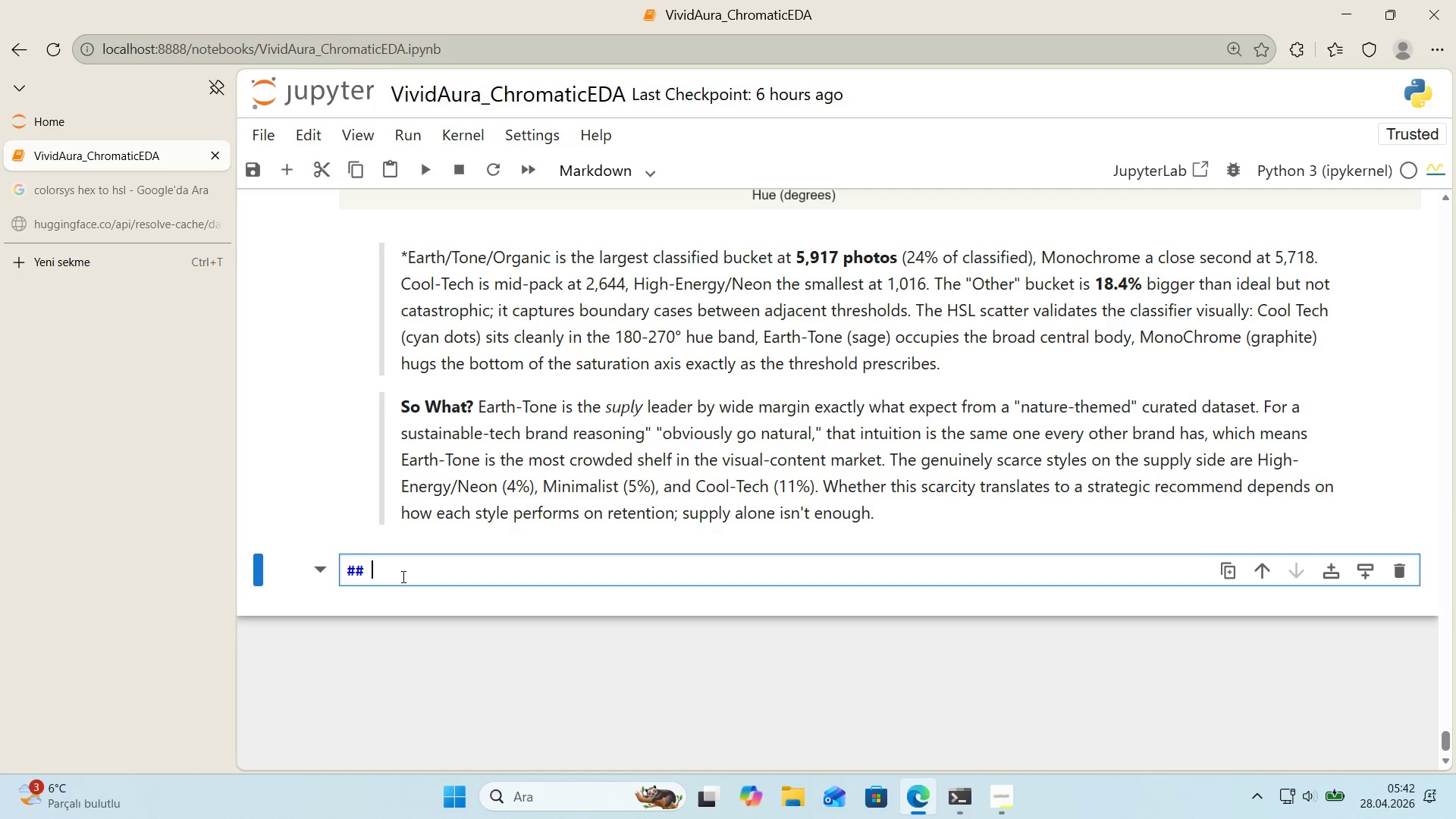 
type(5. Jo)
key(Backspace)
key(Backspace)
key(Backspace)
type( Jo'n'ng Photos)
 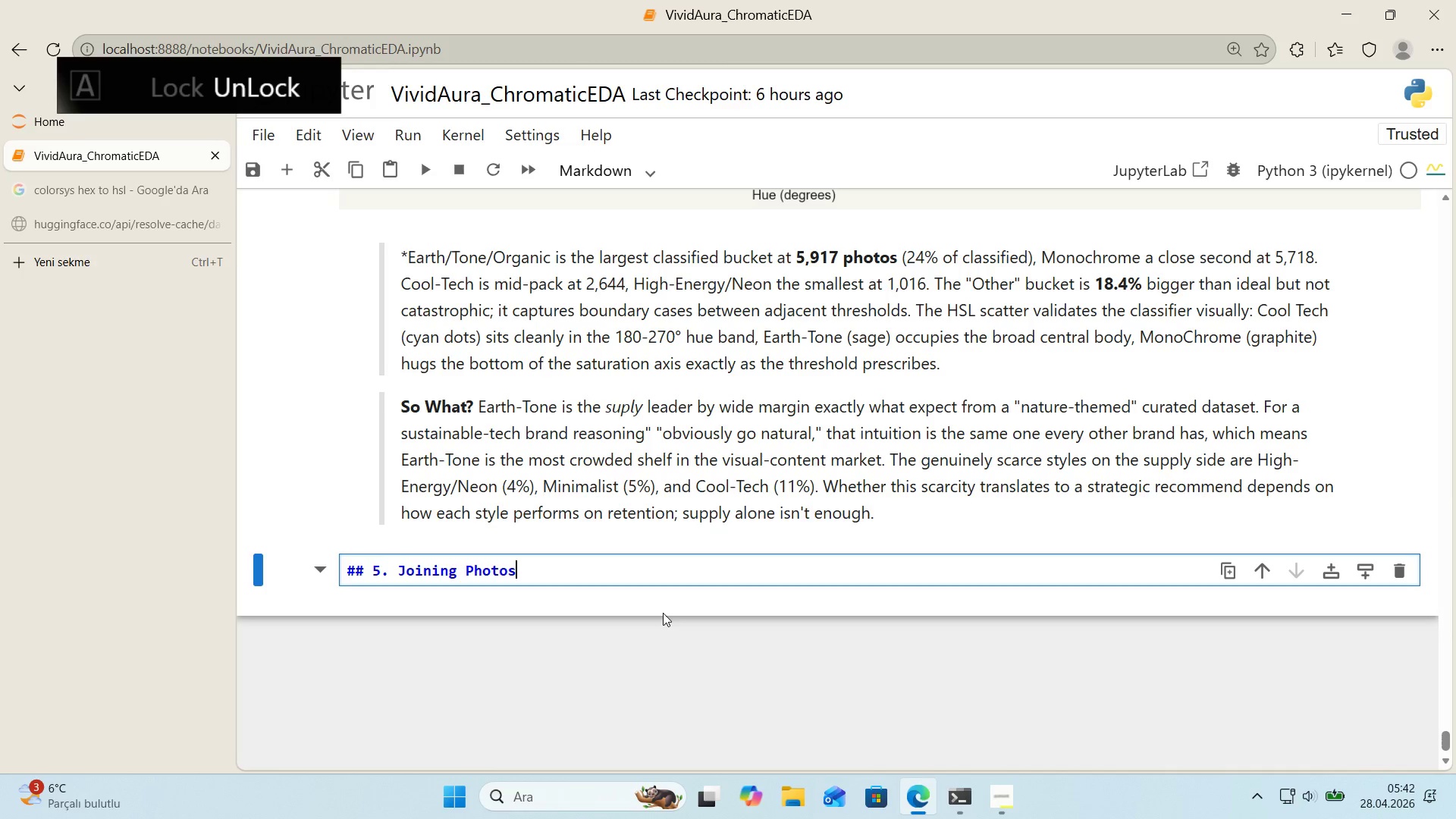 
type( and V'sual Styles + Engagement mE)
key(Backspace)
type(m)
key(Backspace)
key(Backspace)
type(Metr'cs)
 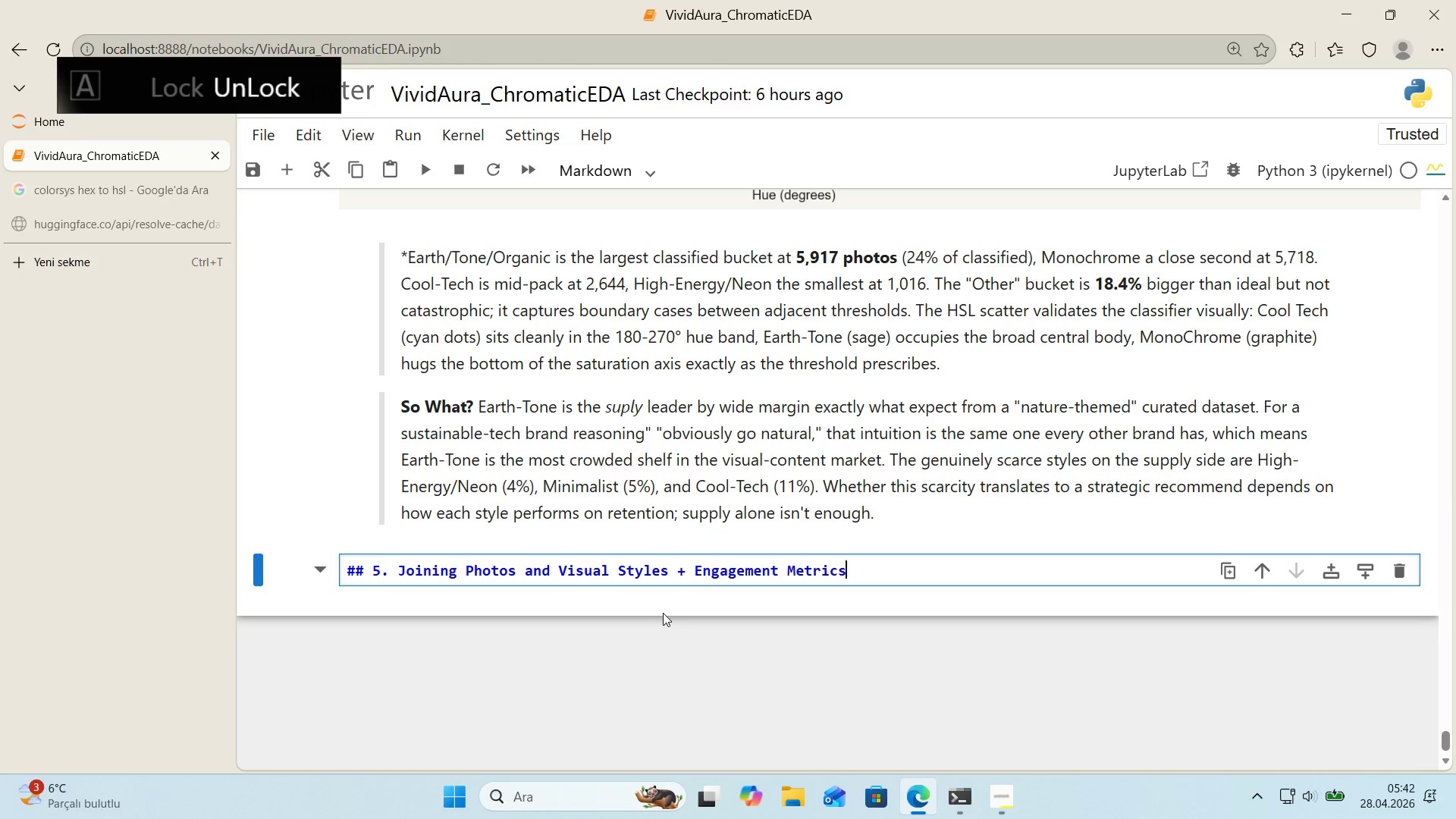 
key(Enter)
 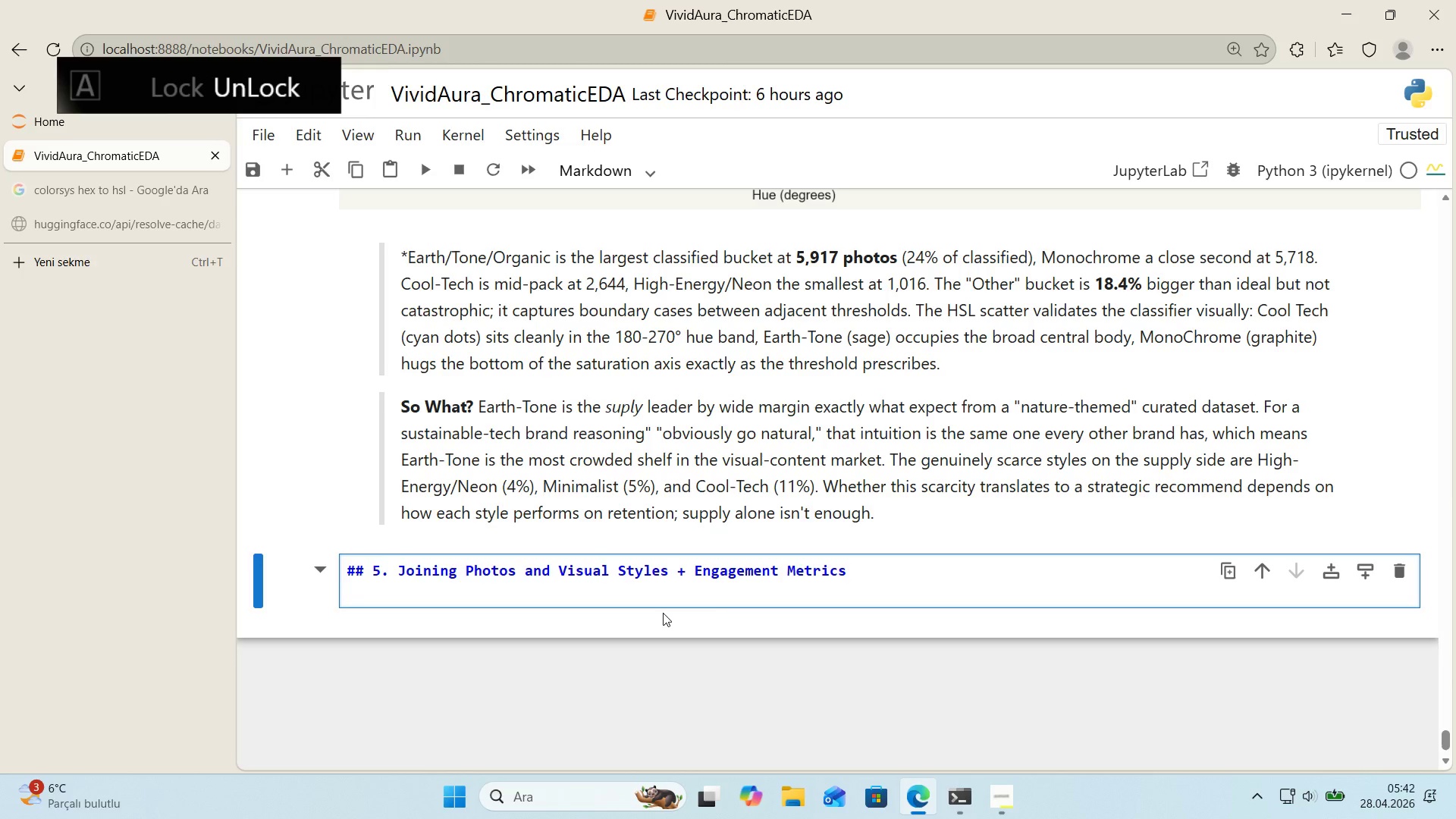 
key(Enter)
 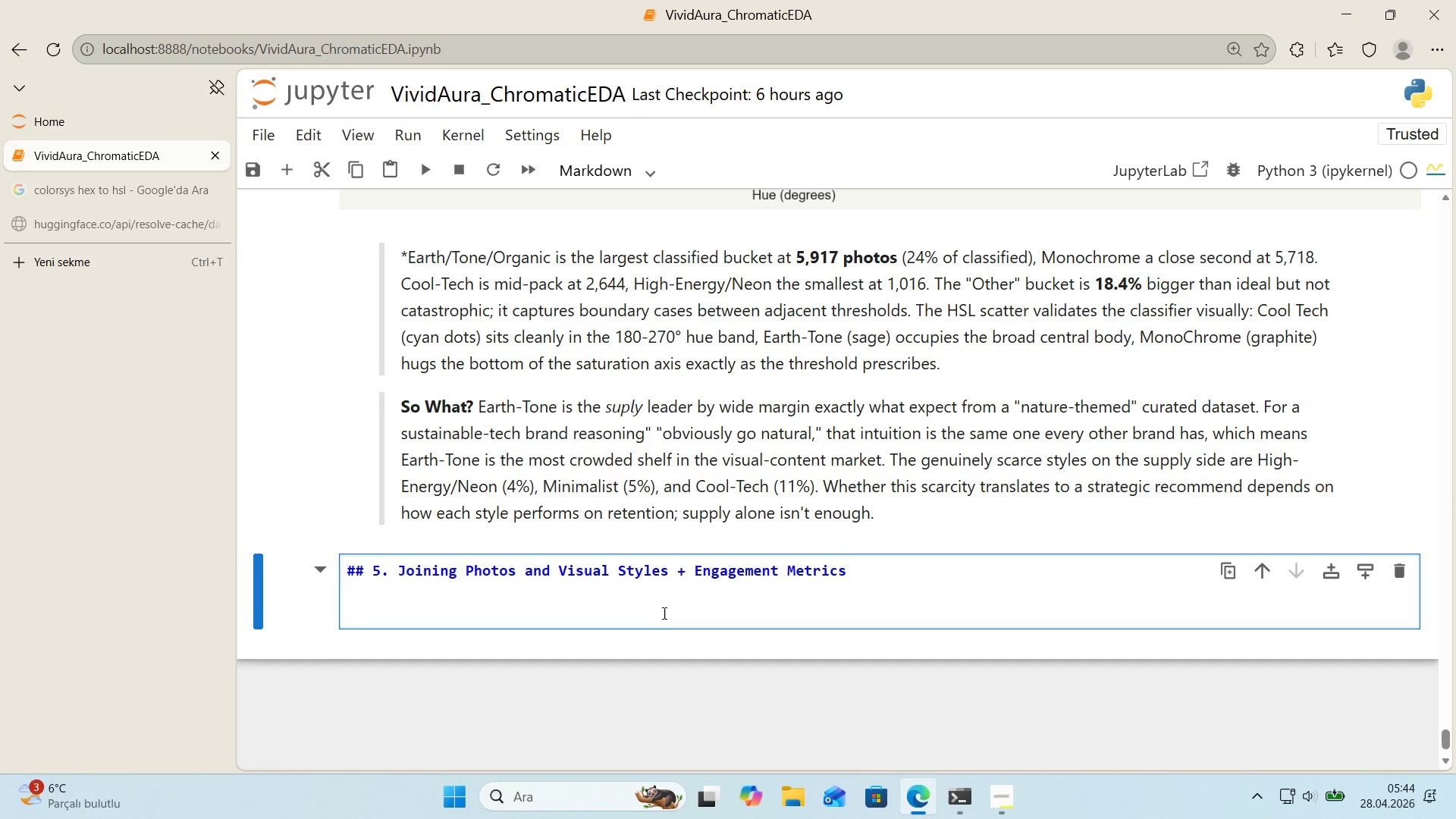 
wait(136.61)
 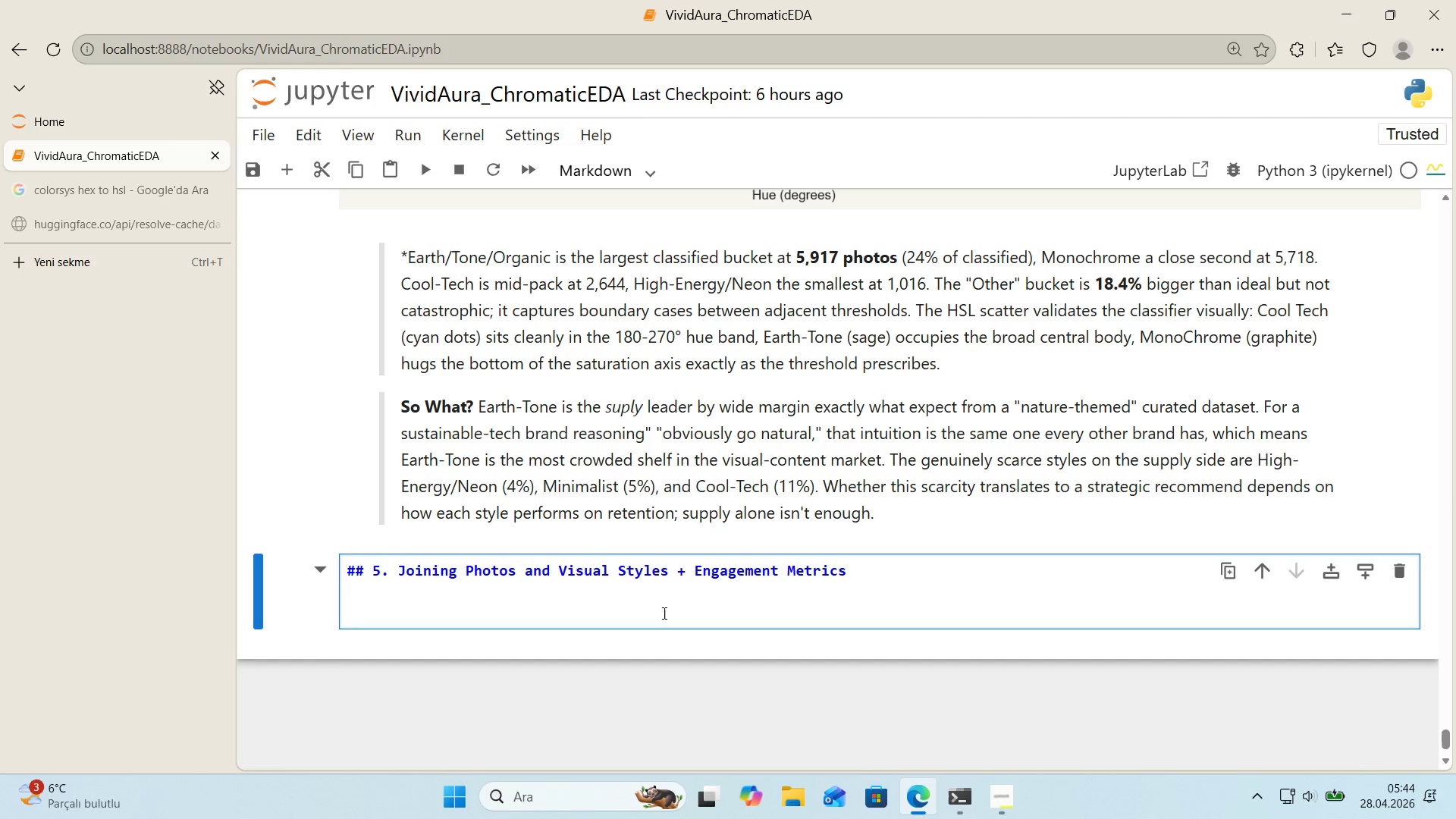 
left_click([93, 221])
 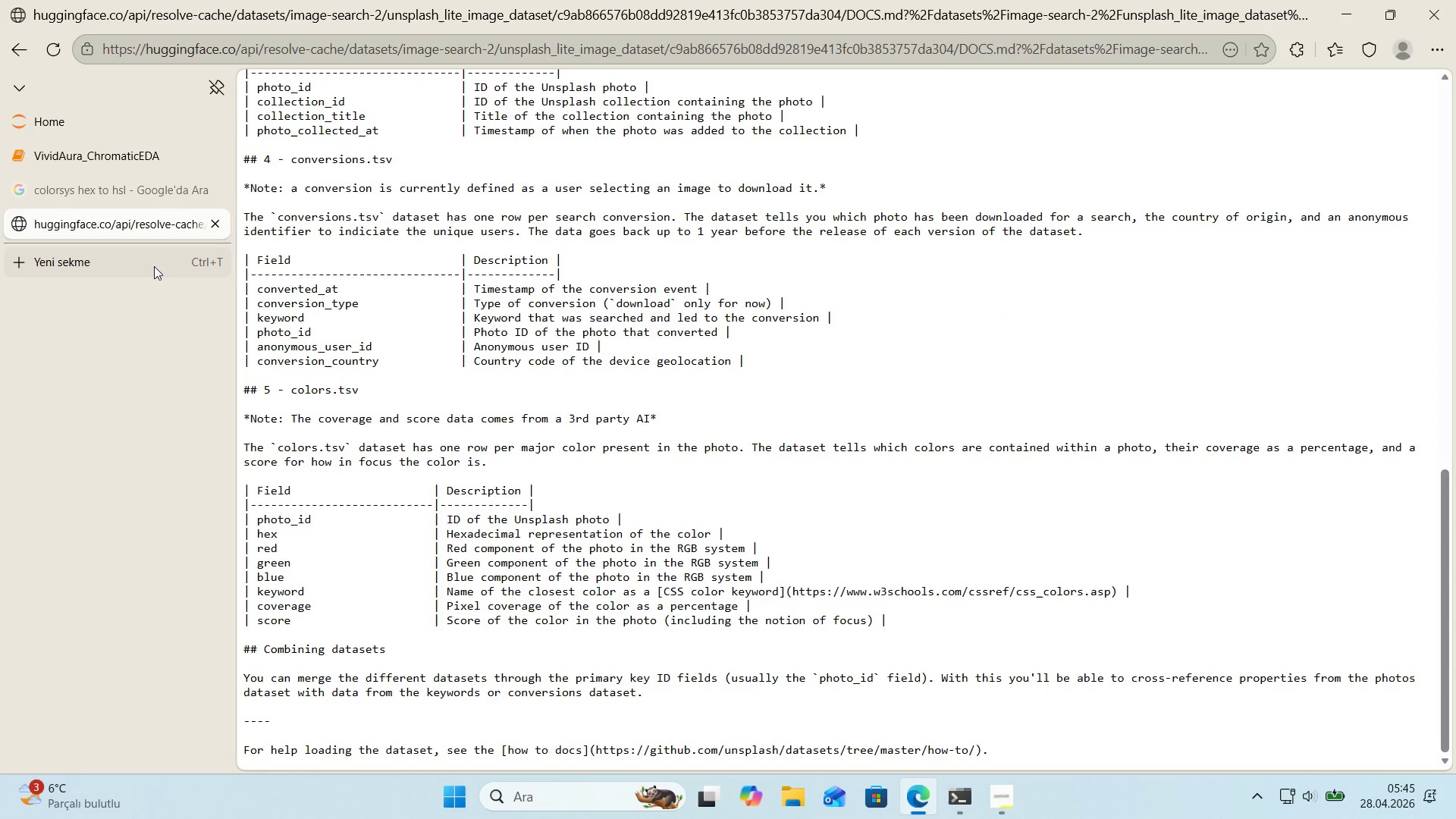 
scroll: coordinate [512, 407], scroll_direction: down, amount: 2.0
 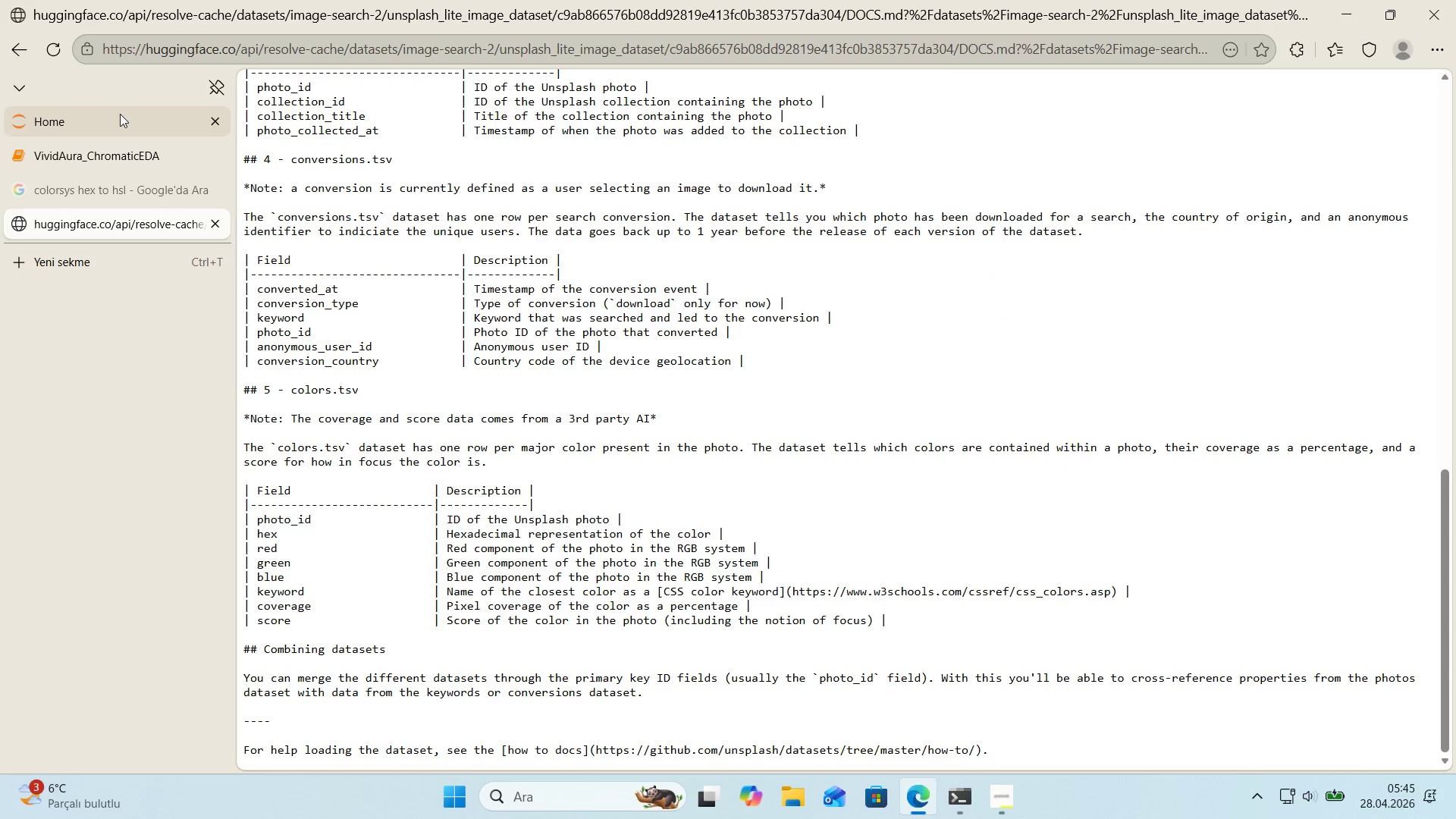 
left_click([109, 149])
 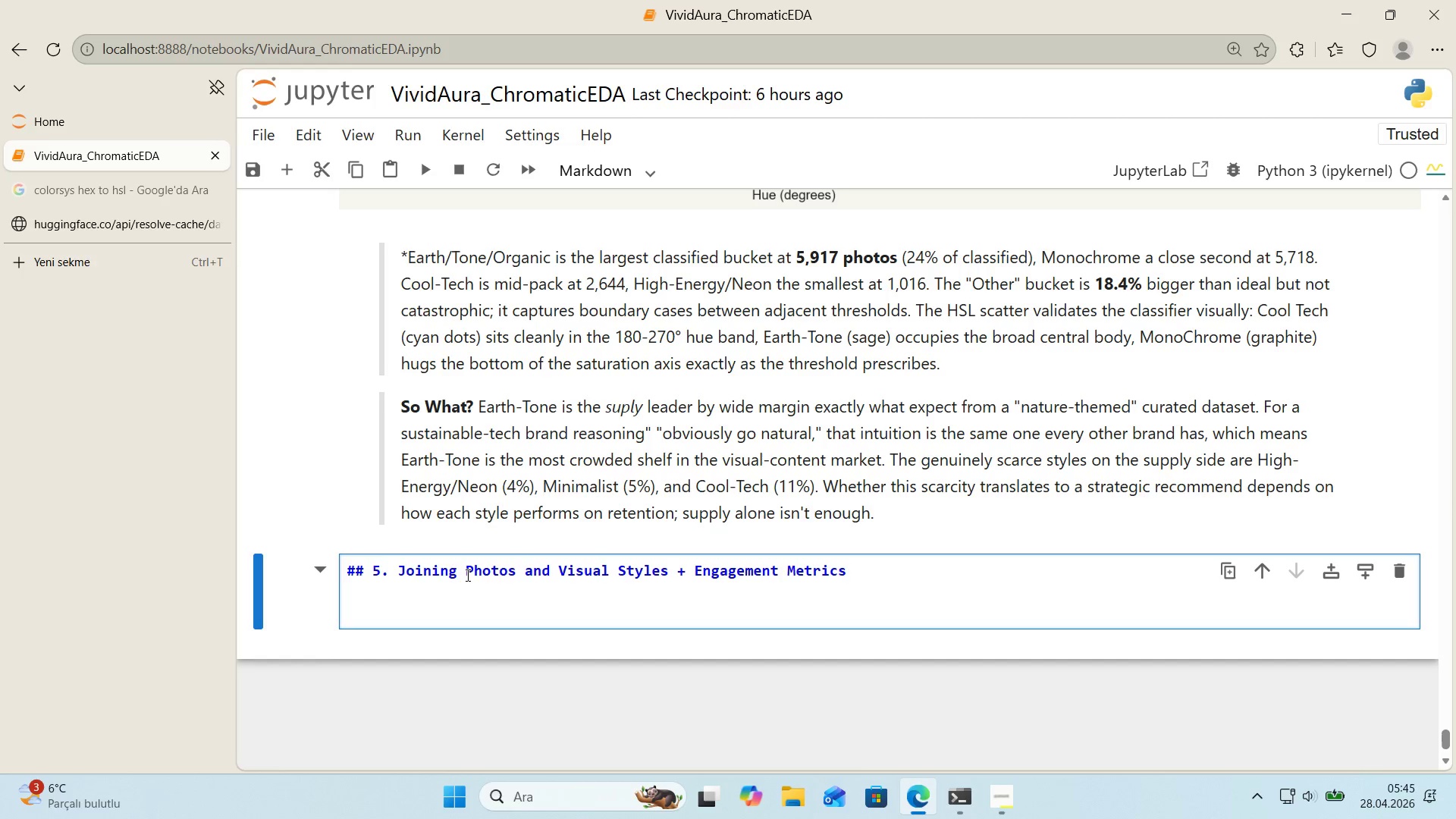 
wait(21.55)
 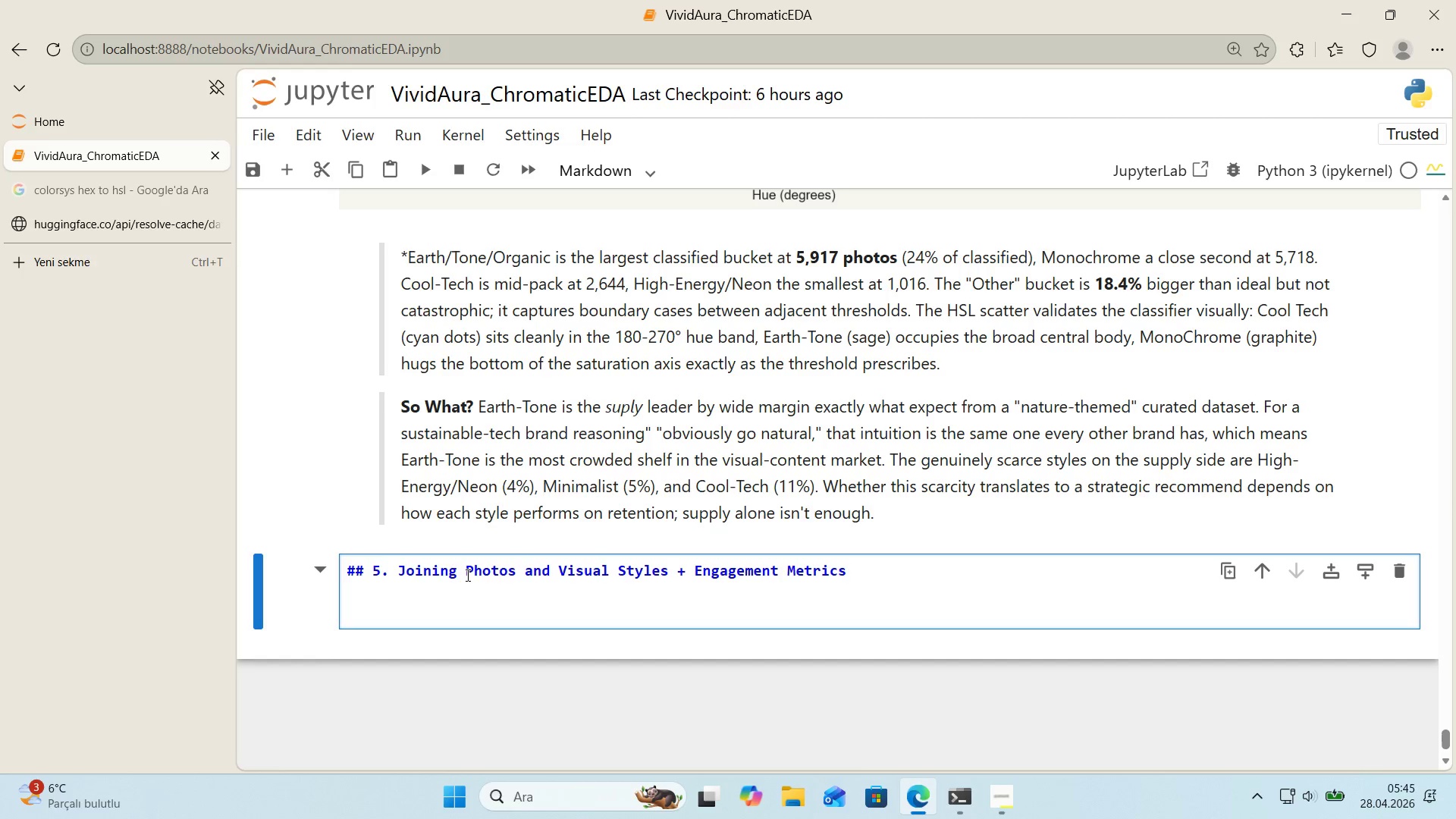 
type(Br'ng the v'sual-style label onto each photo roww)
key(Backspace)
type(, then compute the engagement metr'cs.)
 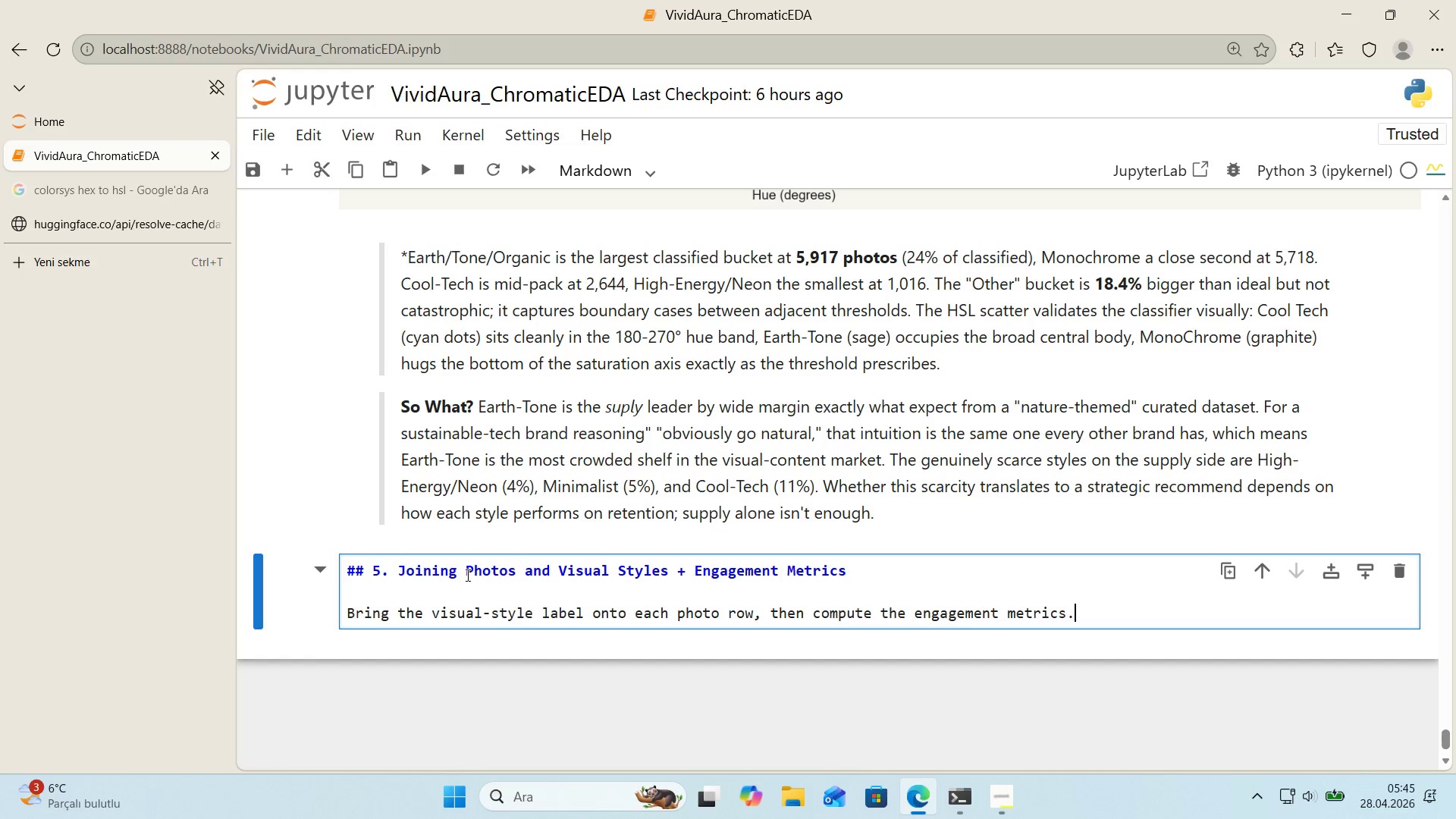 
key(Enter)
 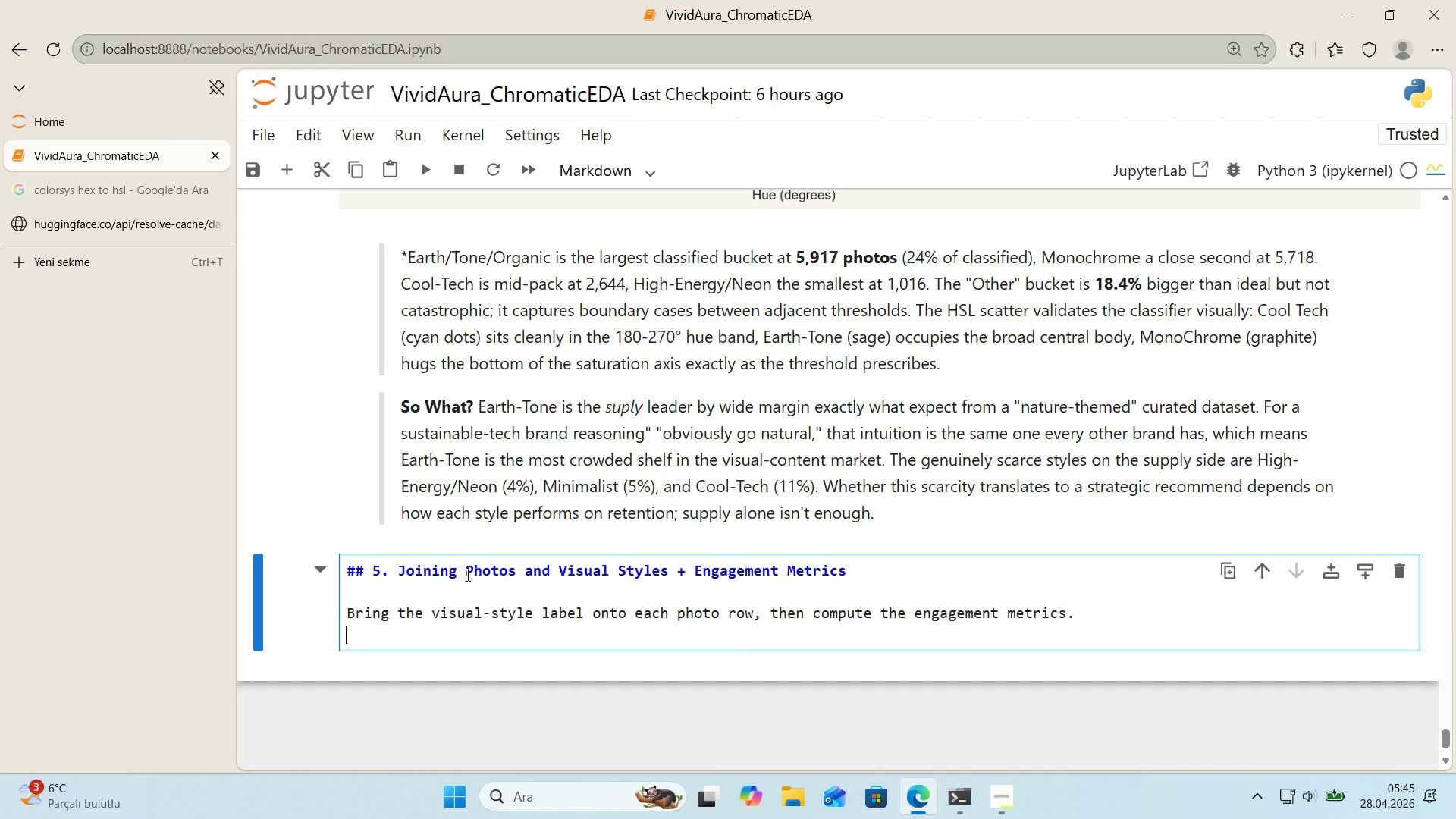 
key(Enter)
 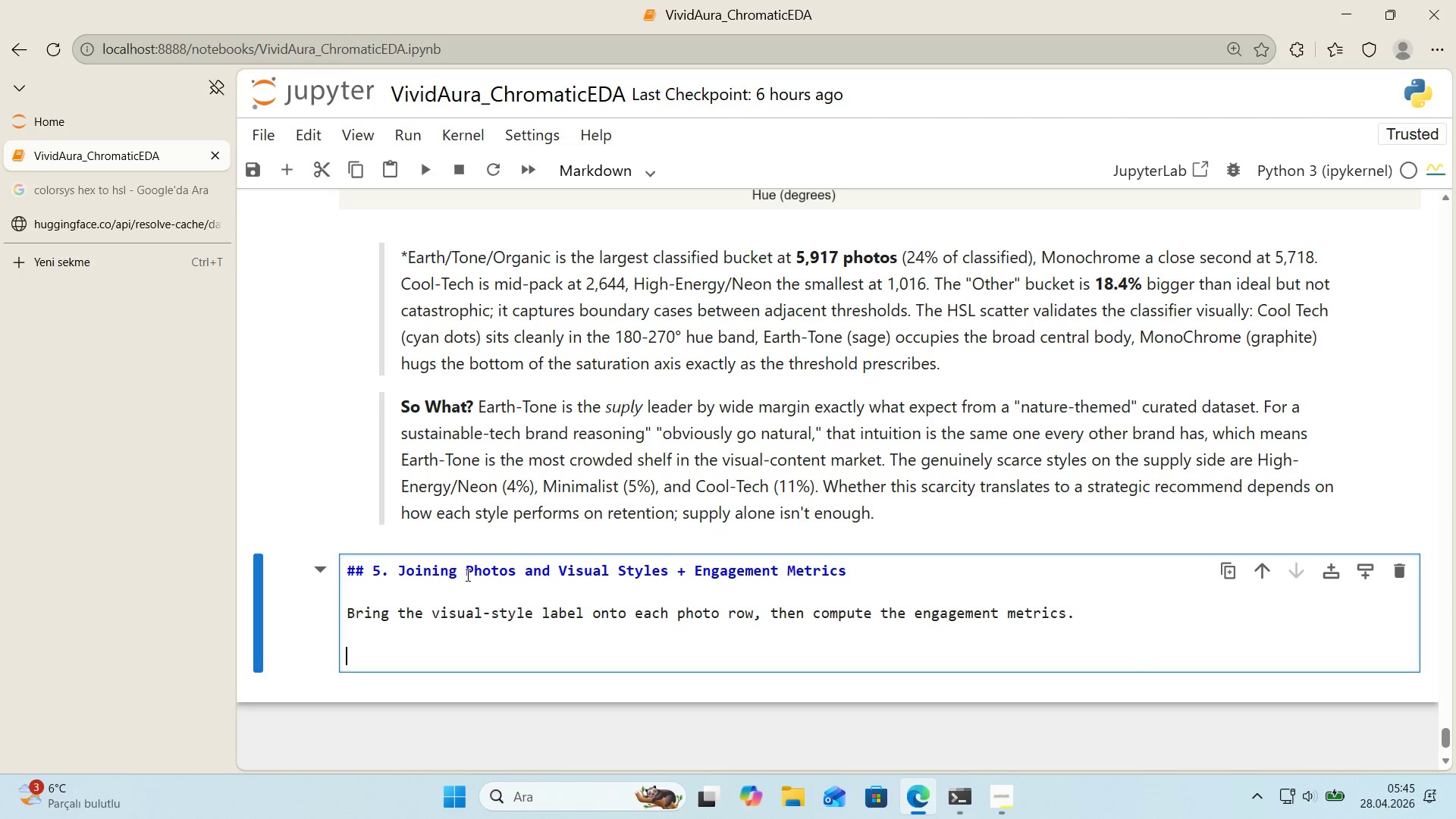 
type([Break])
key(Backspace)
type([Break] **Dec's'on D8 - )
 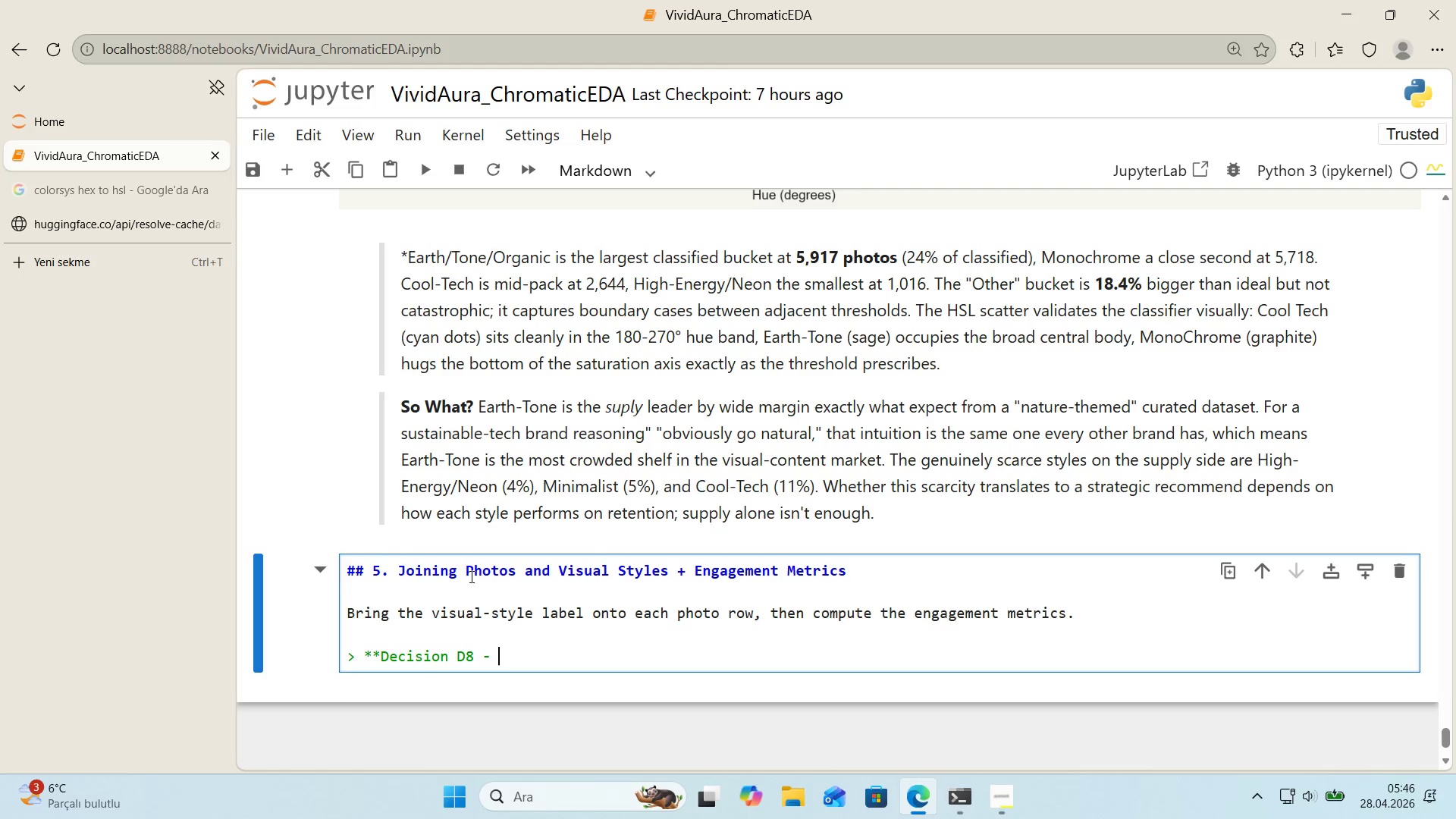 
wait(20.72)
 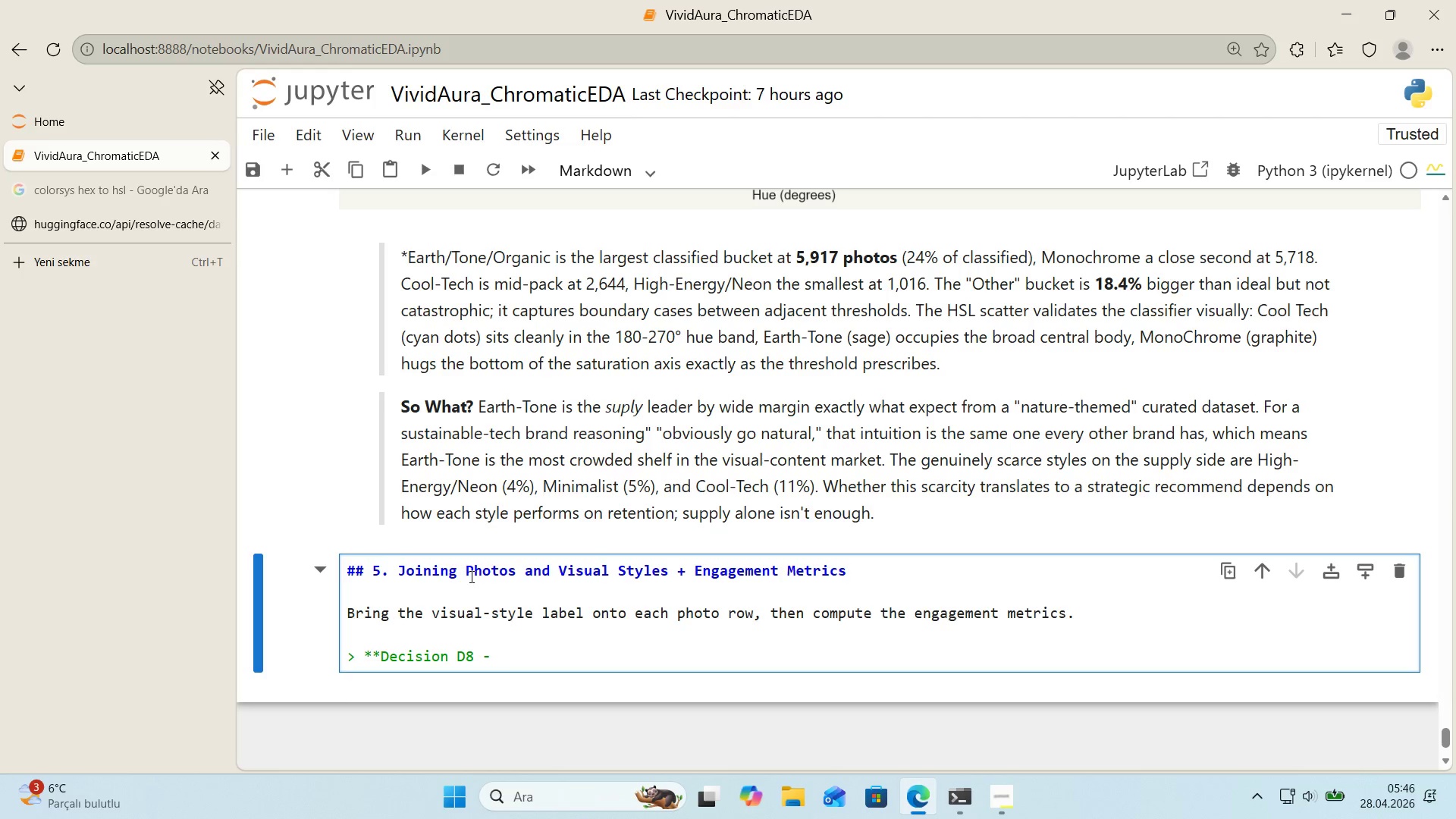 
key(Alt+Control+Comma)
 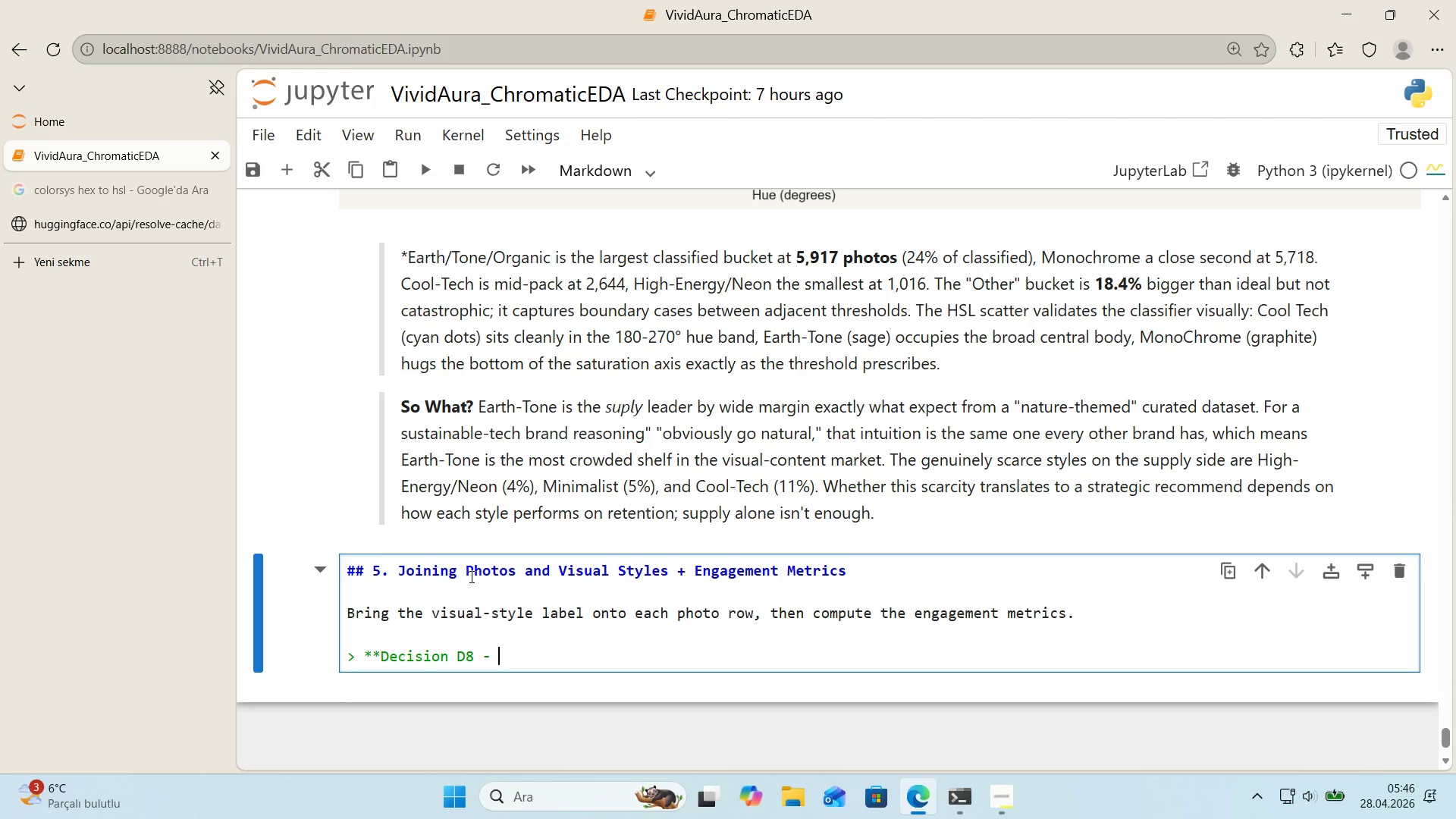 
key(Alt+Control+Comma)
 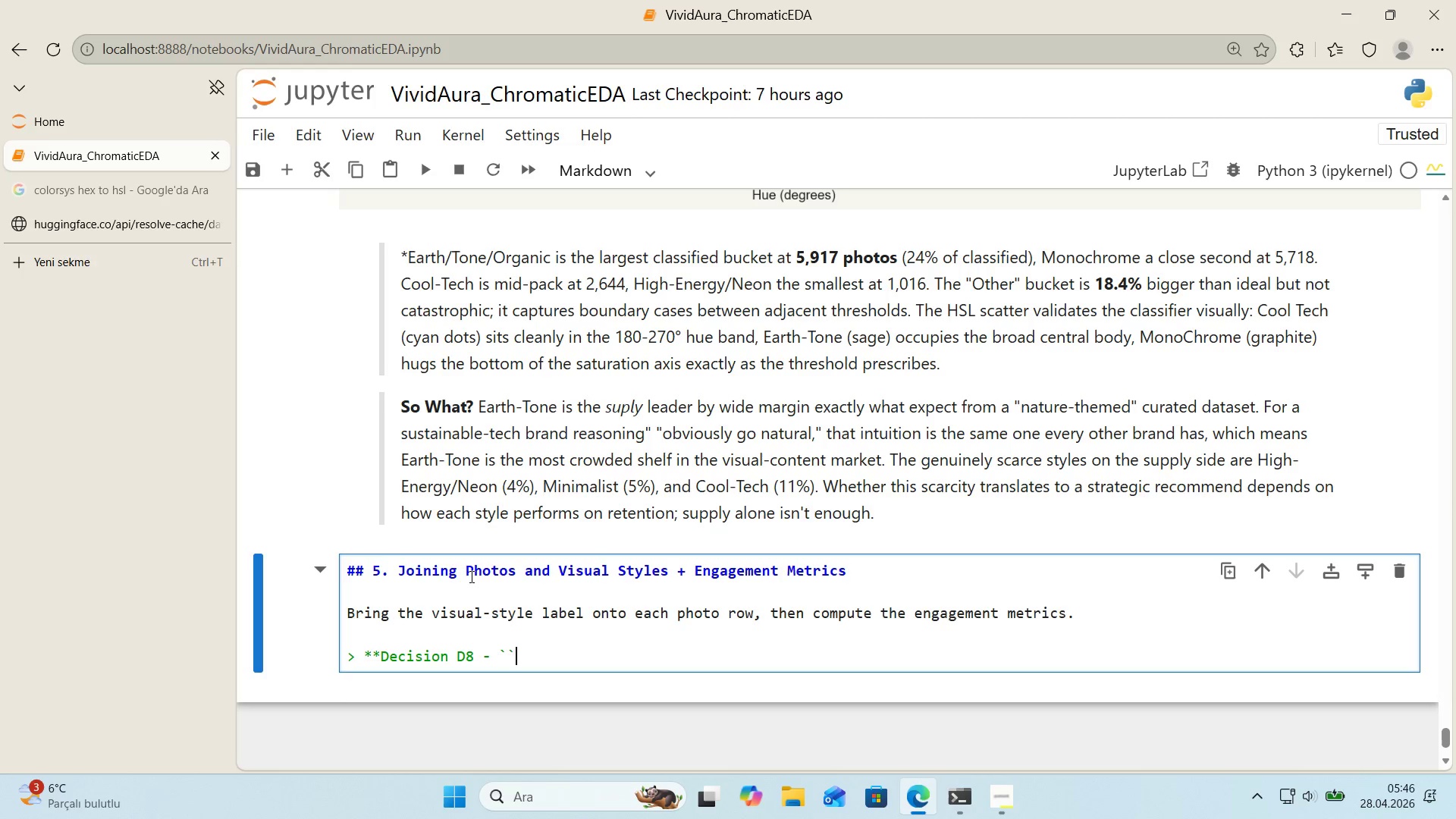 
key(ArrowLeft)
 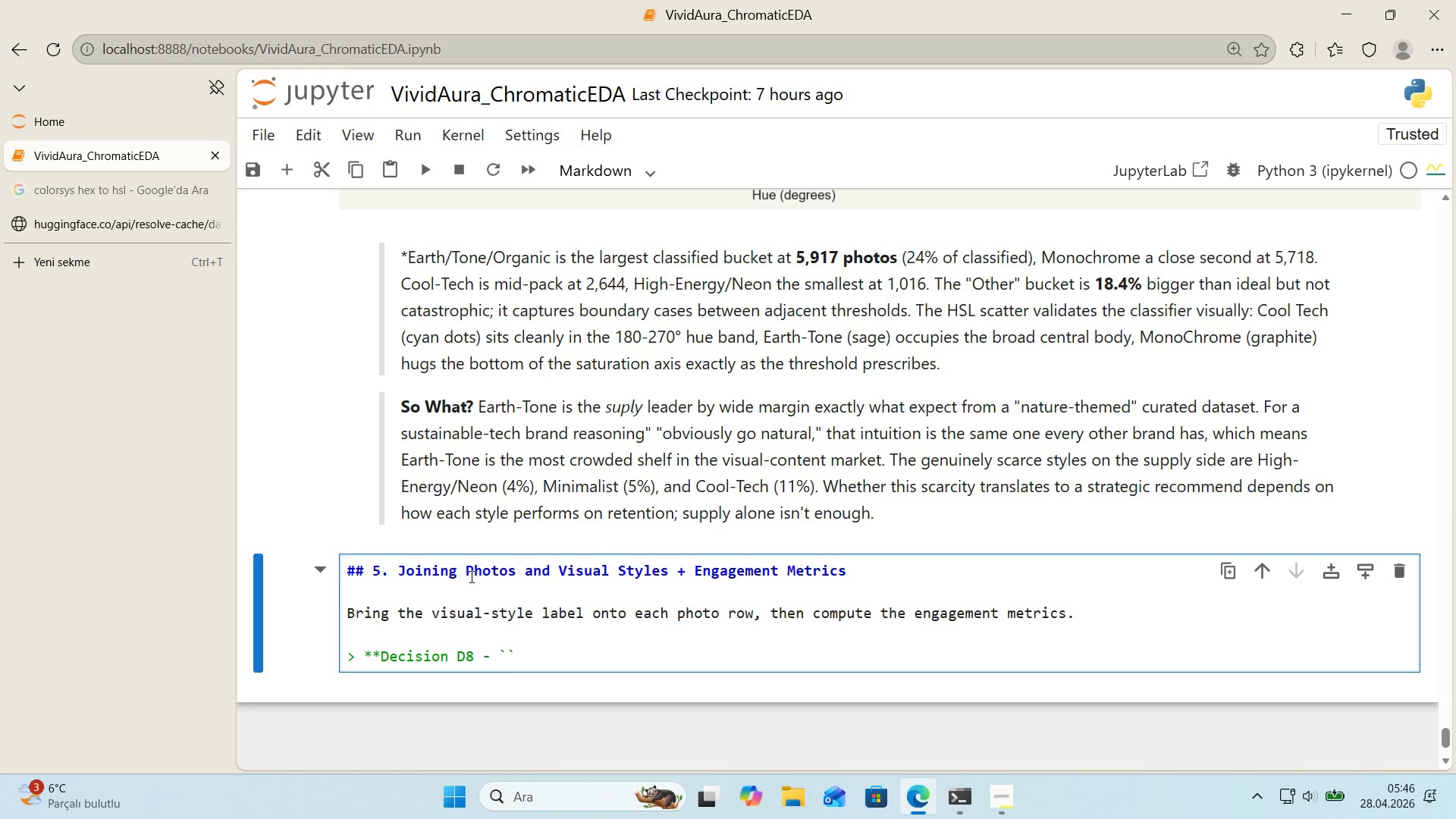 
type(DOWN)
key(Backspace)
key(Backspace)
key(Backspace)
key(Backspace)
type(download_rate)
 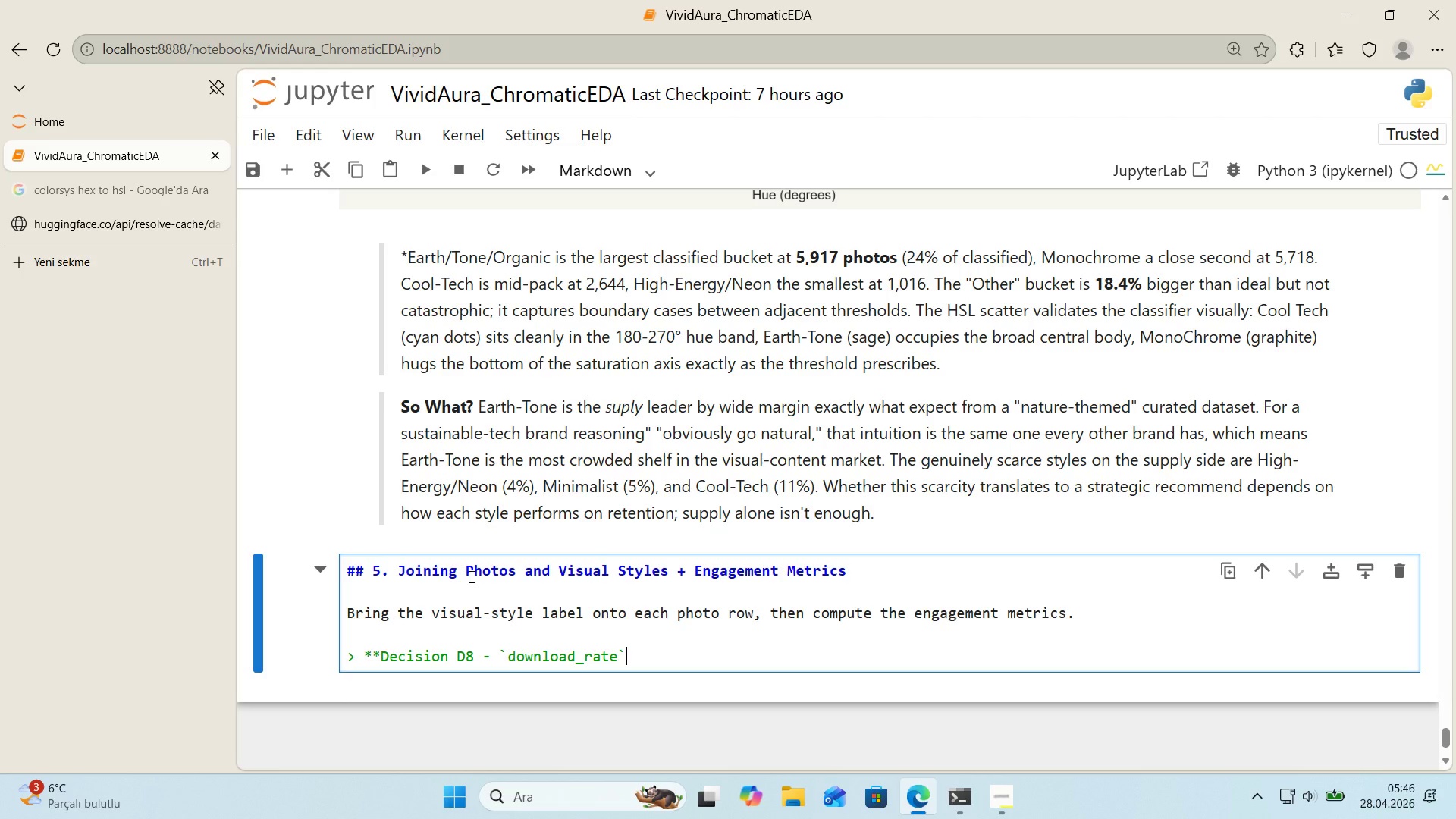 
 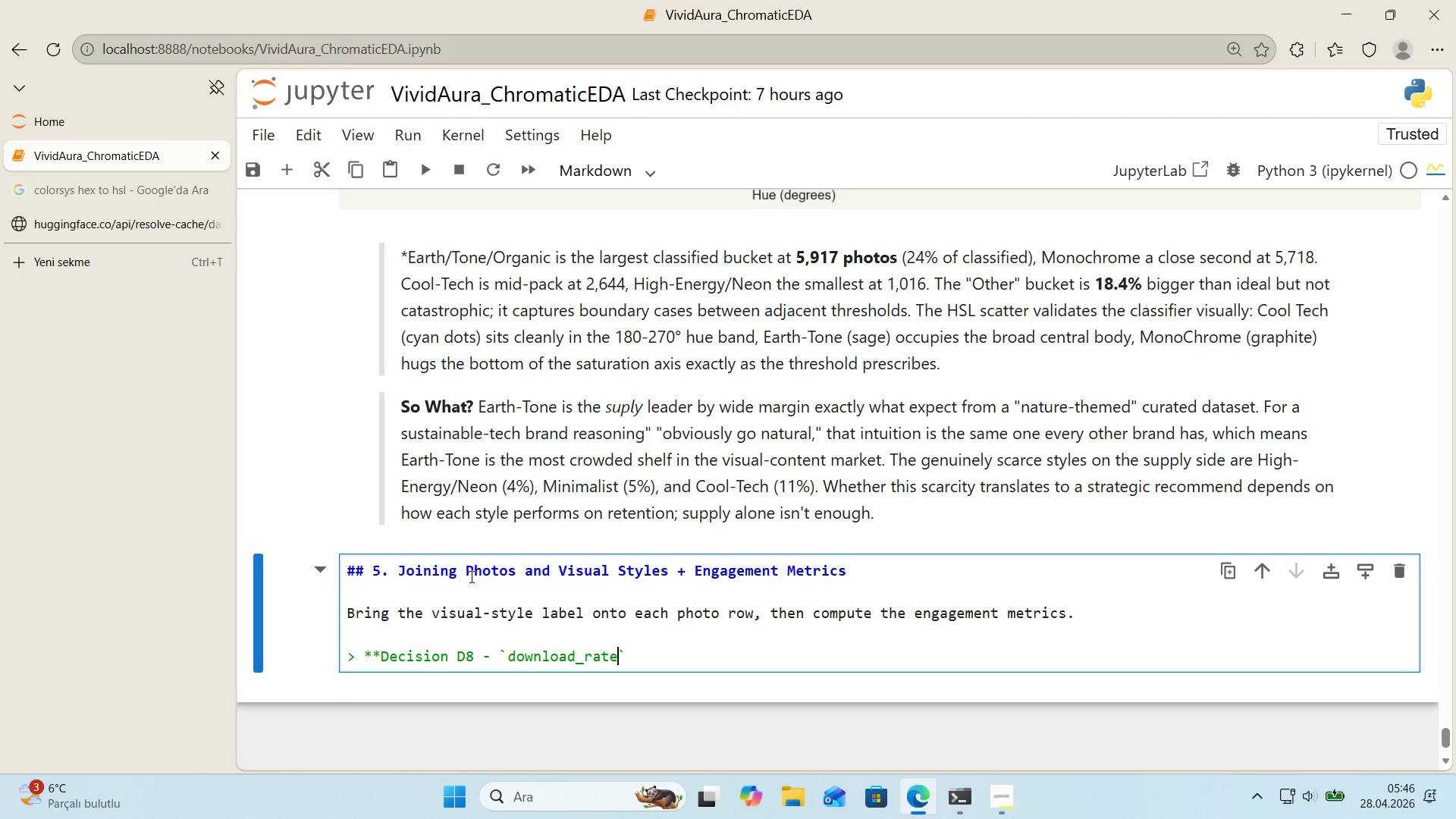 
key(ArrowRight)
 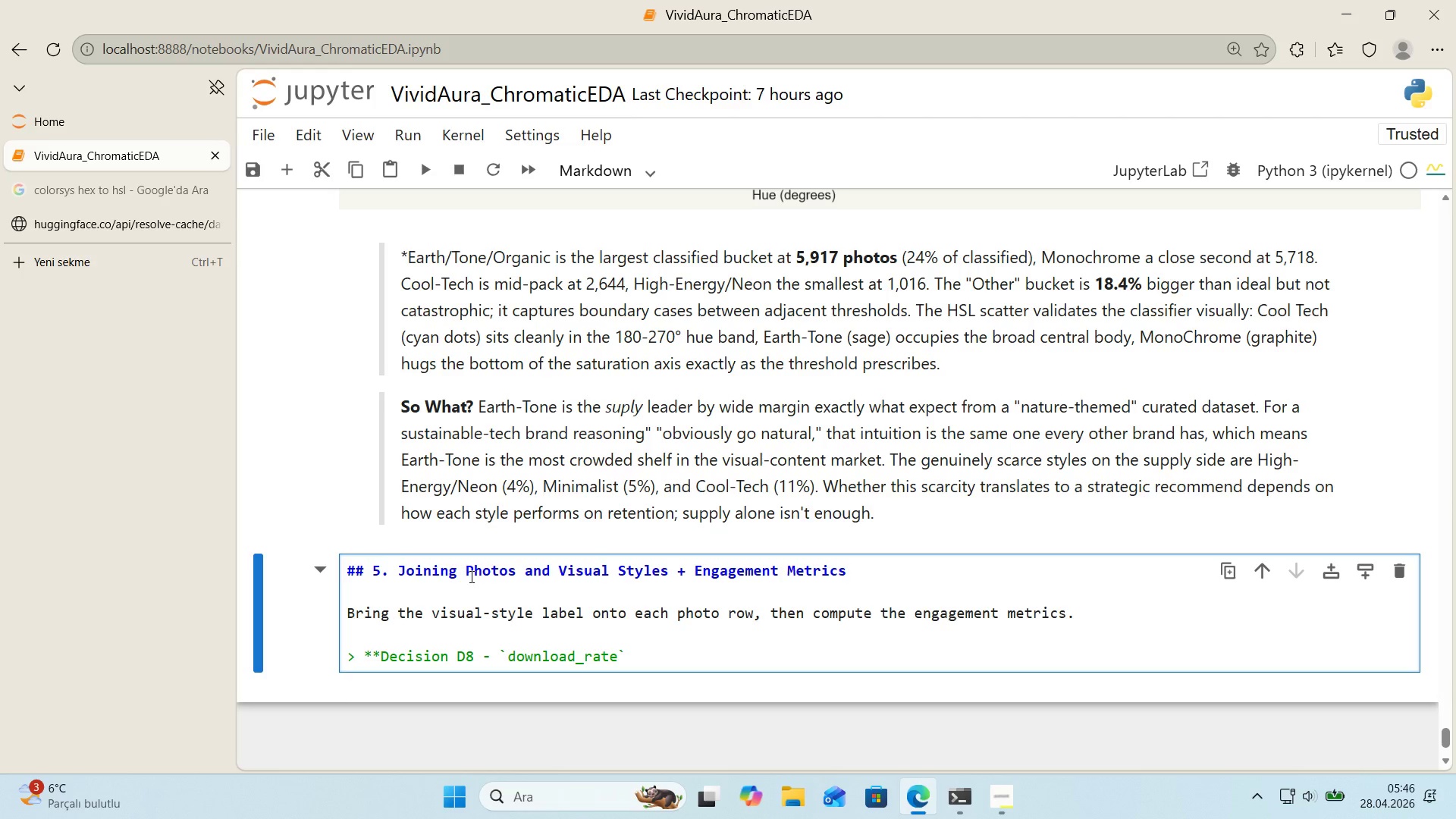 
wait(8.45)
 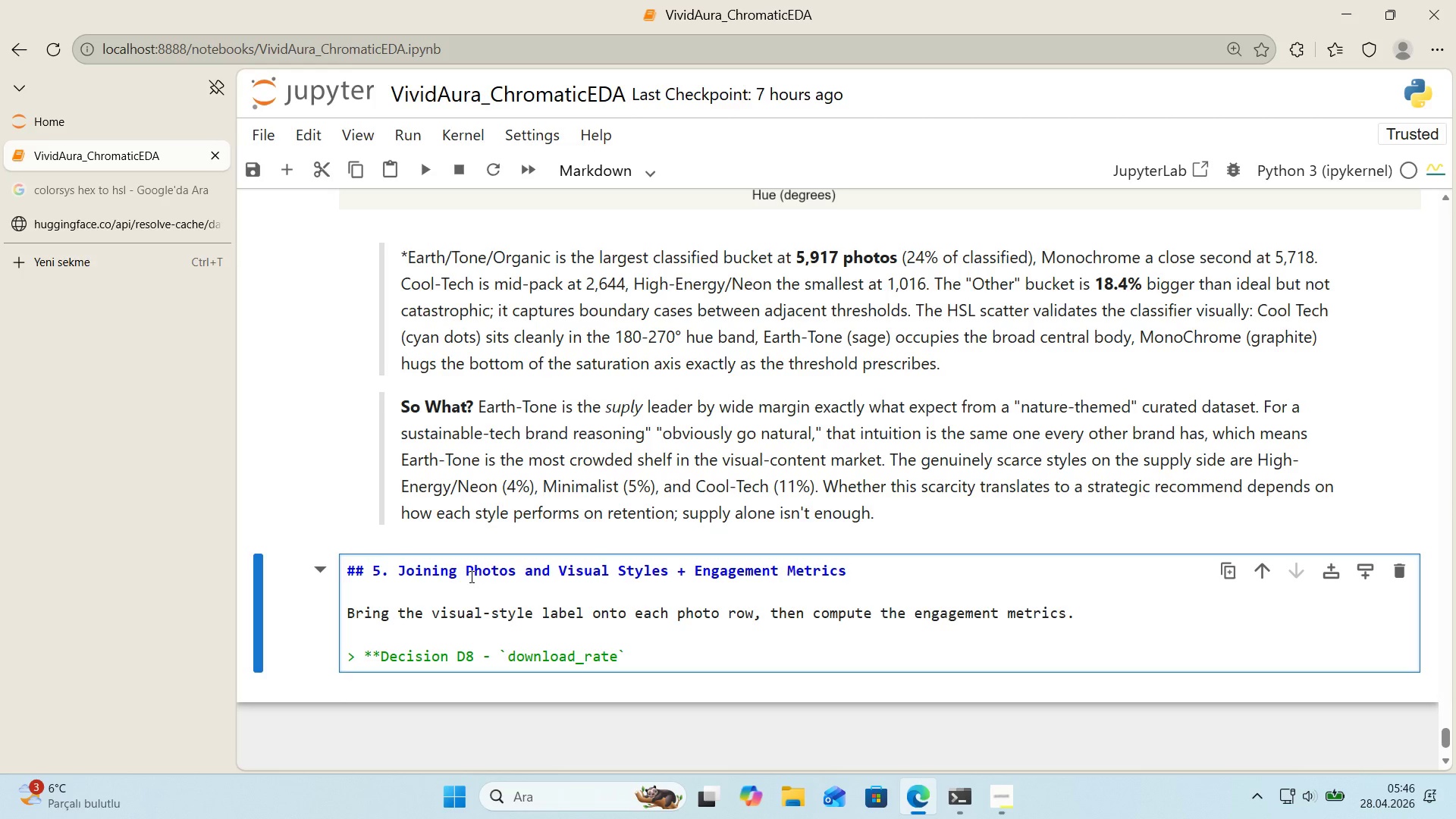 
type( as the pr'mary retent'o n)
key(Backspace)
key(Backspace)
type(n metr'c.**)
 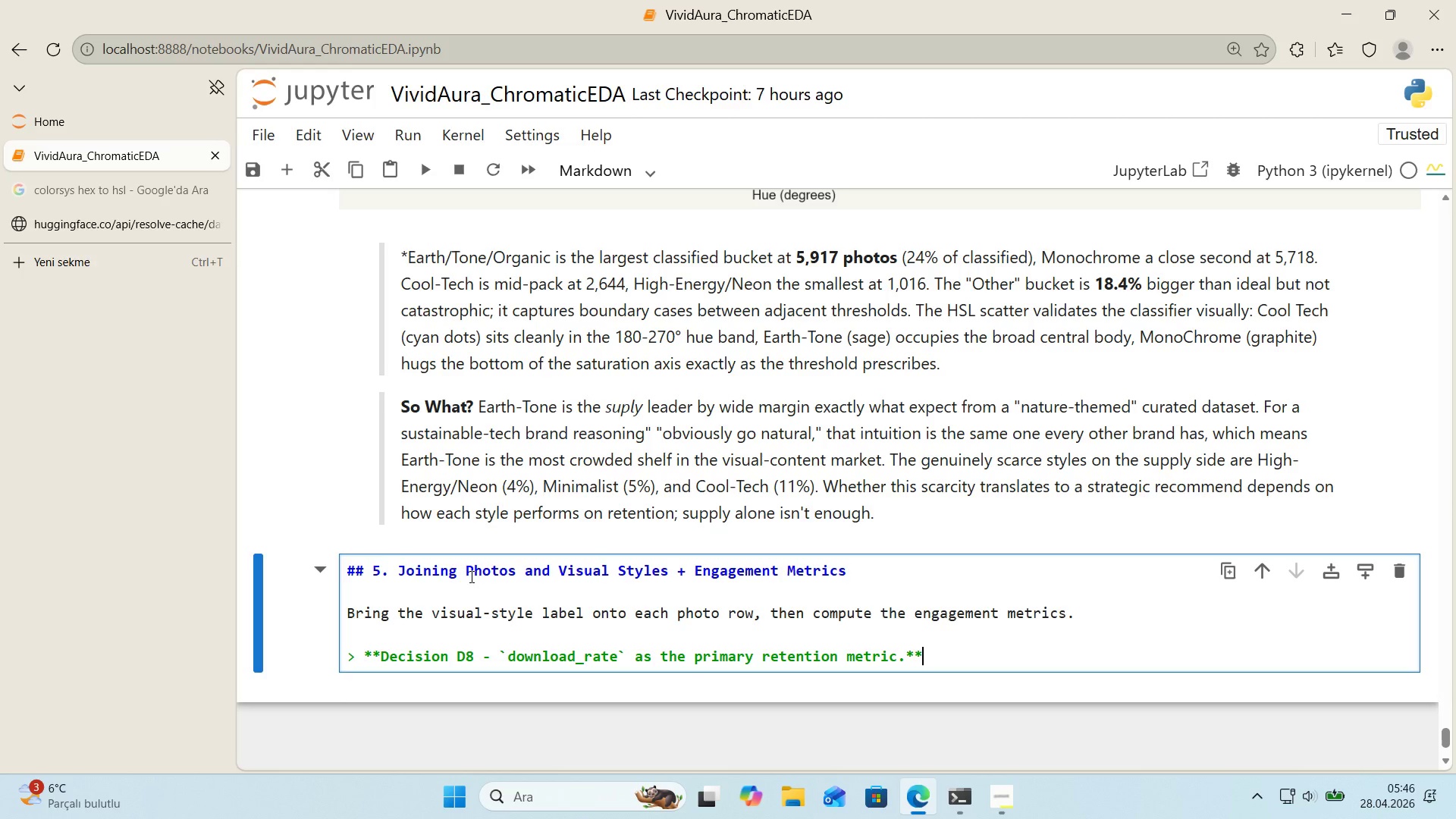 
wait(12.52)
 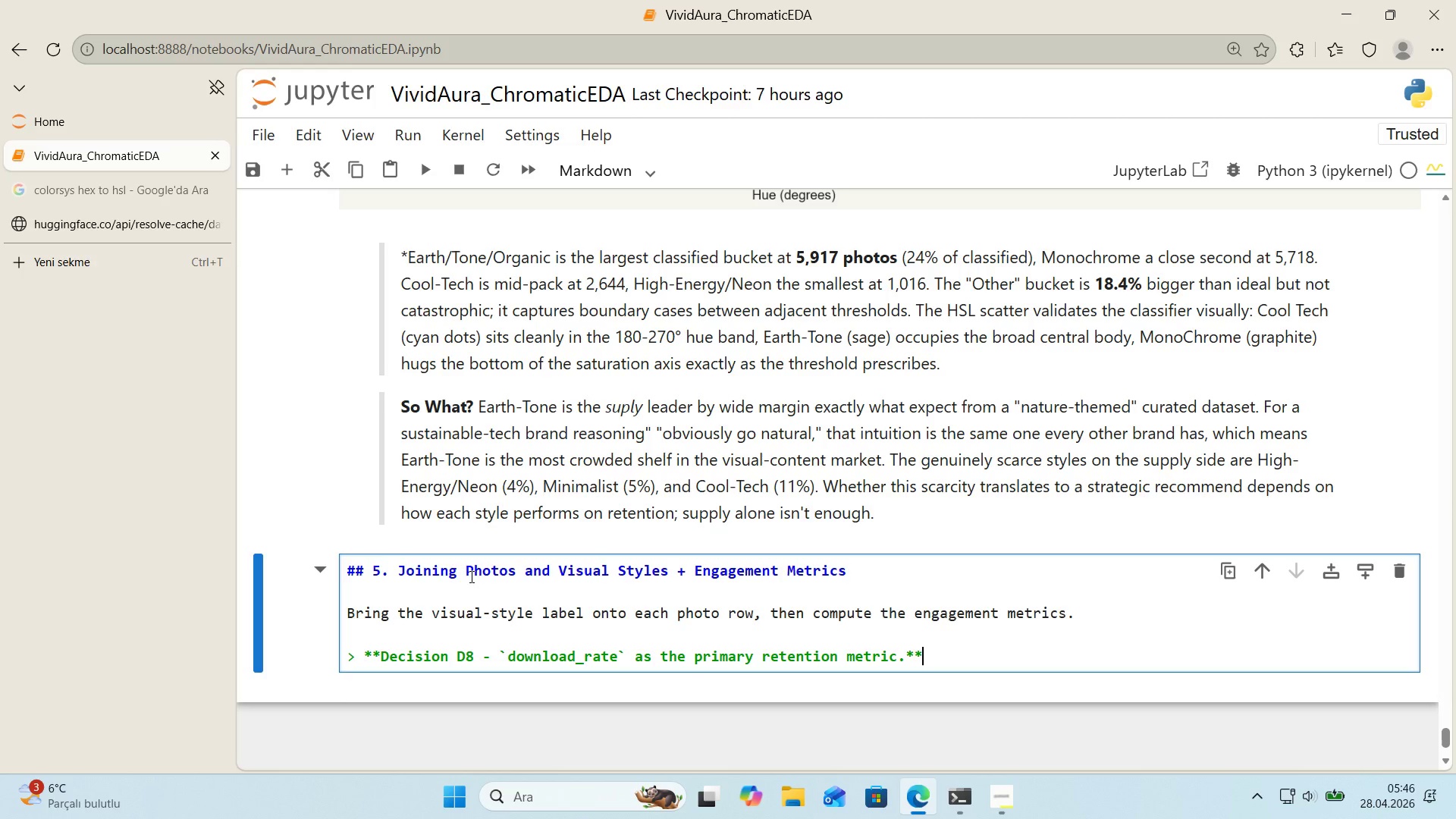 
key(Enter)
 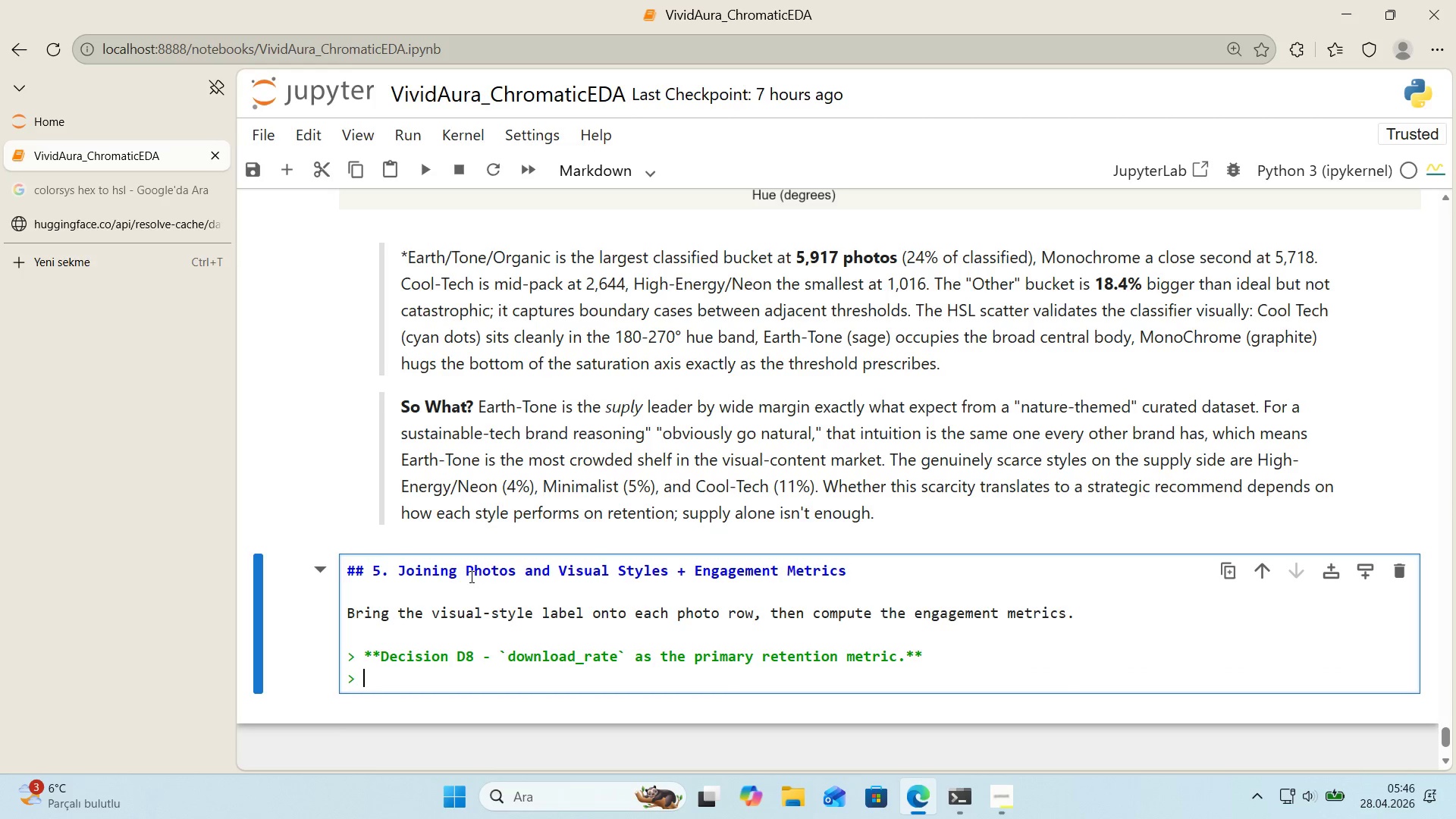 
key(Alt+Control+Comma)
 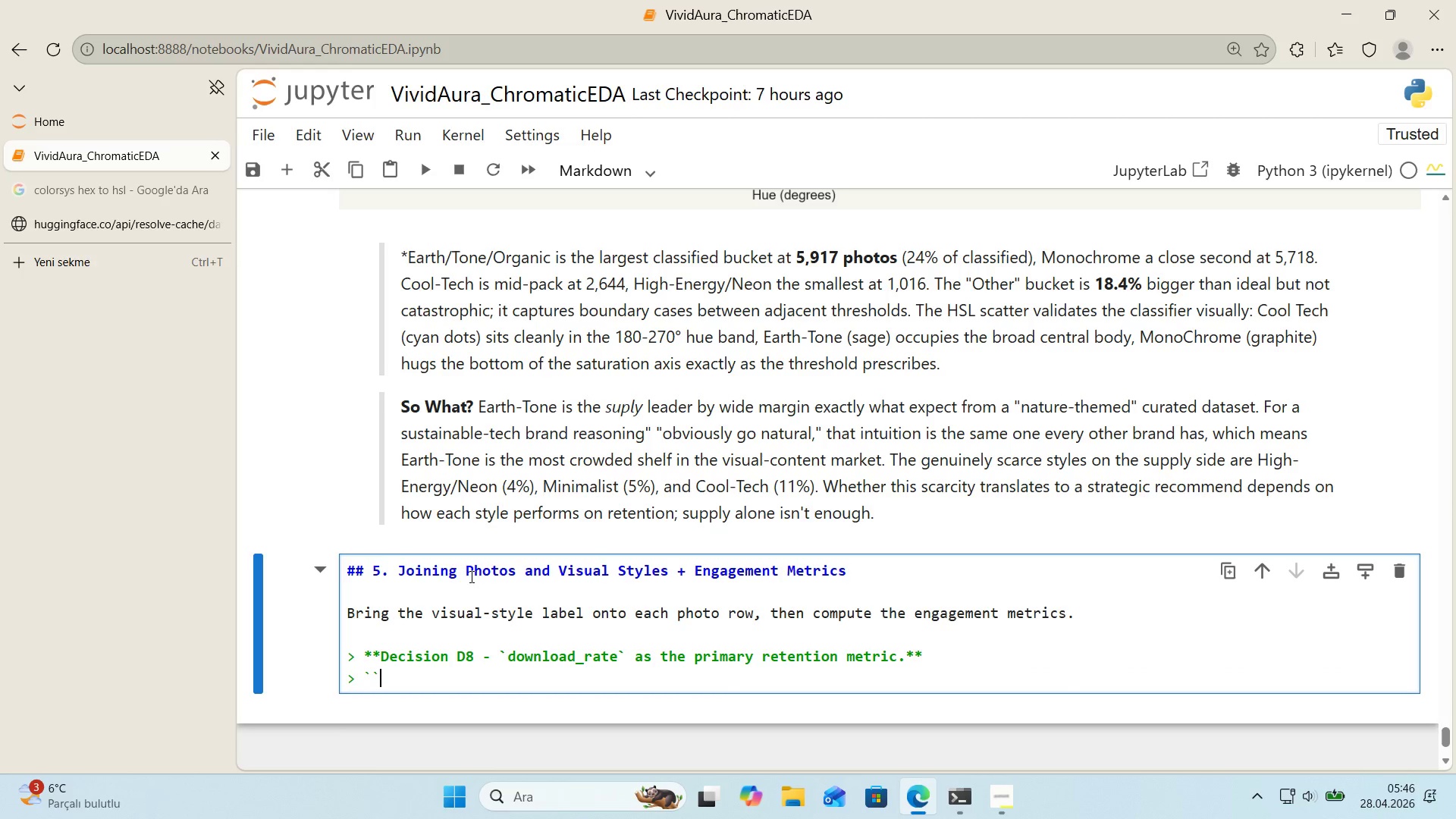 
key(Alt+Control+Comma)
 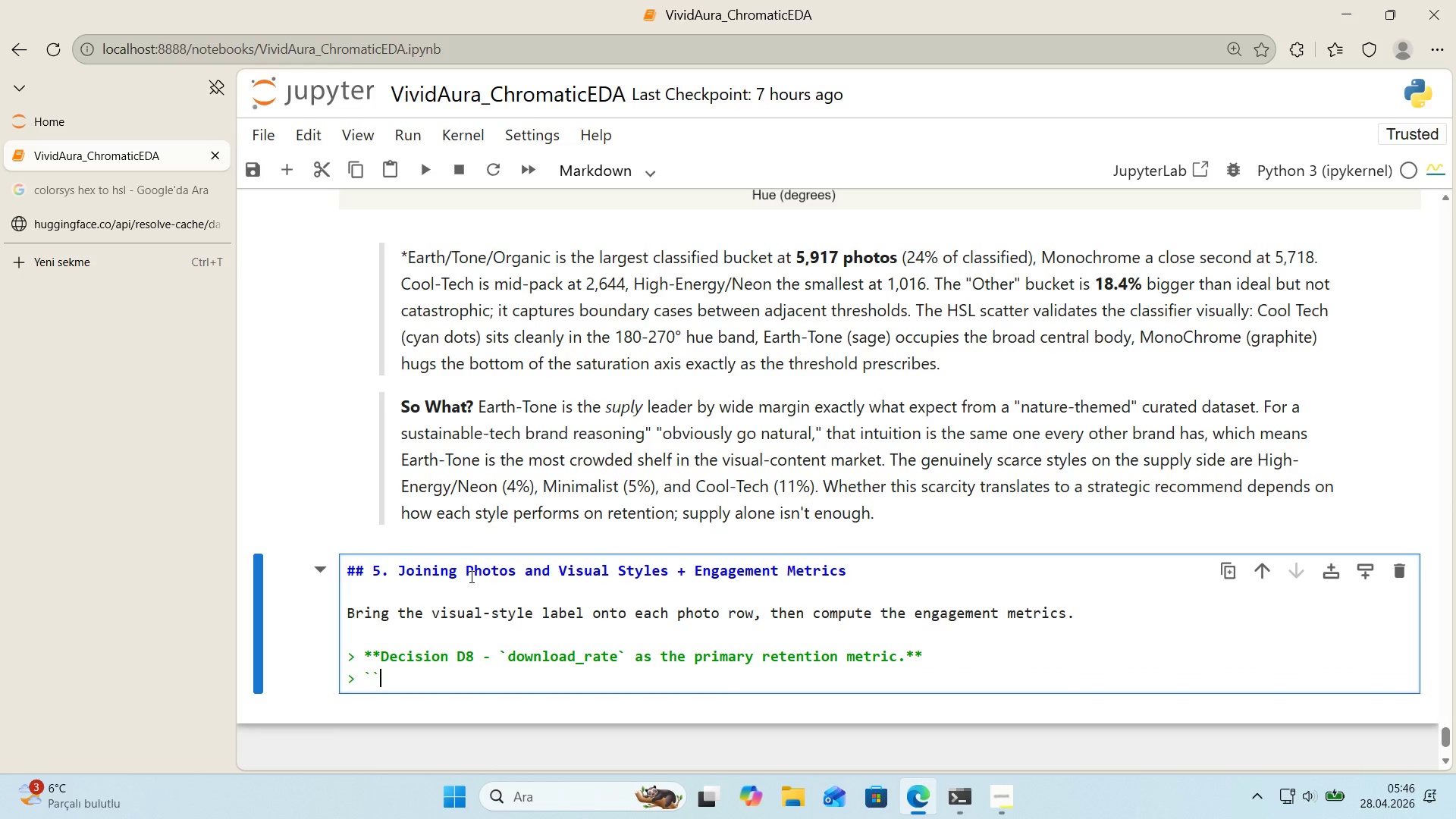 
key(ArrowLeft)
 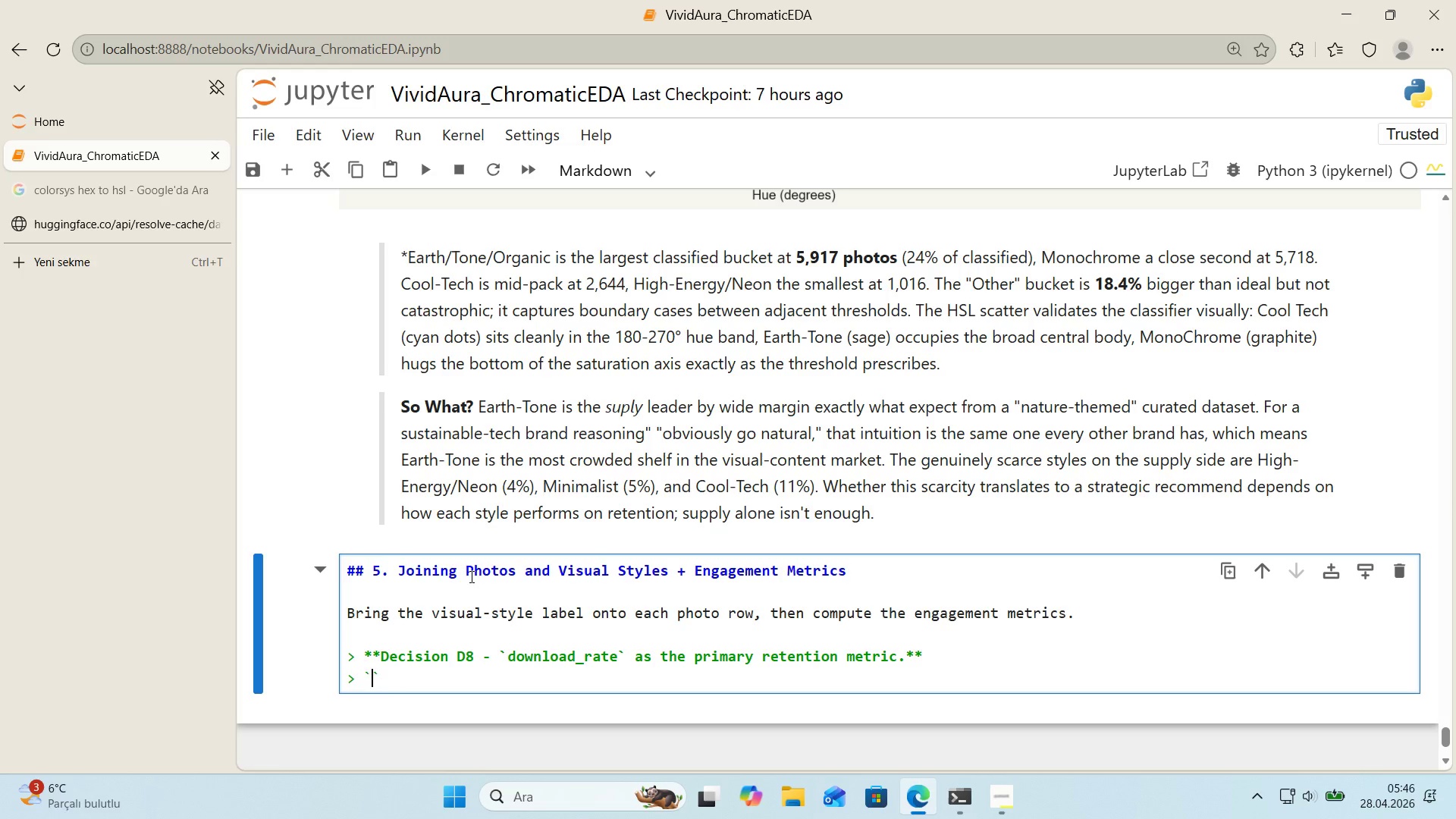 
type(download_rate ) stats&downloads & stats_ v'ews)
 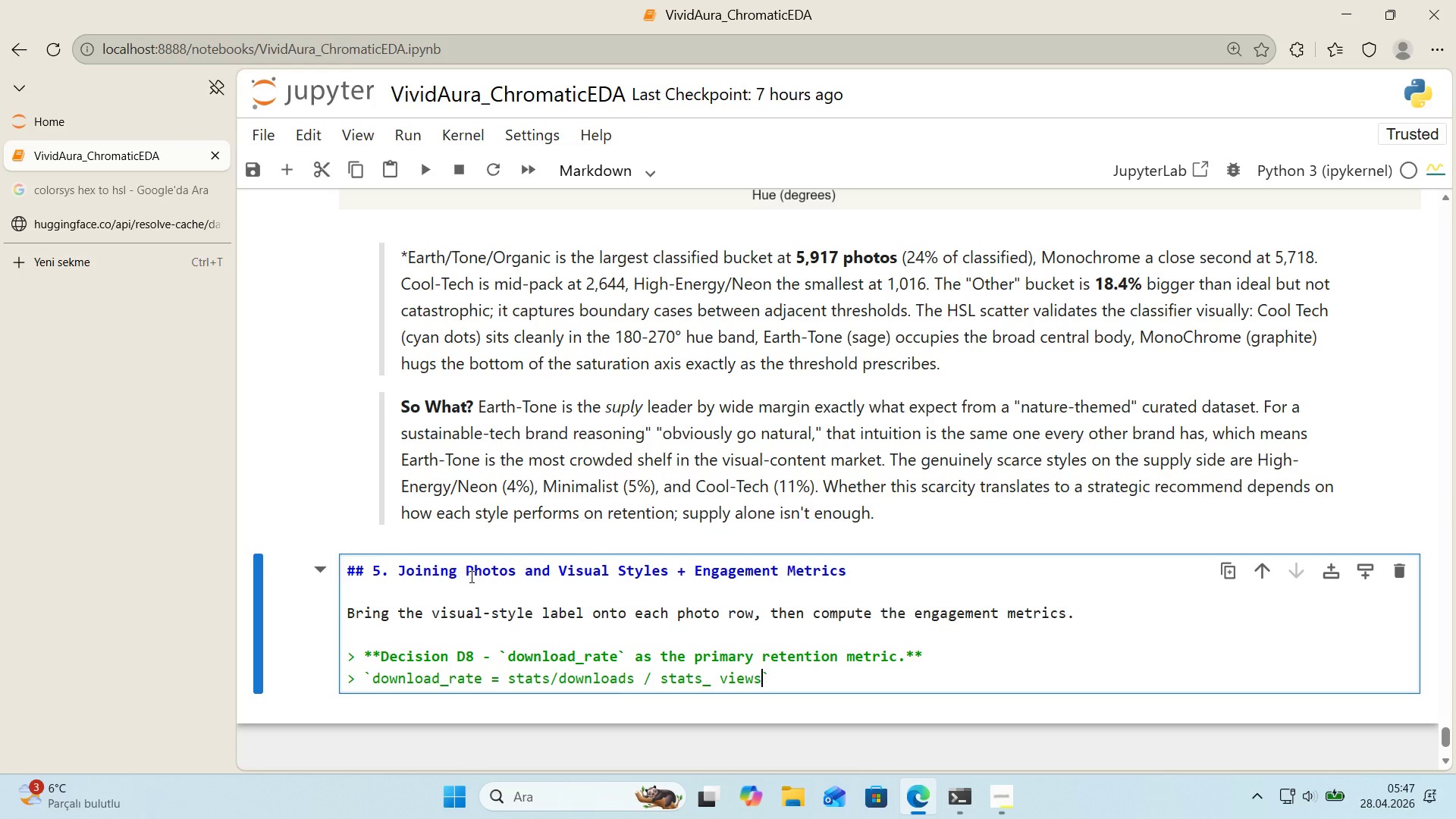 
key(ArrowRight)
 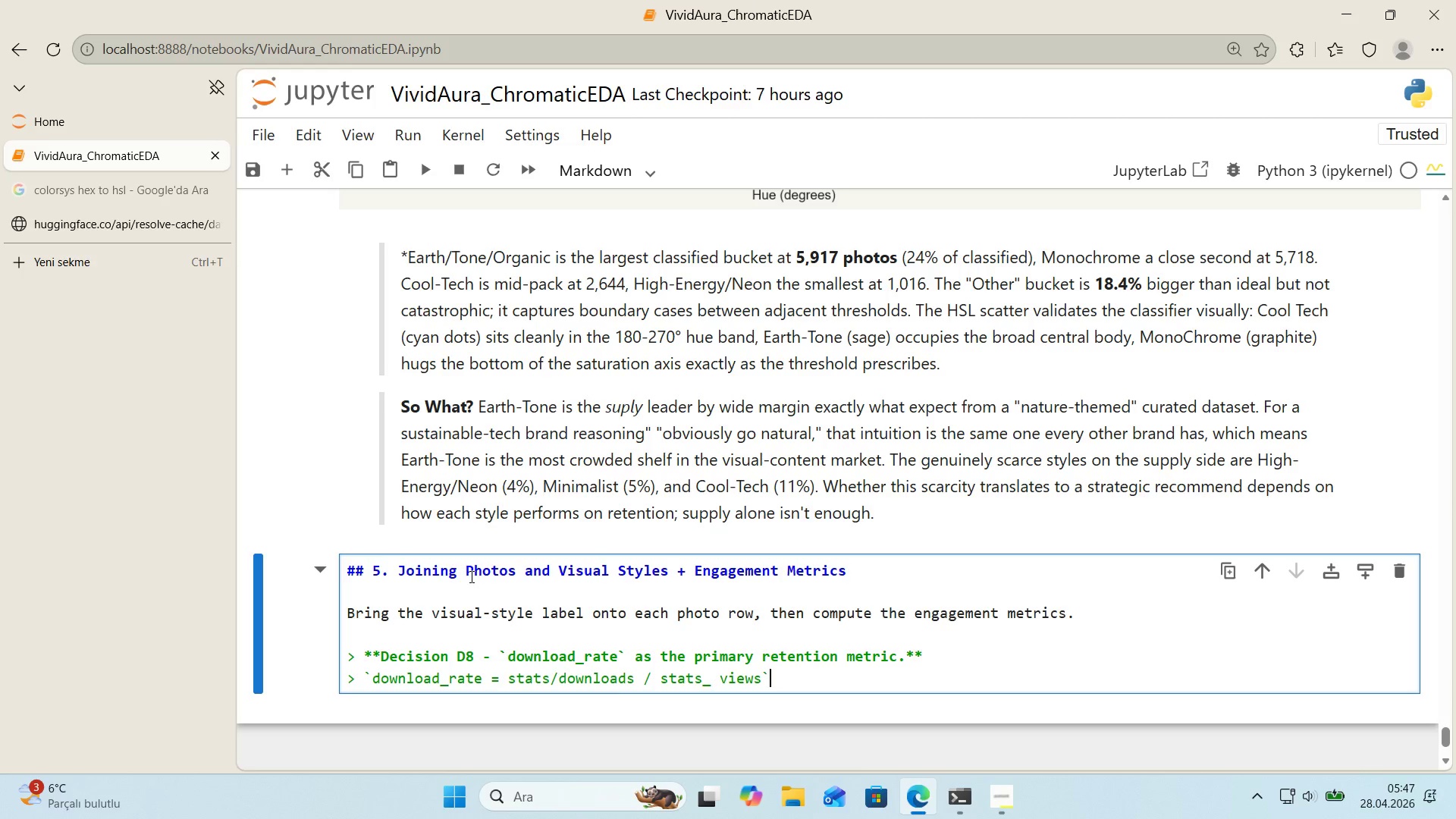 
type( 's the cleanest)
 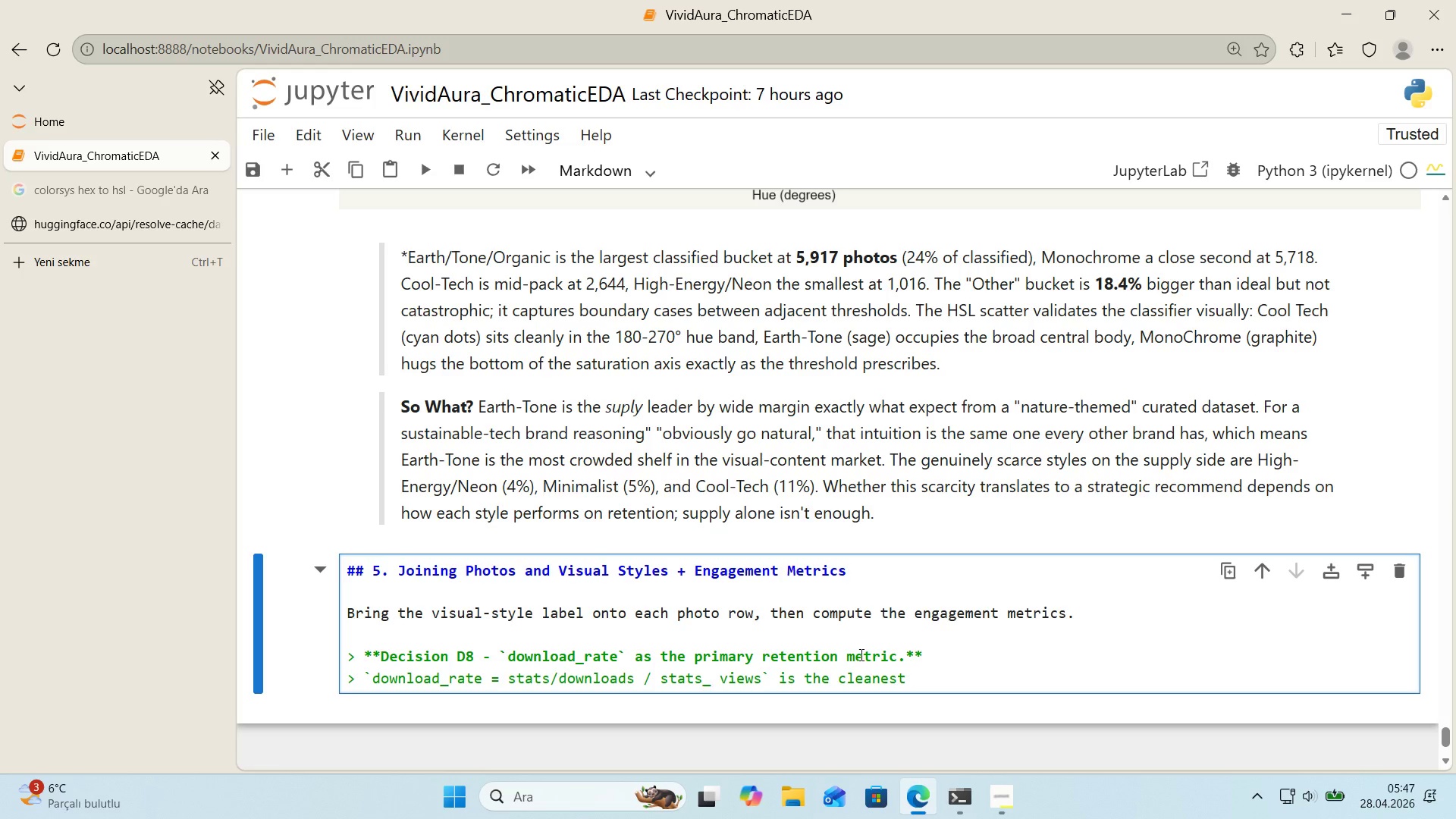 
scroll: coordinate [1034, 672], scroll_direction: down, amount: 2.0
 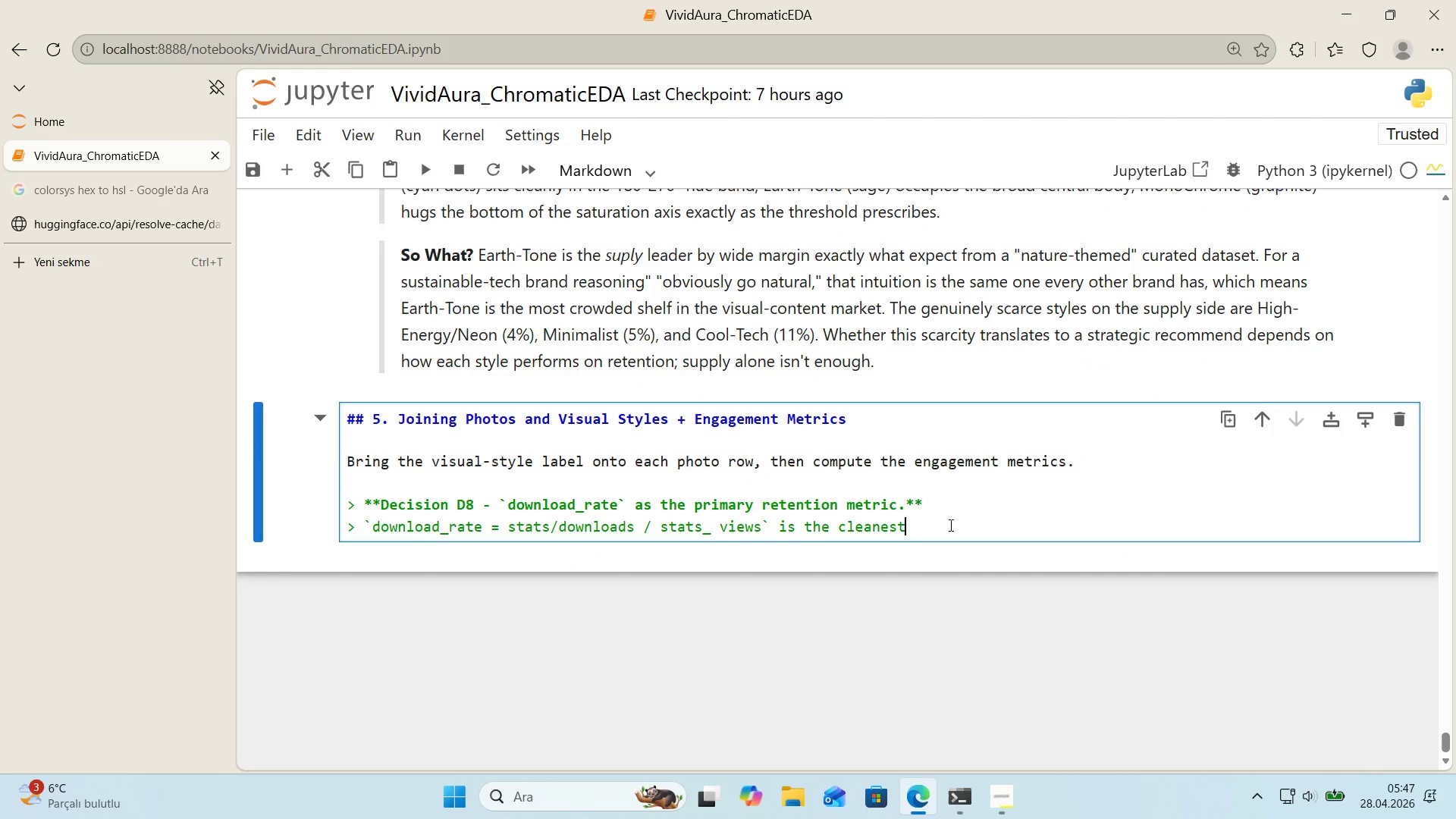 
wait(6.71)
 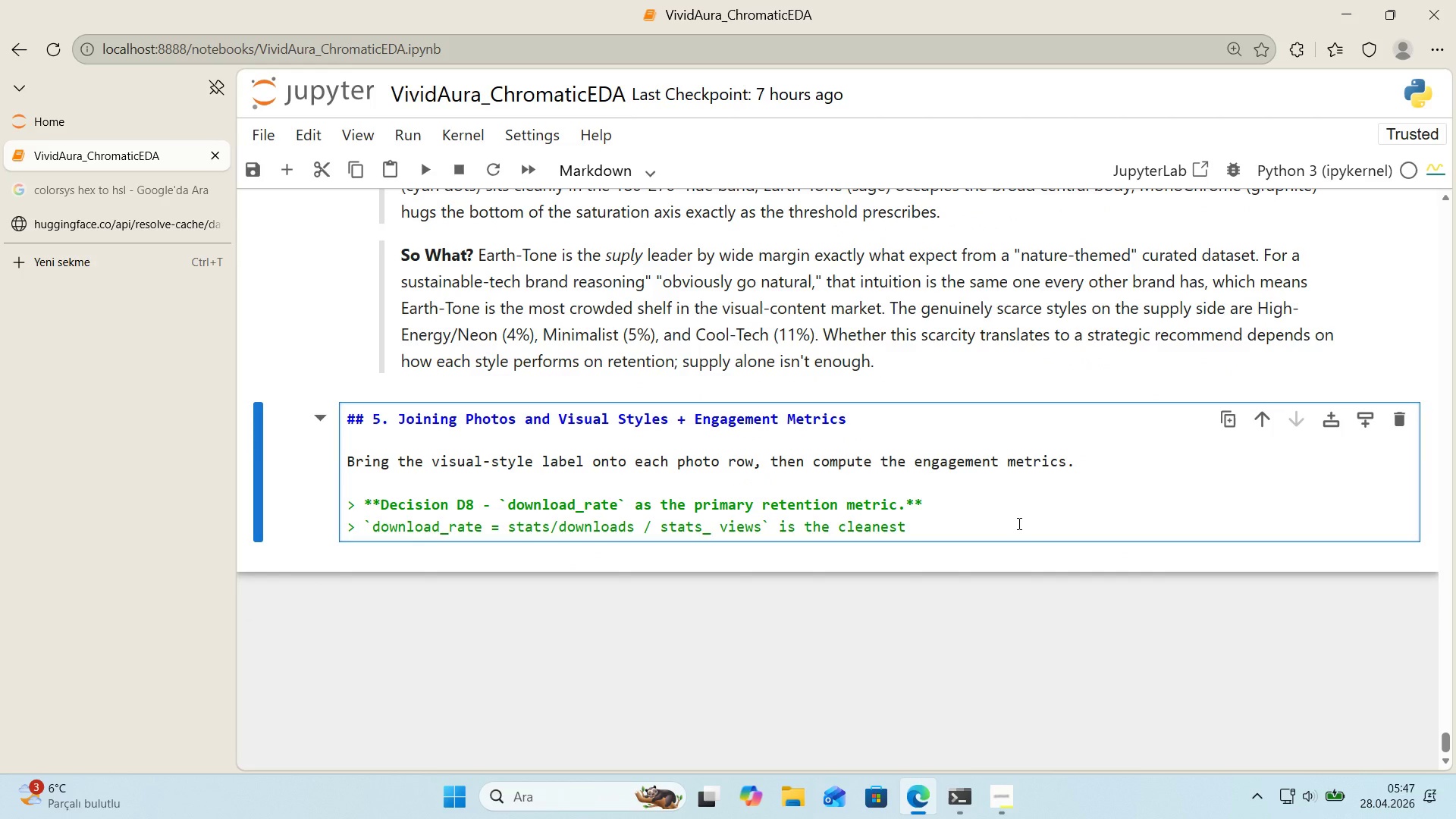 
type(ava'lable)
 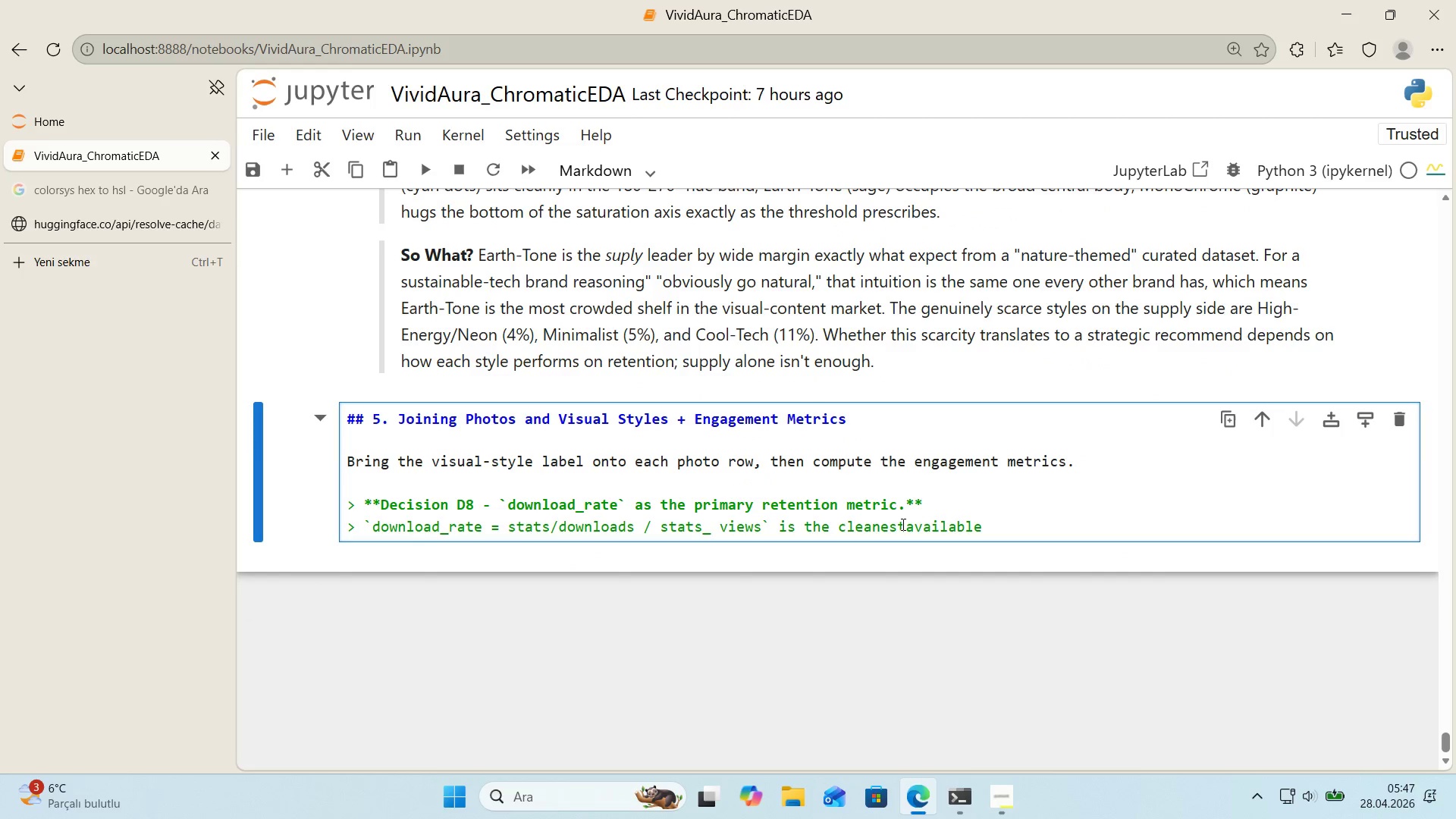 
double_click([908, 528])
 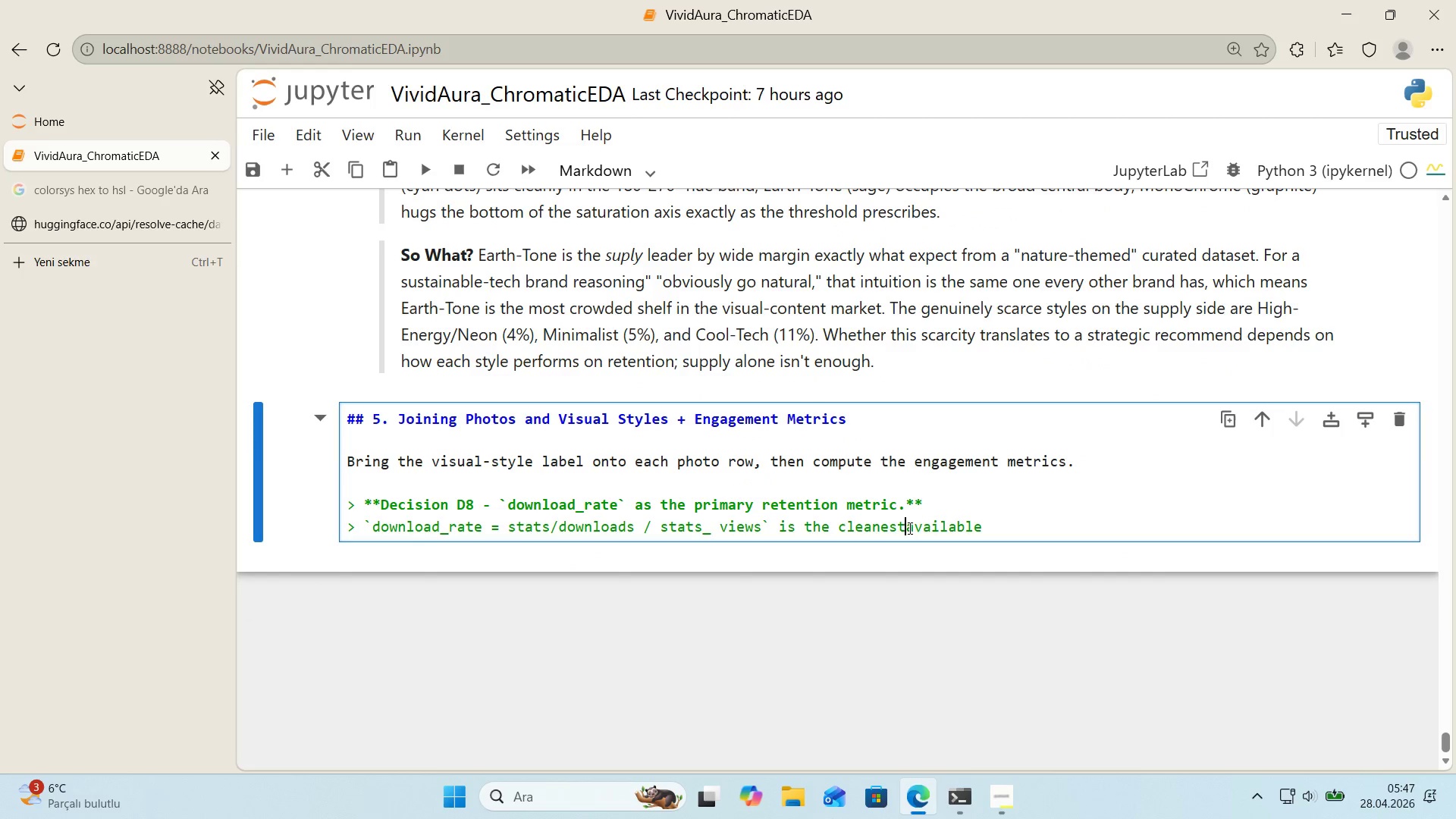 
key(Space)
 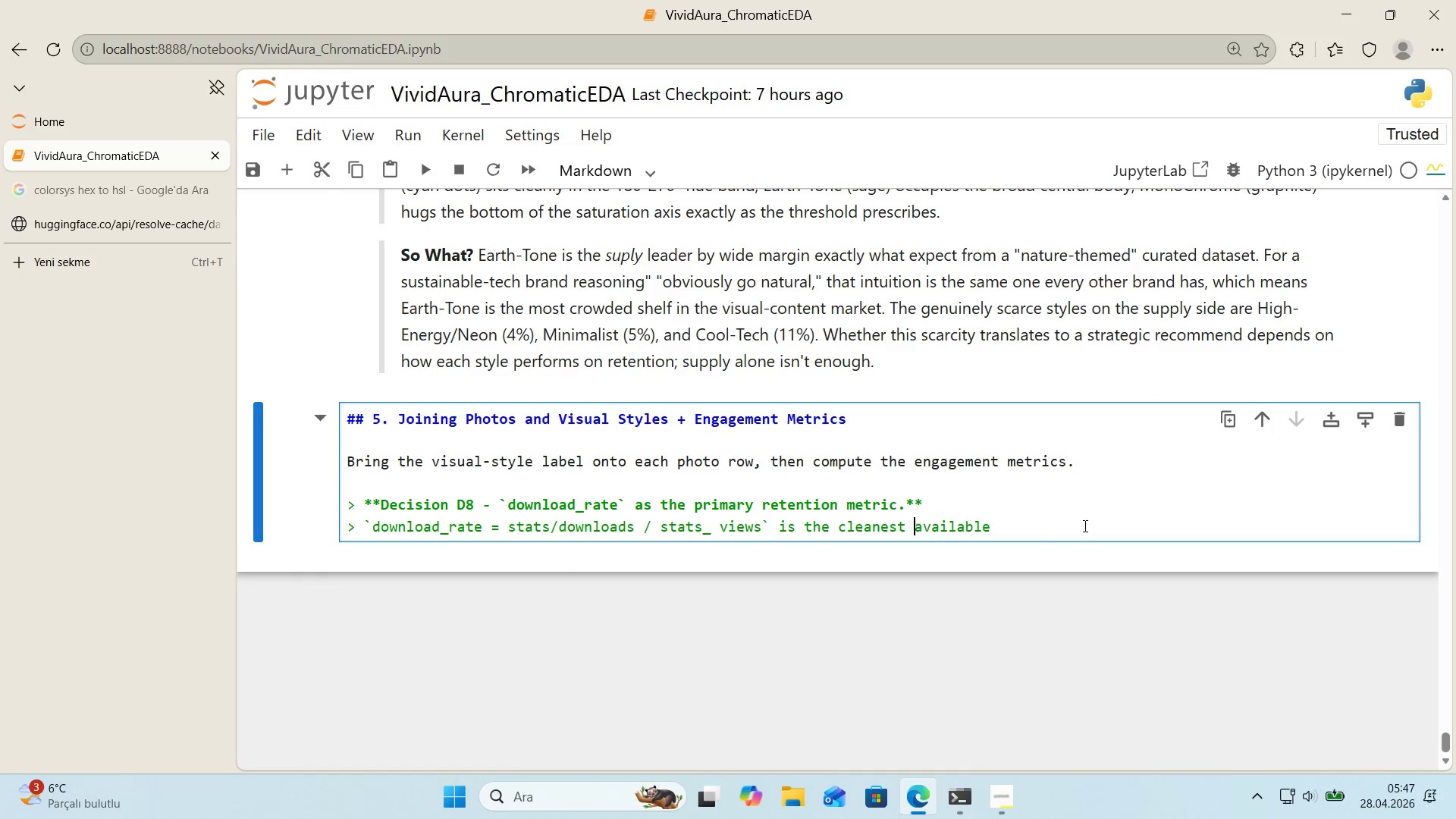 
left_click([1084, 526])
 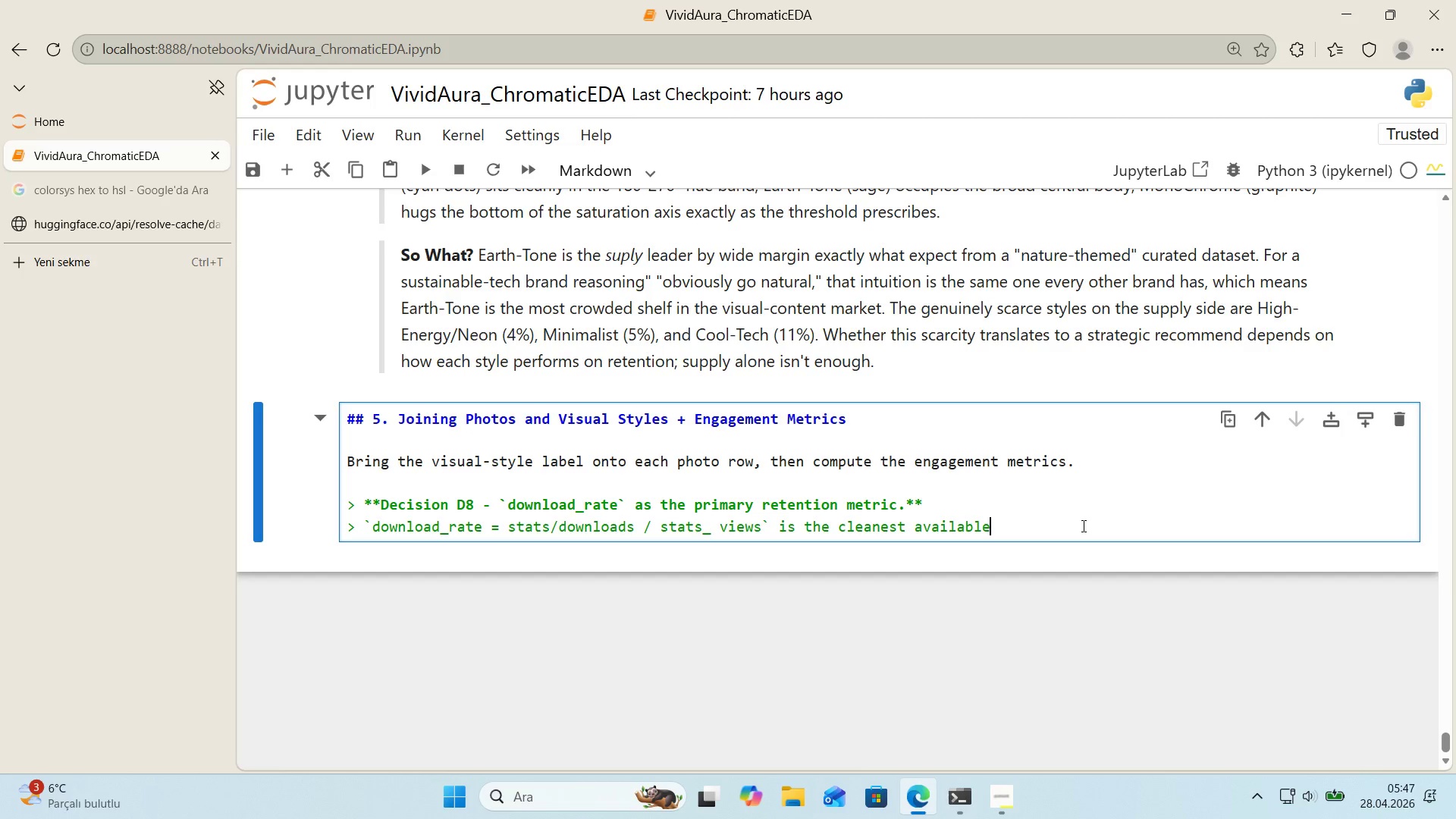 
type( retent'on s'gnal 'n any publ'c creator datse)
key(Backspace)
key(Backspace)
type(aset>)
 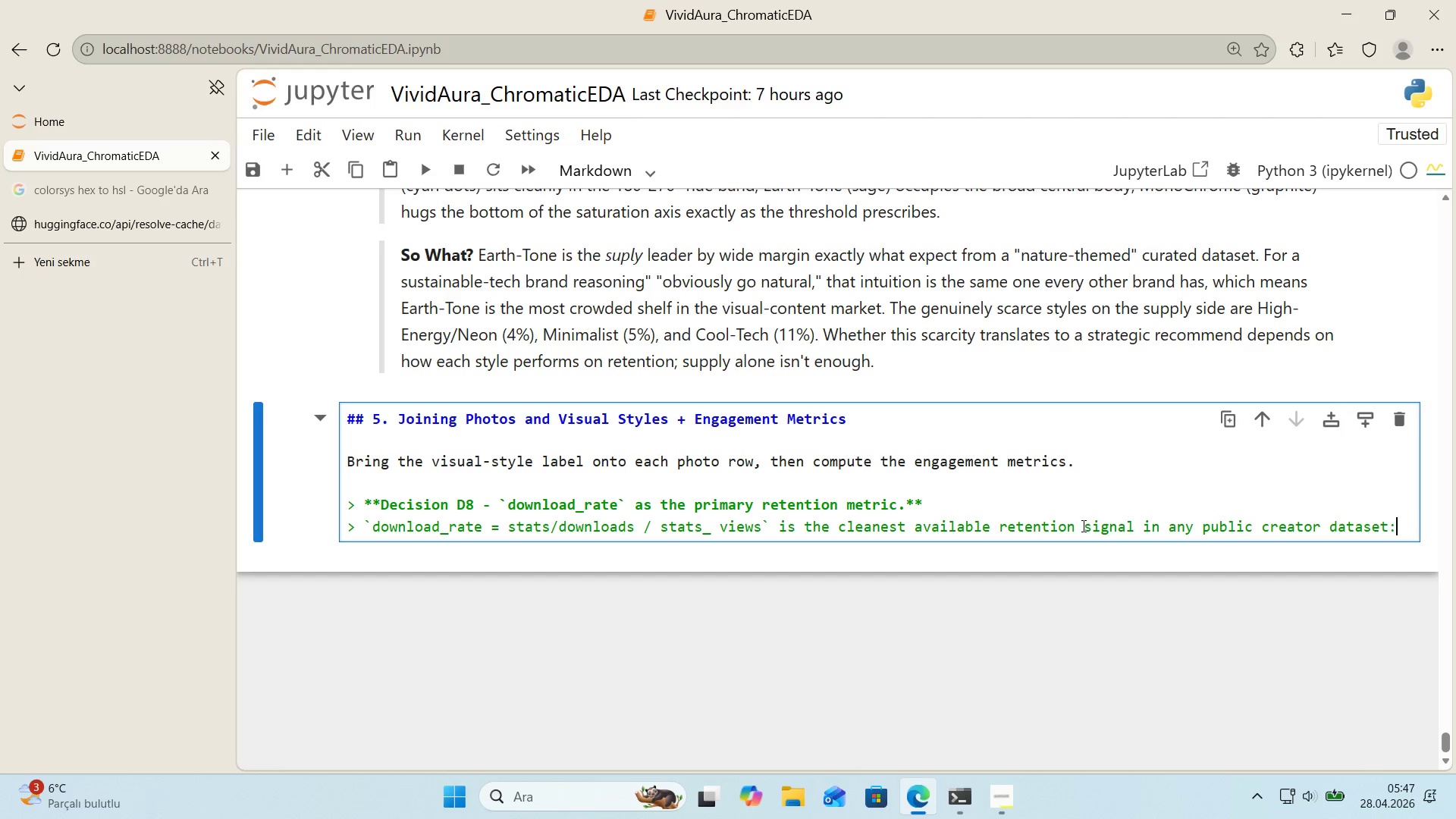 
key(Enter)
 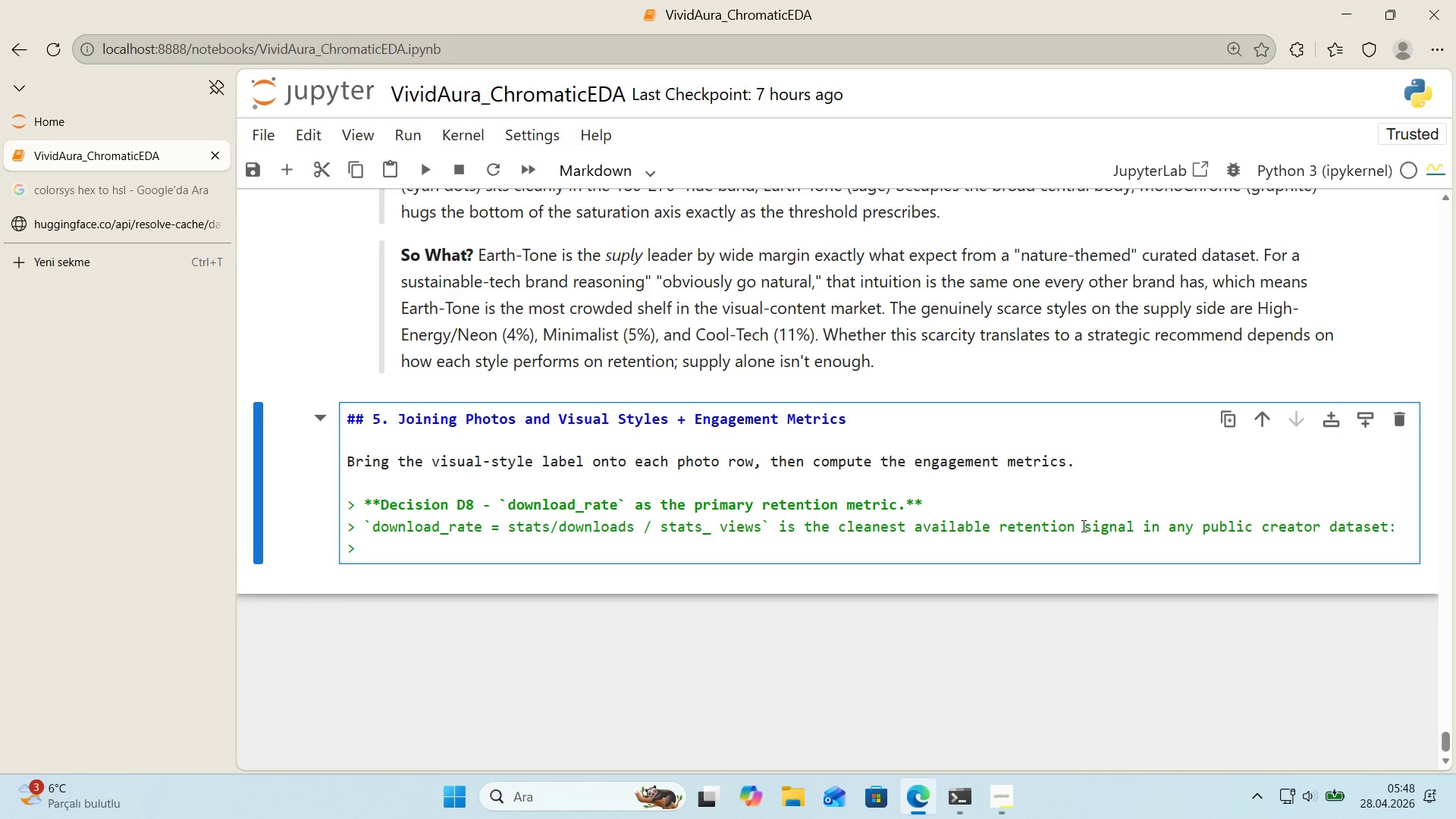 
wait(19.17)
 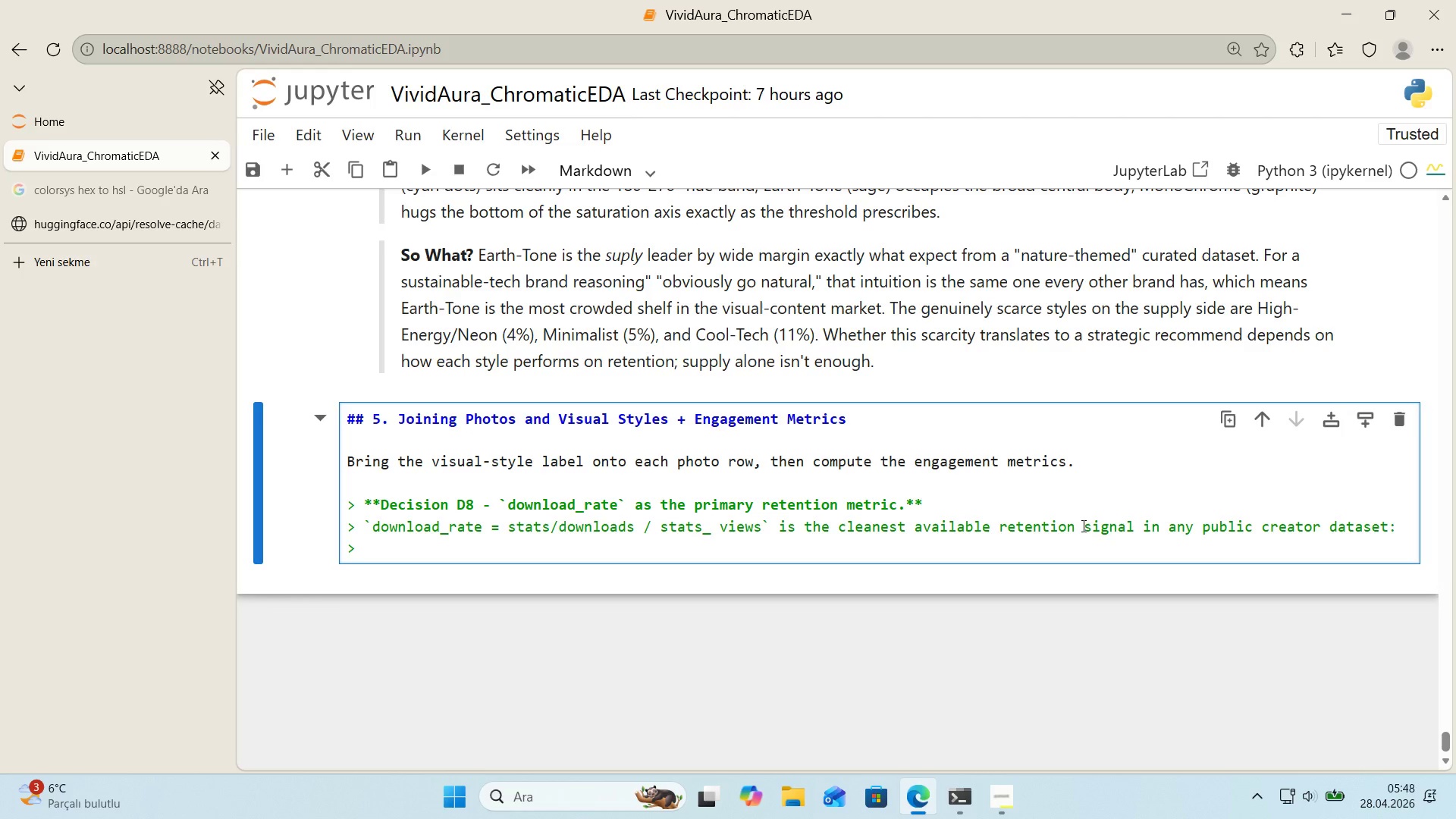 
type(- It 's a **rat'o**, so 't 's naturally normal'zed for reach *()
 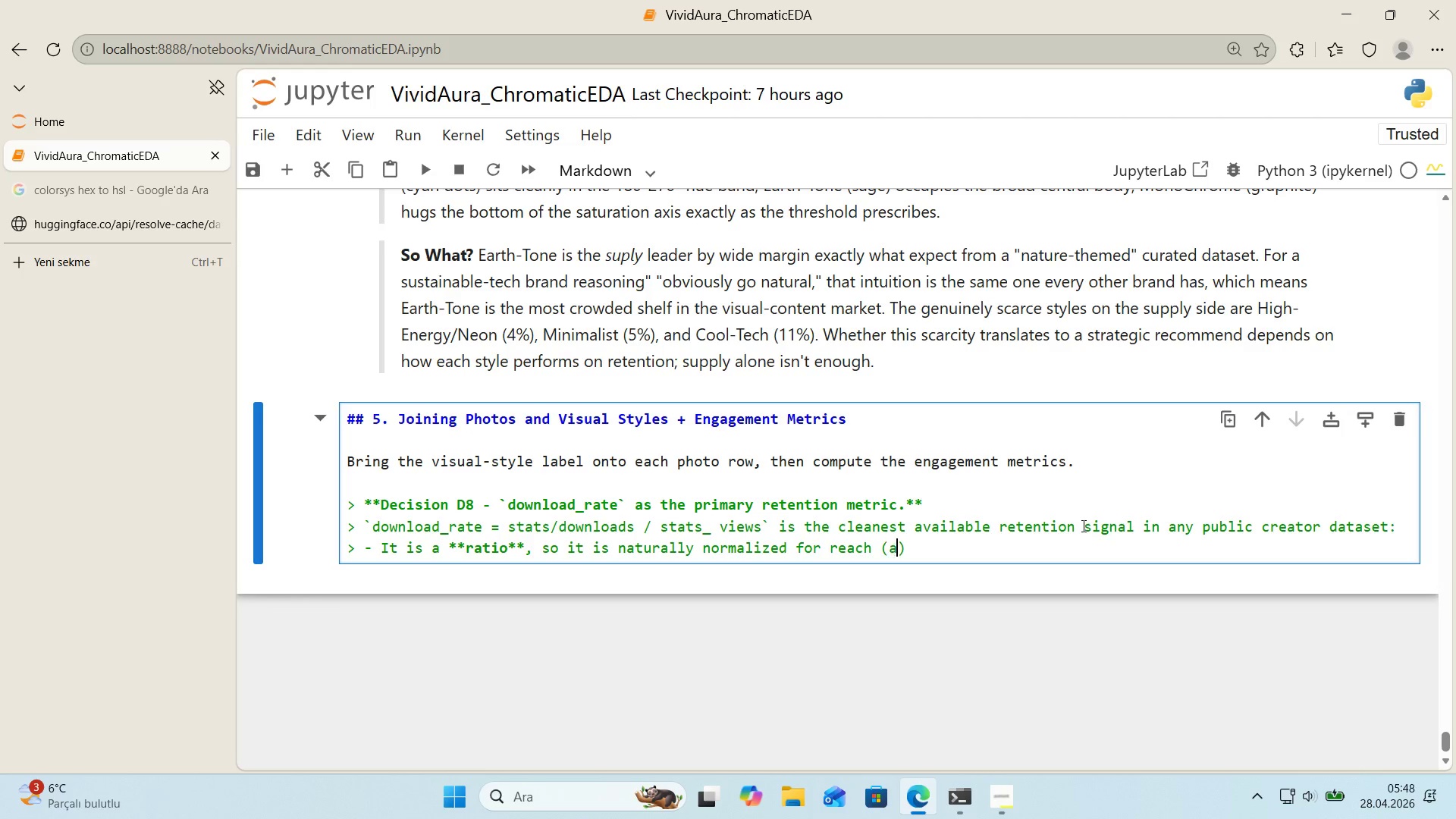 
 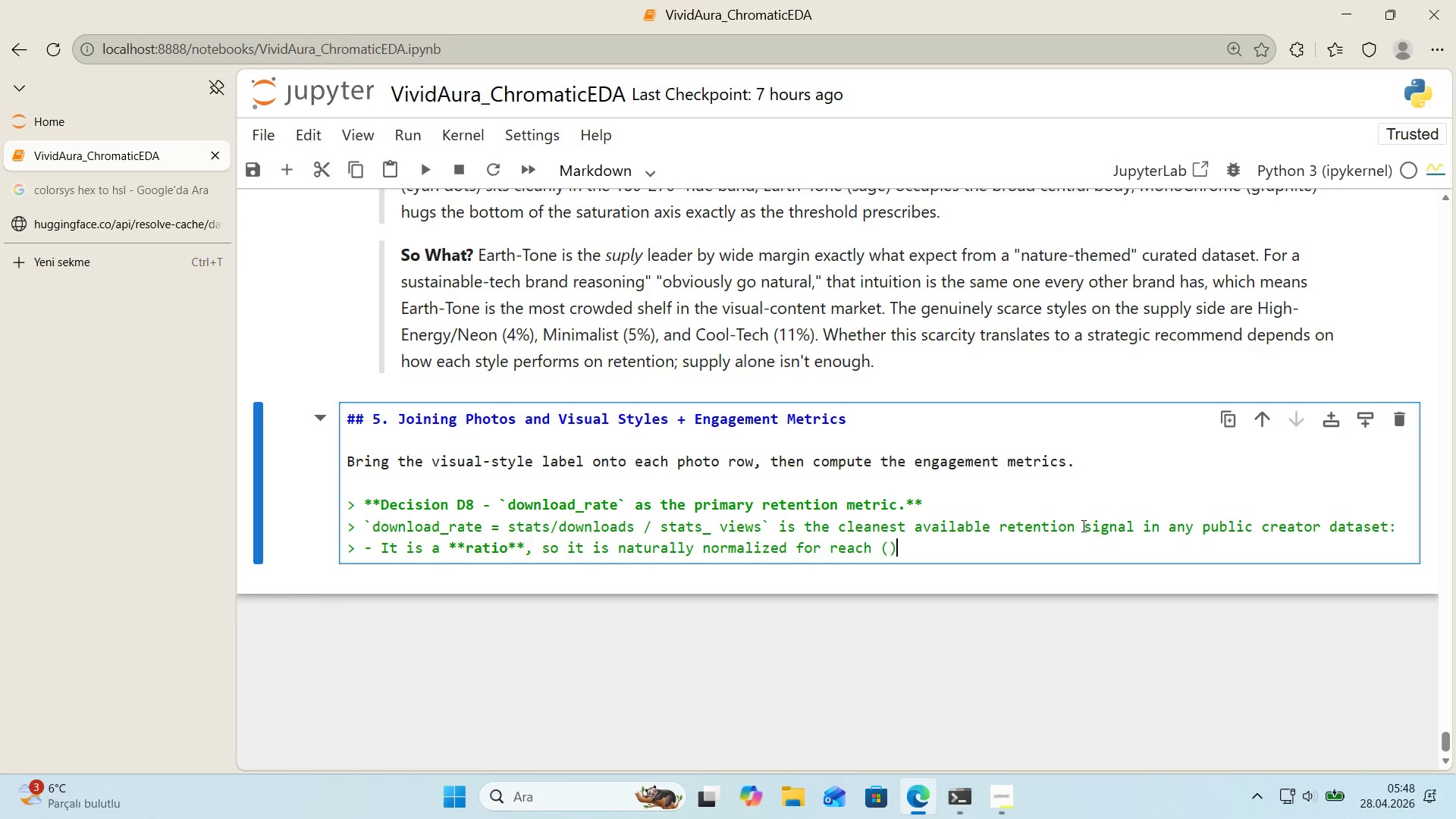 
key(ArrowLeft)
 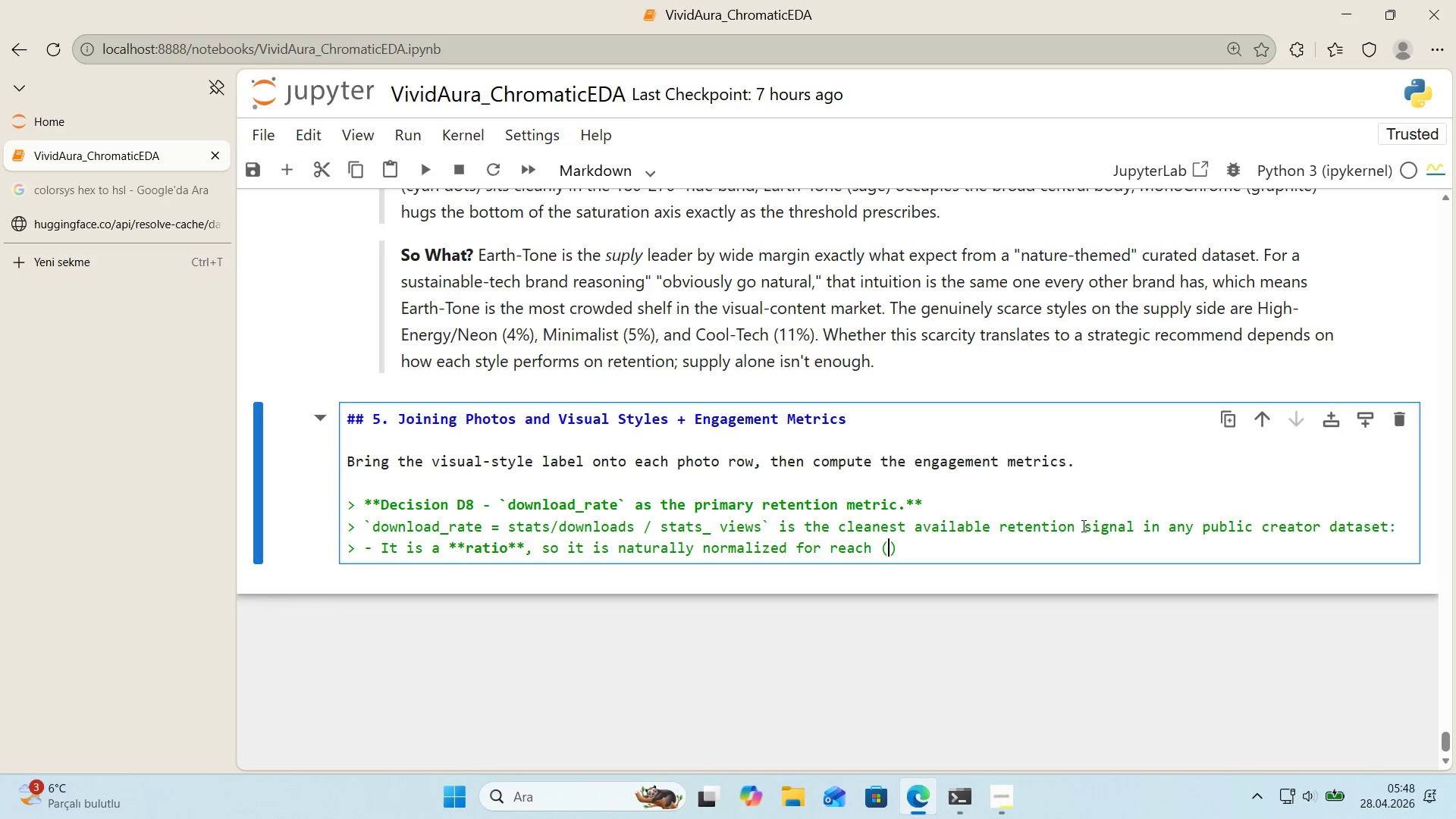 
type(a photo w'th 100k v'ews and a photow')
key(Backspace)
key(Backspace)
type( w'th 100 v'ews a)
key(Backspace)
type(can beco)
key(Backspace)
key(Backspace)
type( comparatedd)
key(Backspace)
key(Backspace)
key(Backspace)
key(Backspace)
key(Backspace)
type(ed on euqa)
key(Backspace)
key(Backspace)
key(Backspace)
type(qual foot'ng)
 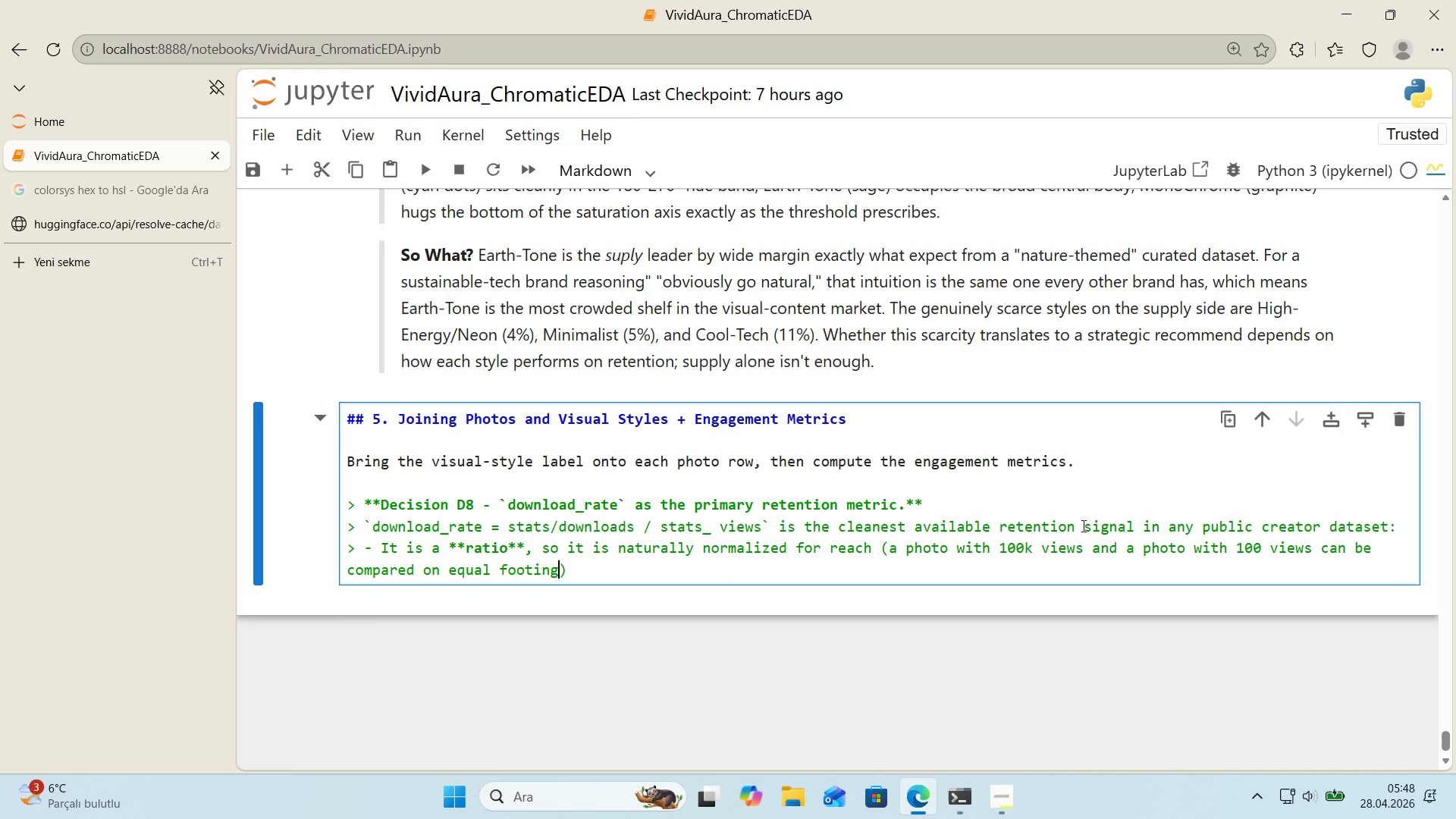 
key(ArrowRight)
 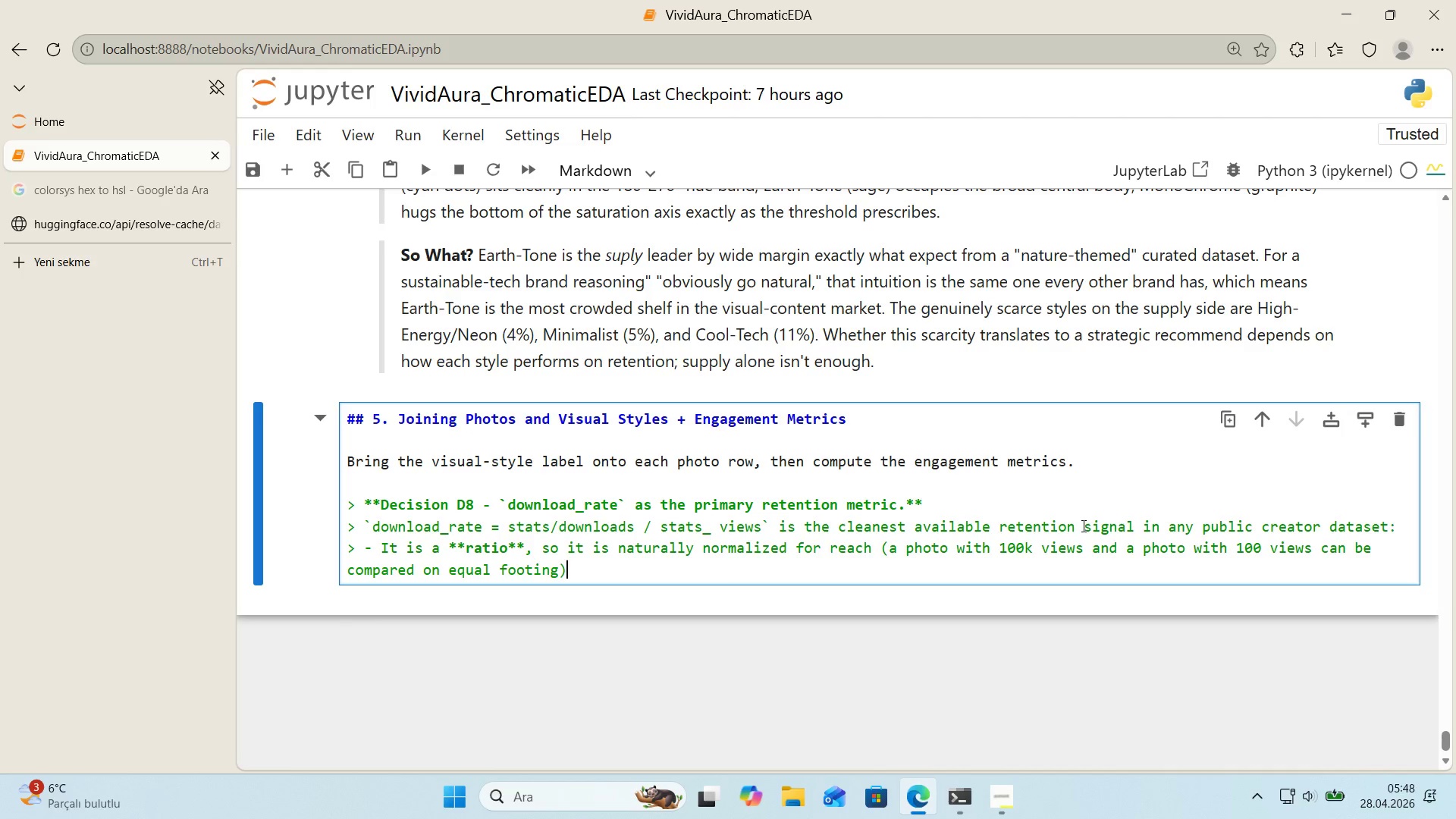 
key(Shift+ShiftRight)
 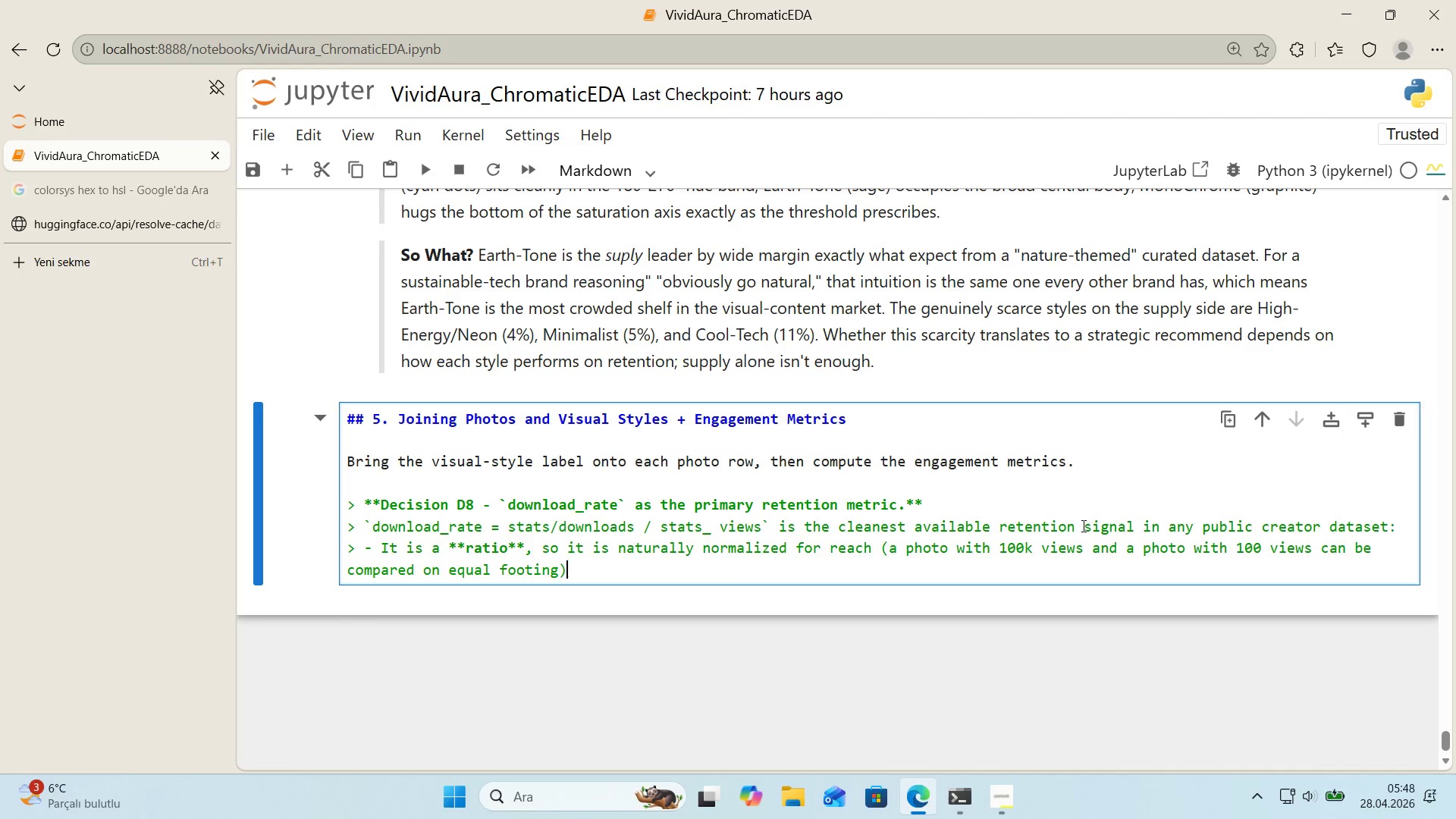 
key(Period)
 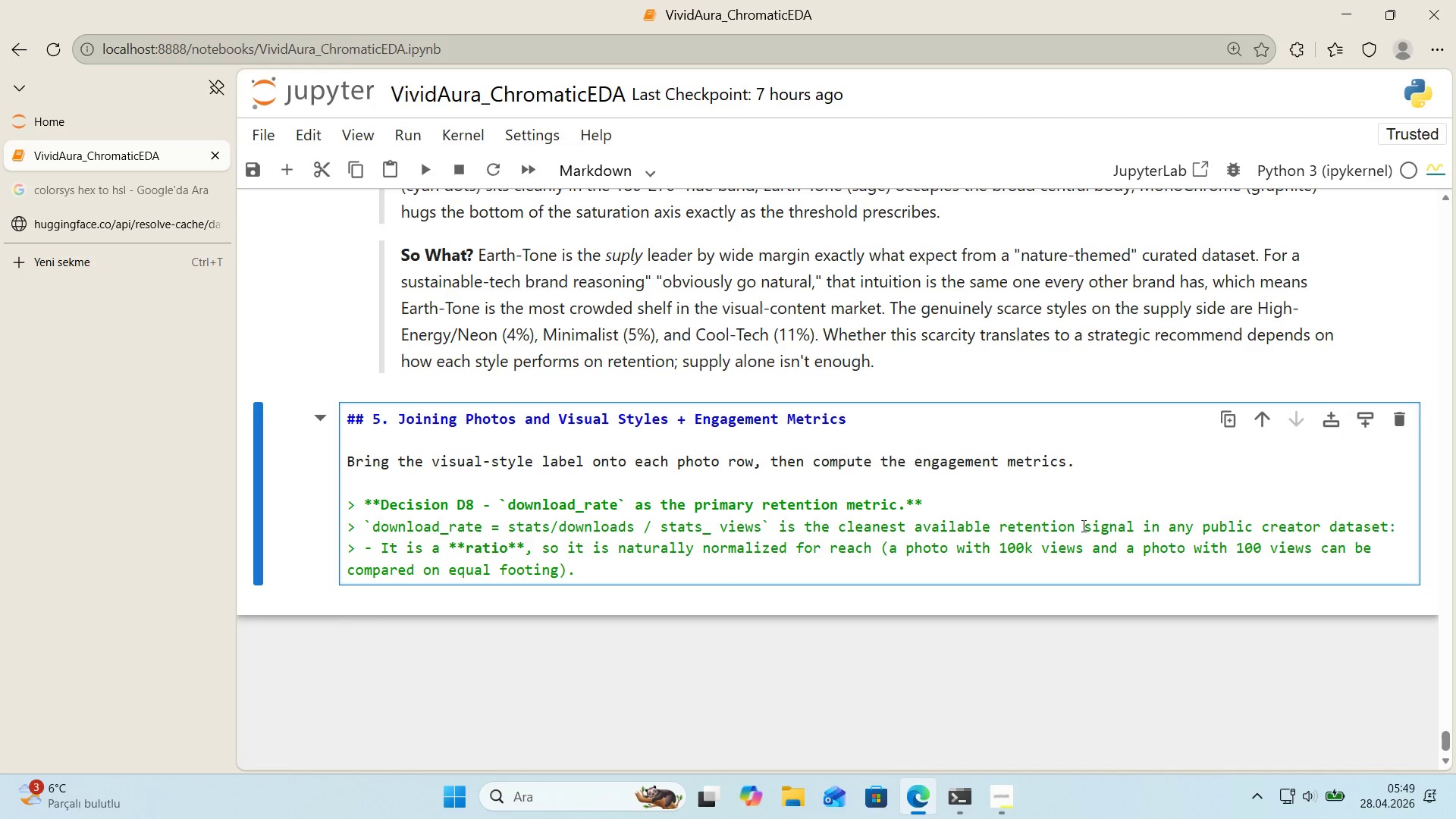 
wait(18.03)
 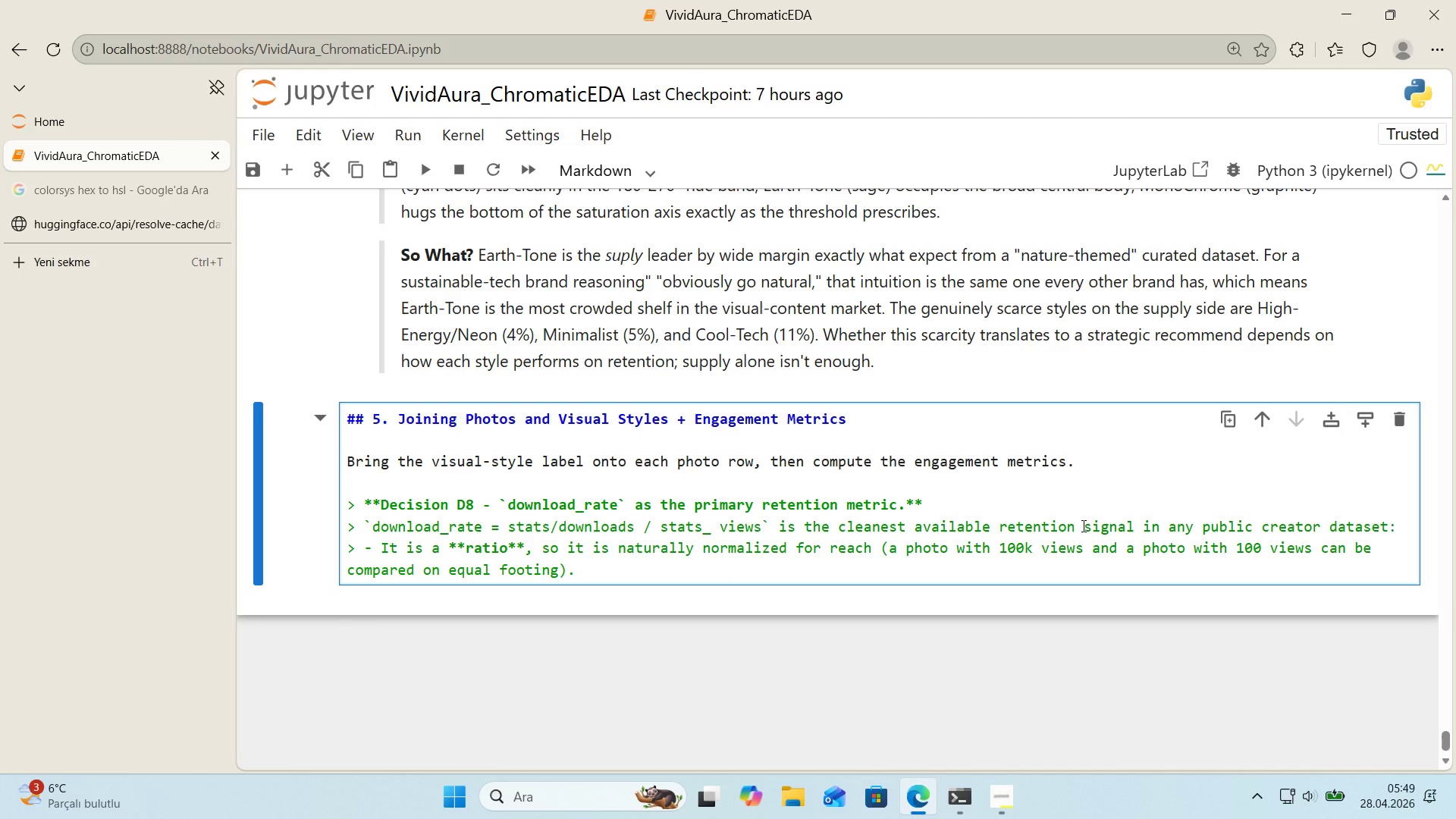 
key(Enter)
 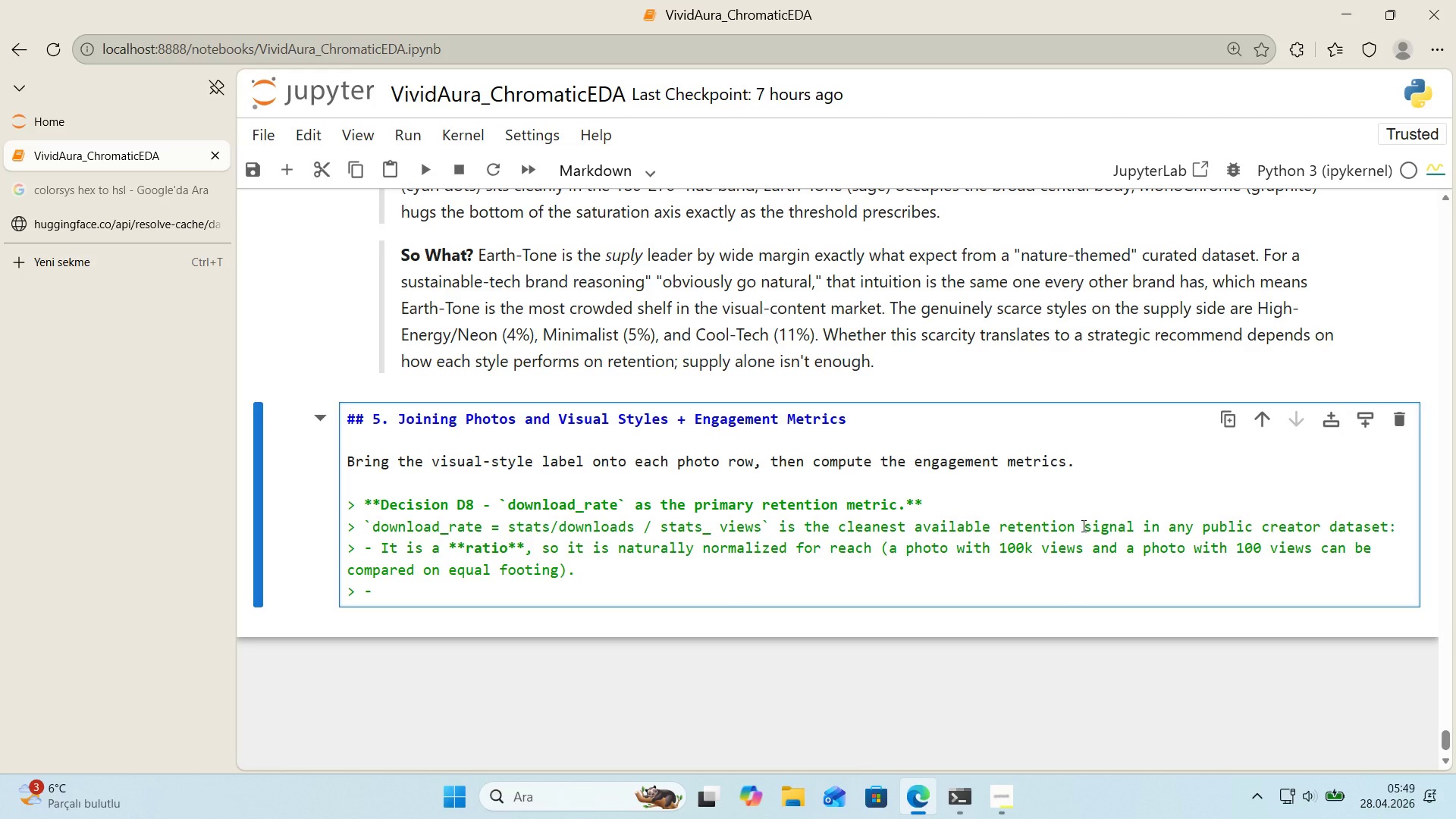 
type(It 's an **aff'rmat've user act'on** doww)
key(Backspace)
key(Backspace)
key(Backspace)
key(Backspace)
key(Backspace)
type( - dk)
key(Backspace)
type(on)
key(Backspace)
type(wnload'ng means the user )
 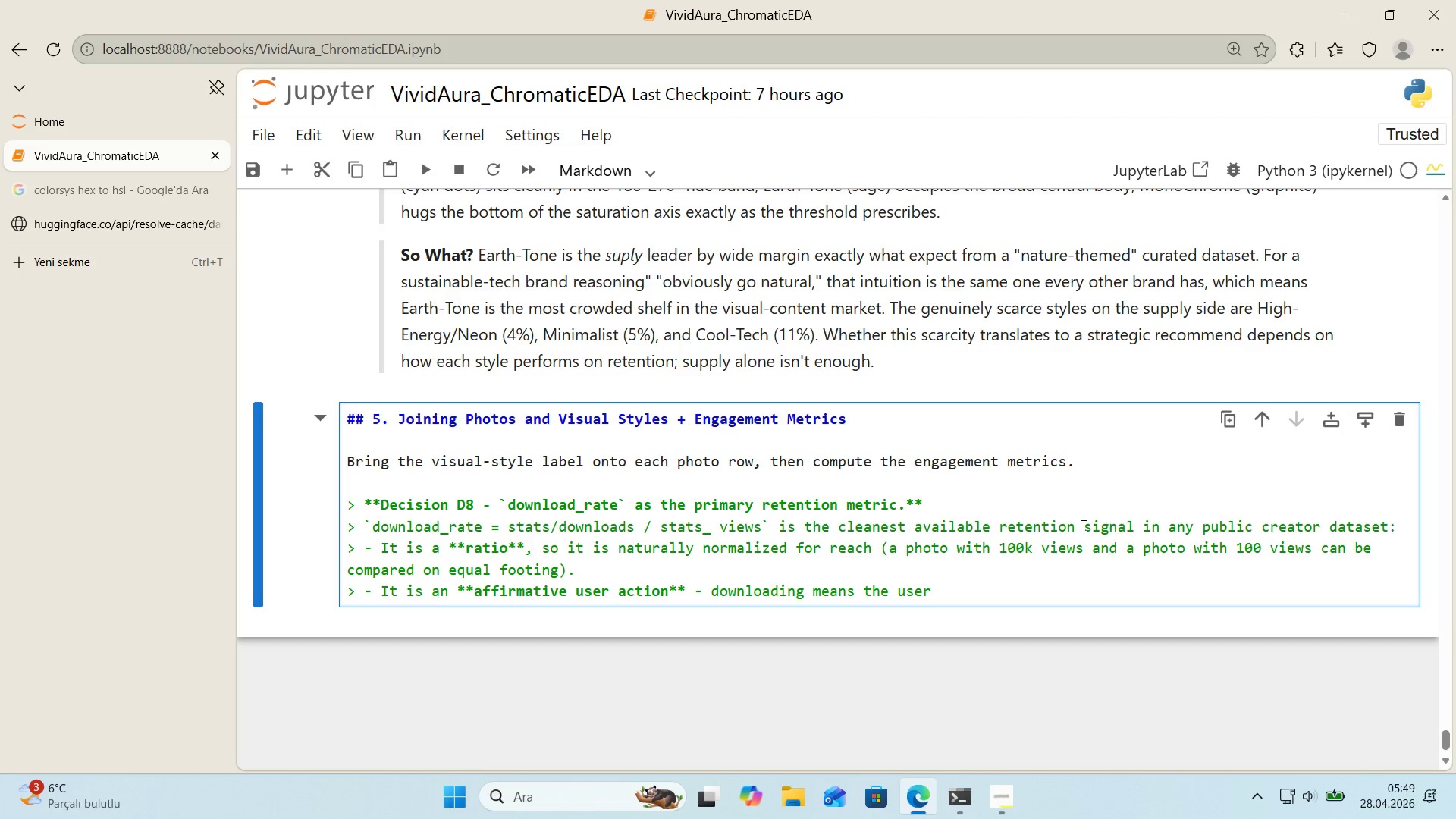 
wait(16.36)
 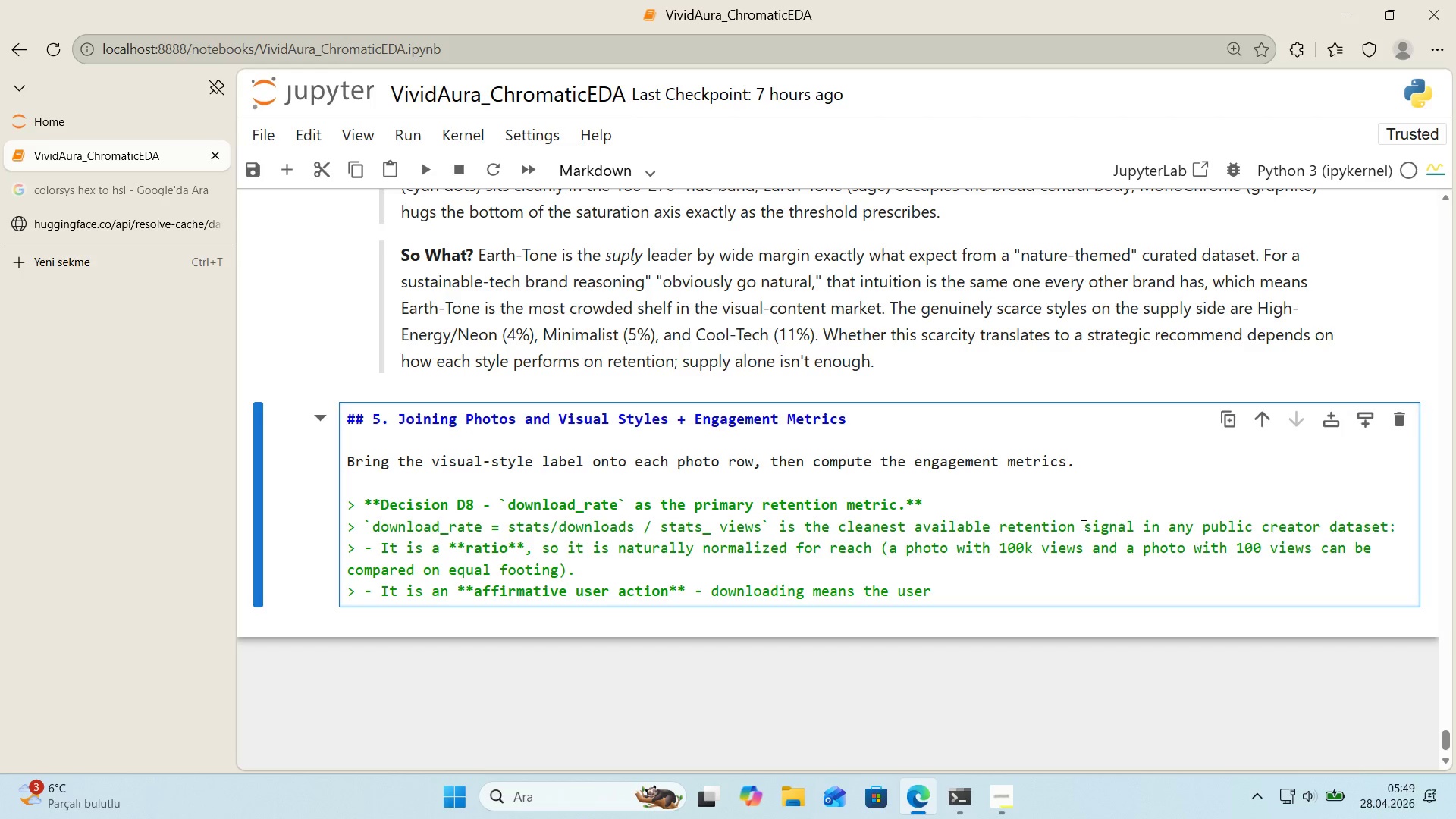 
left_click_drag(start_coordinate=[707, 588], to_coordinate=[381, 592])
 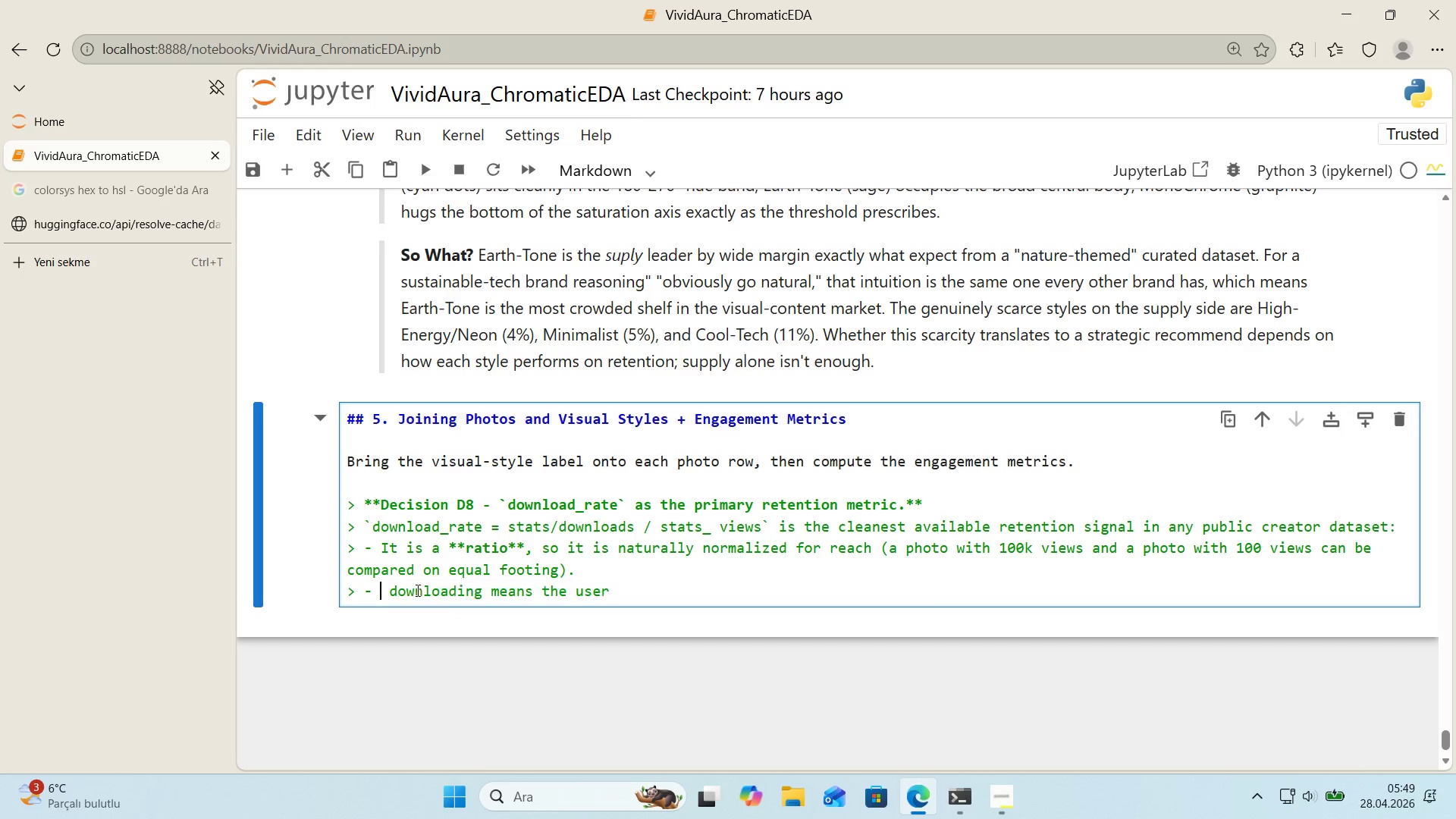 
key(Backspace)
 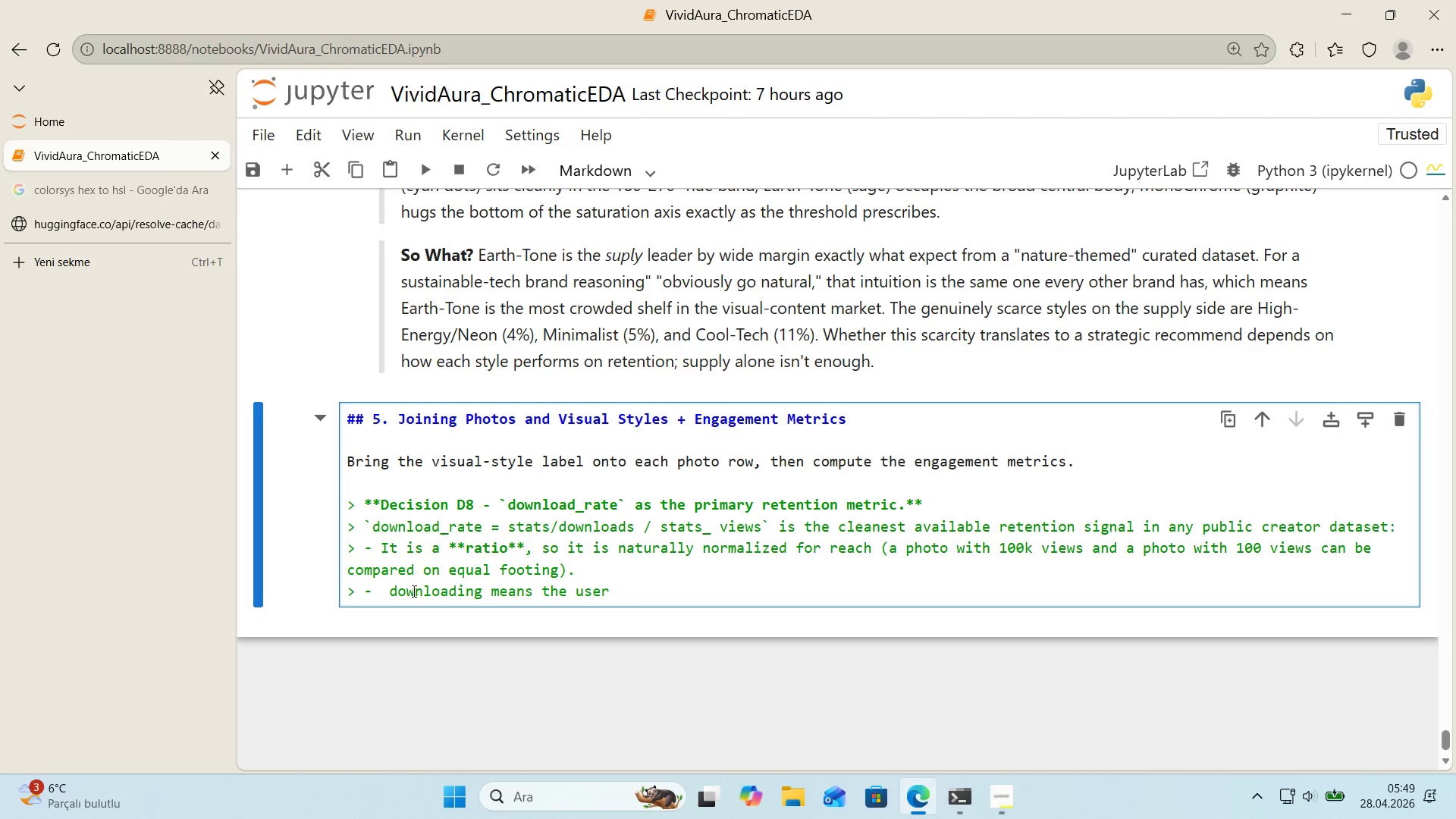 
left_click_drag(start_coordinate=[397, 595], to_coordinate=[384, 596])
 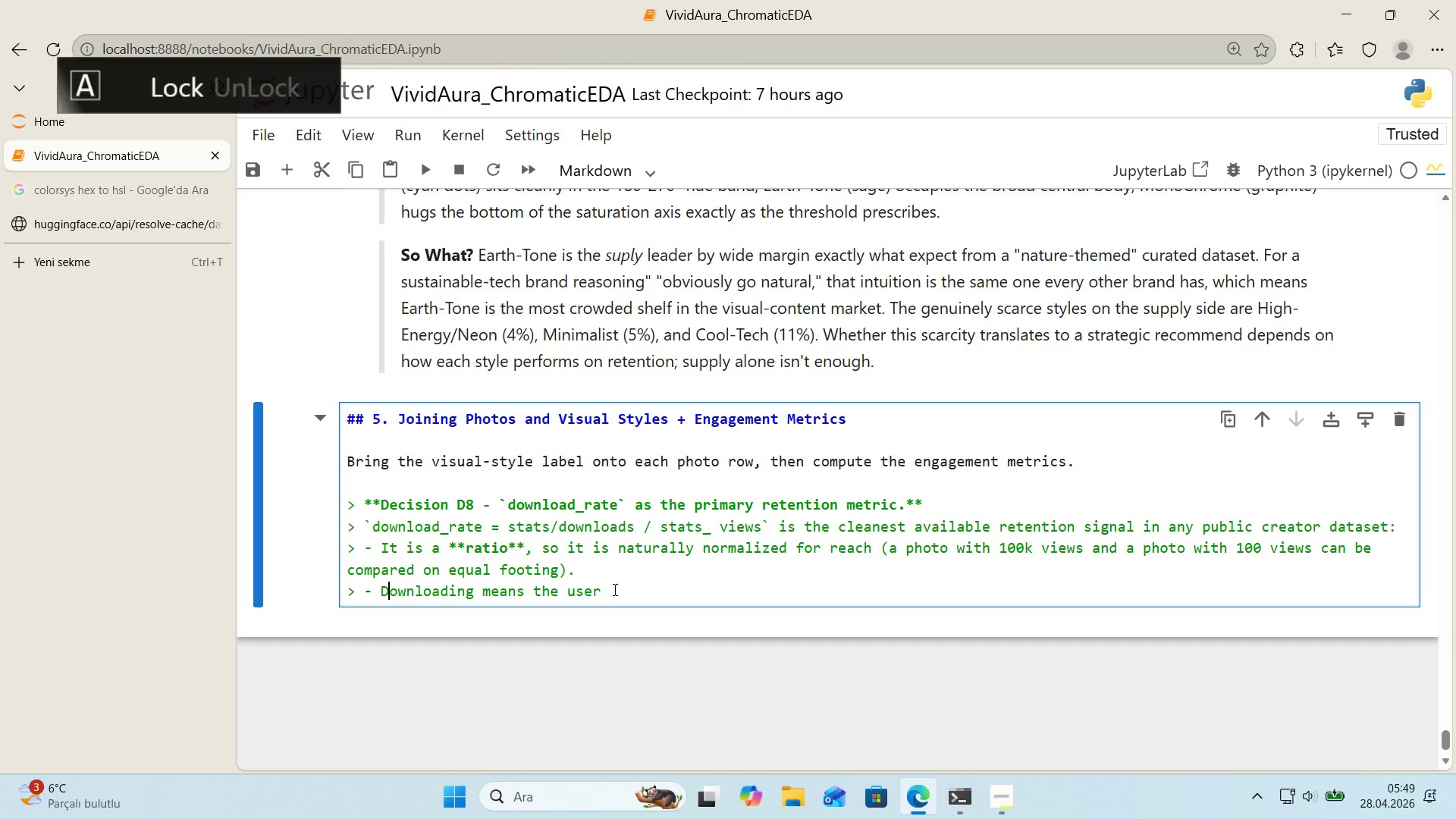 
key(CapsLock)
 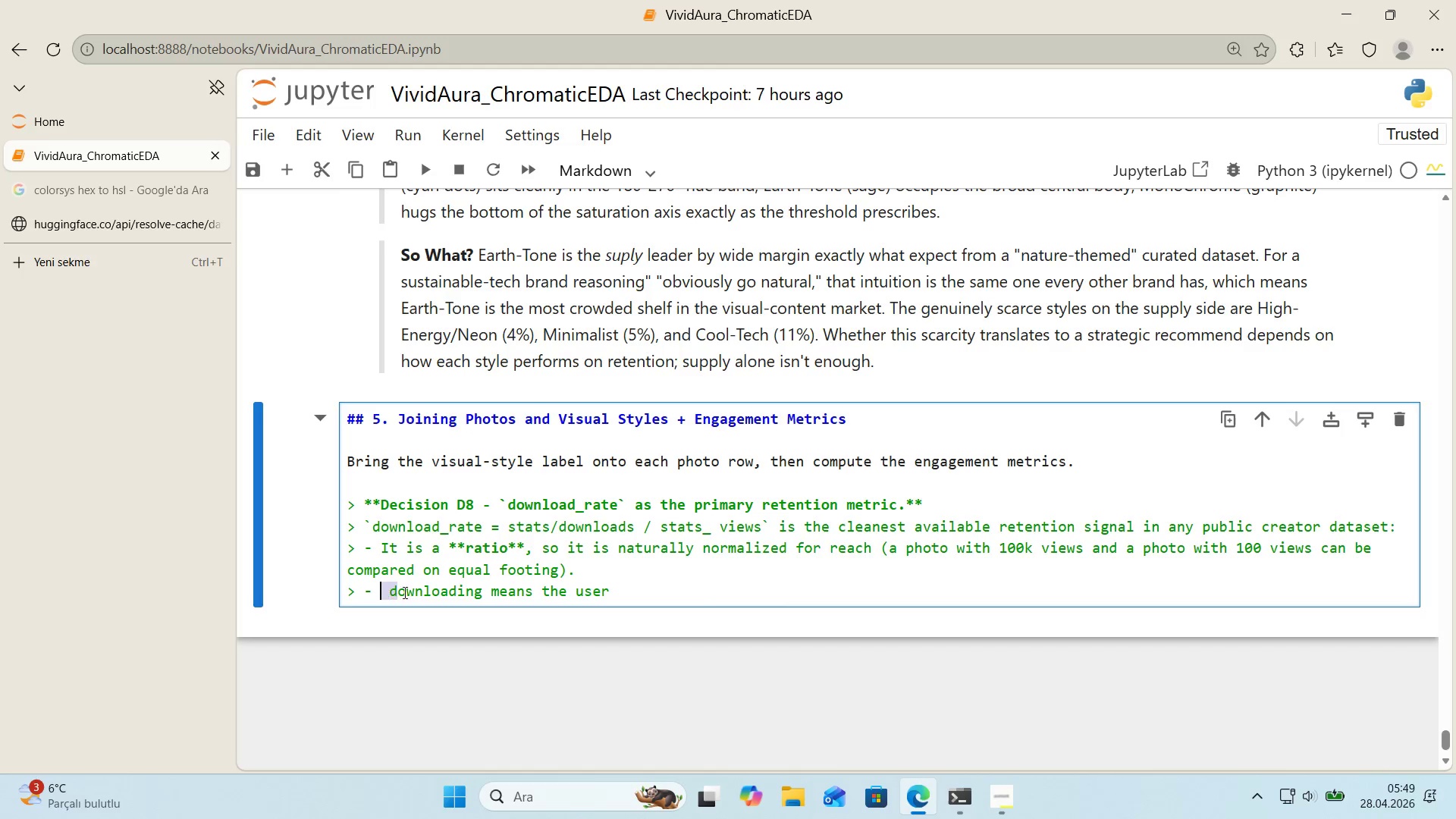 
key(D)
 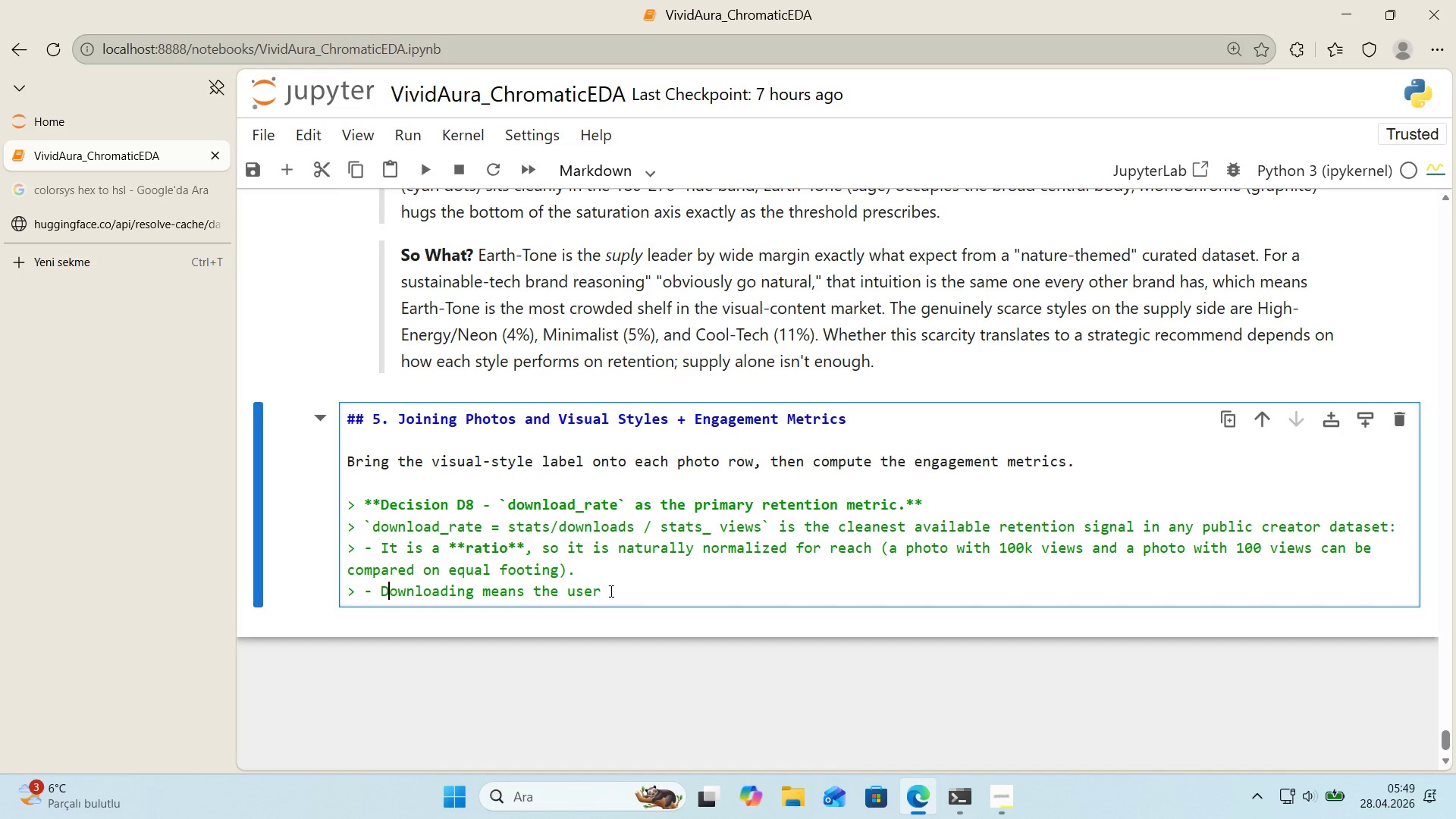 
key(CapsLock)
 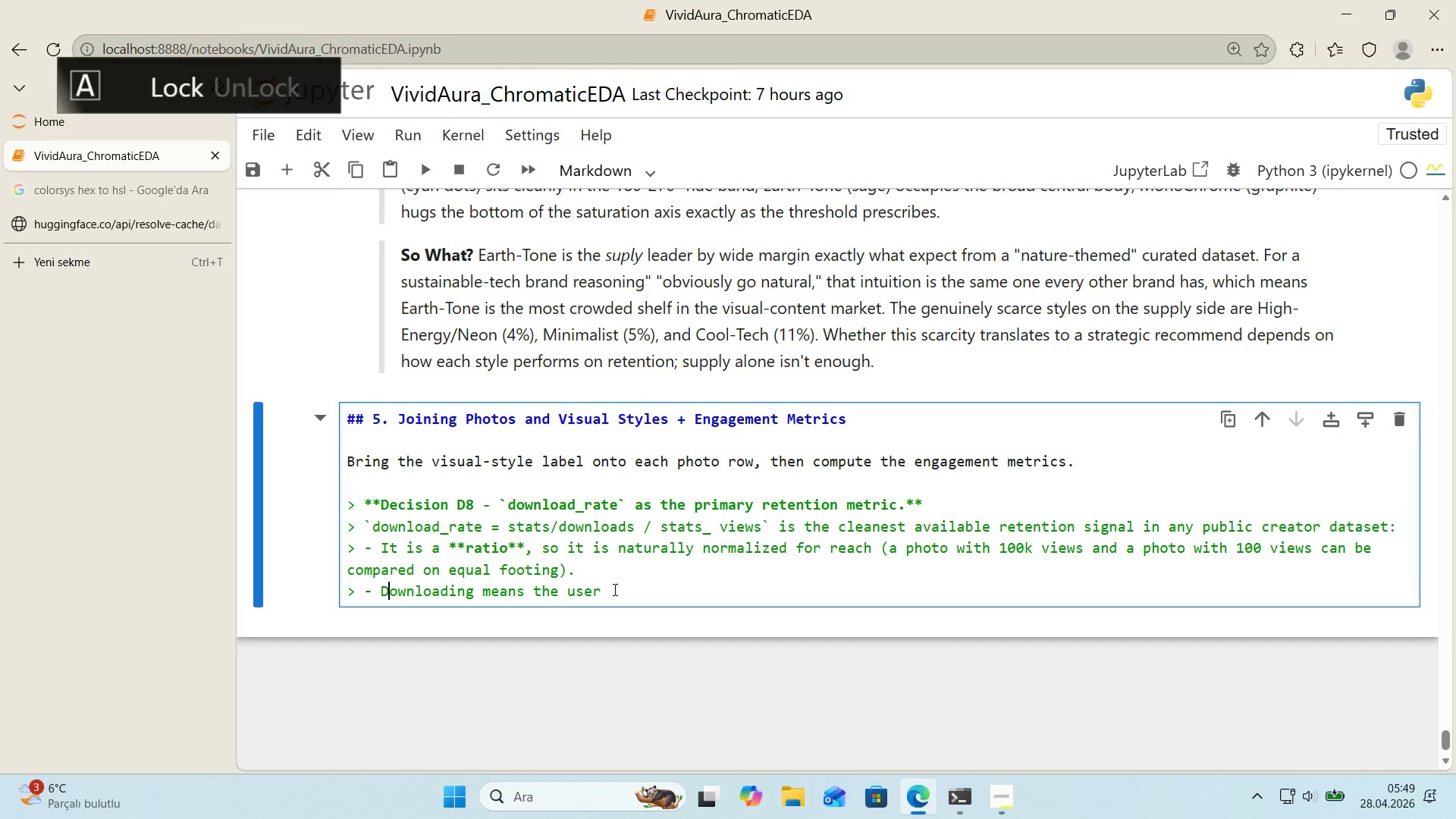 
left_click([622, 588])
 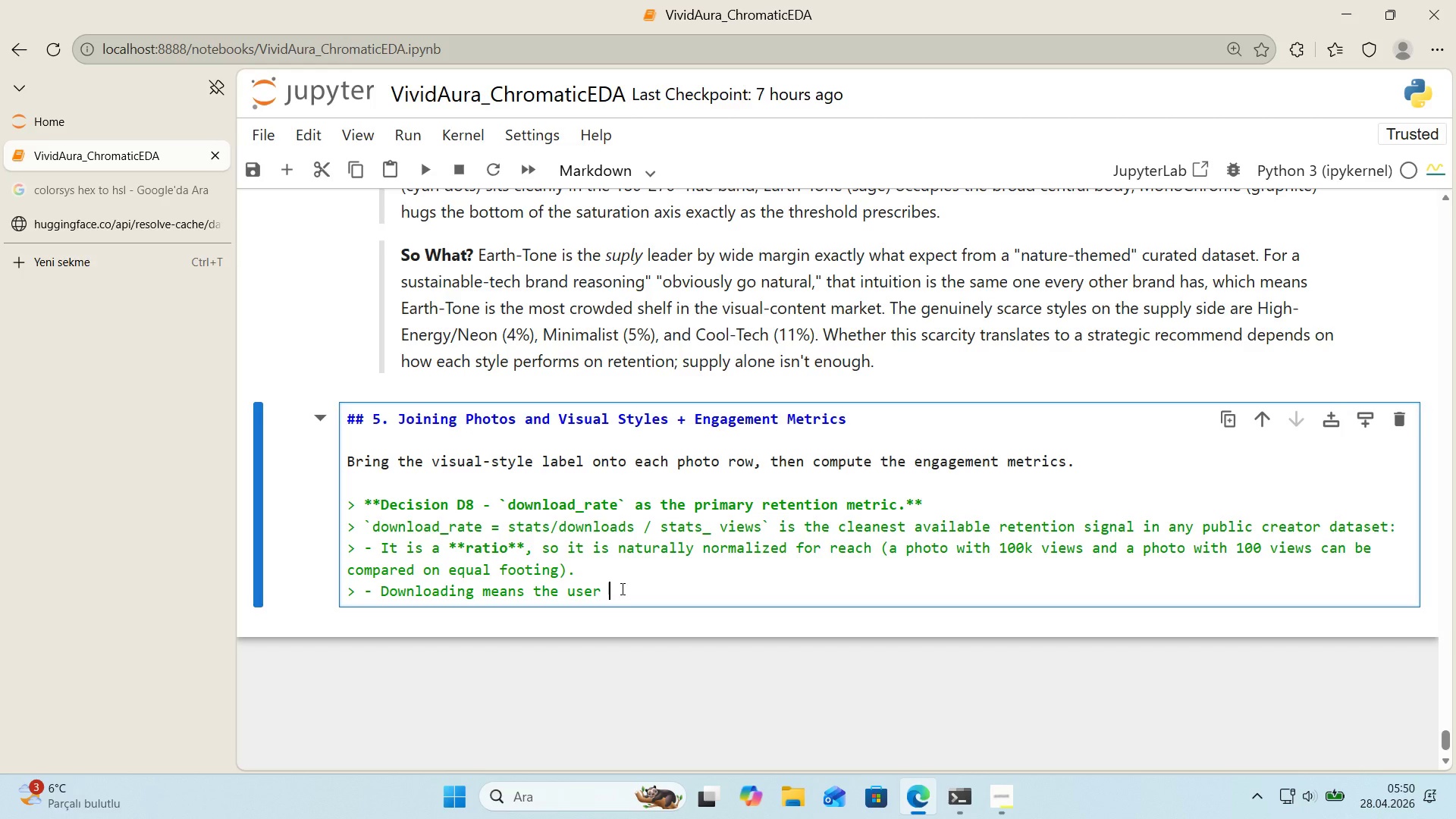 
wait(19.8)
 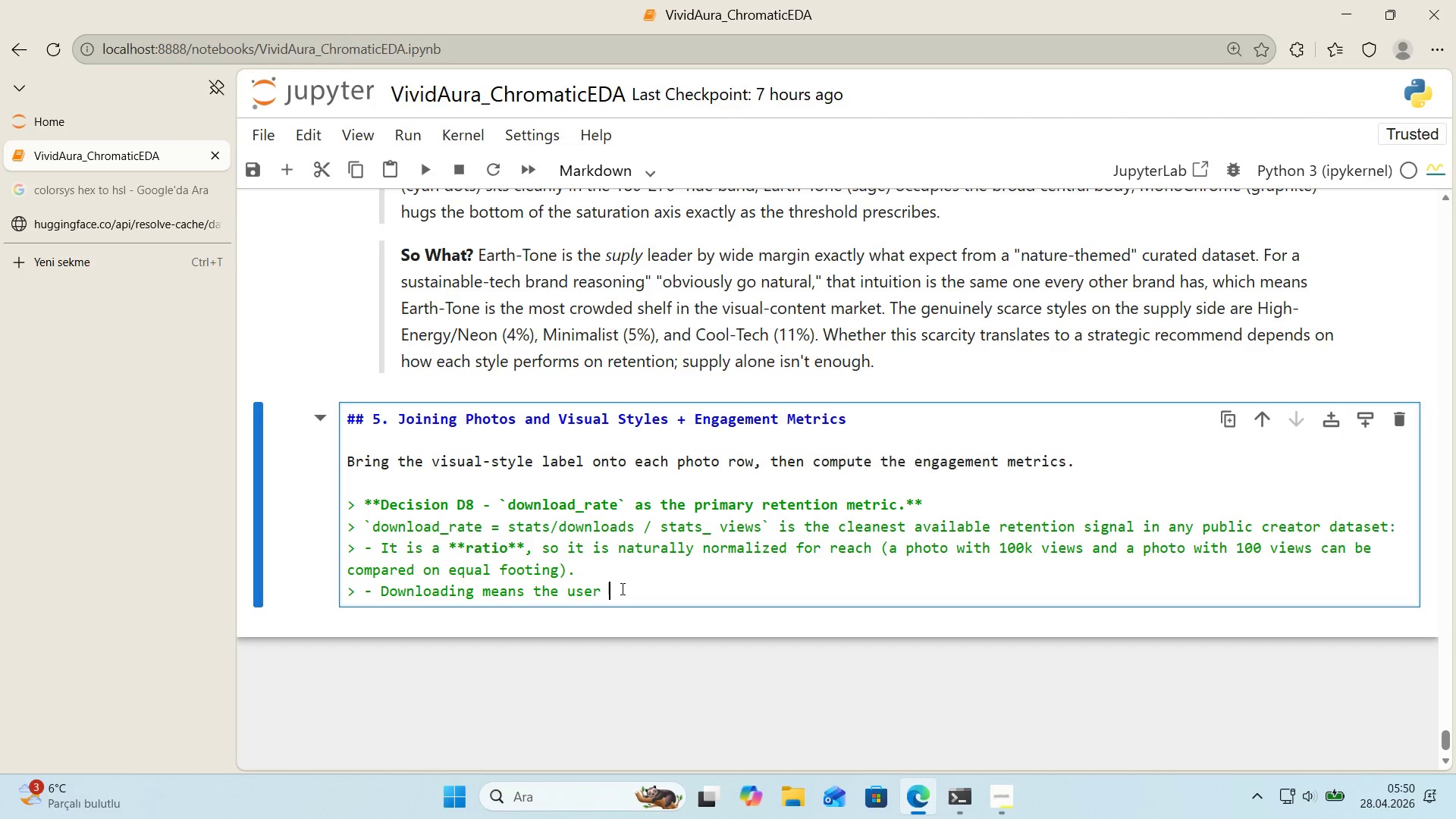 
type(wanted to keep)
 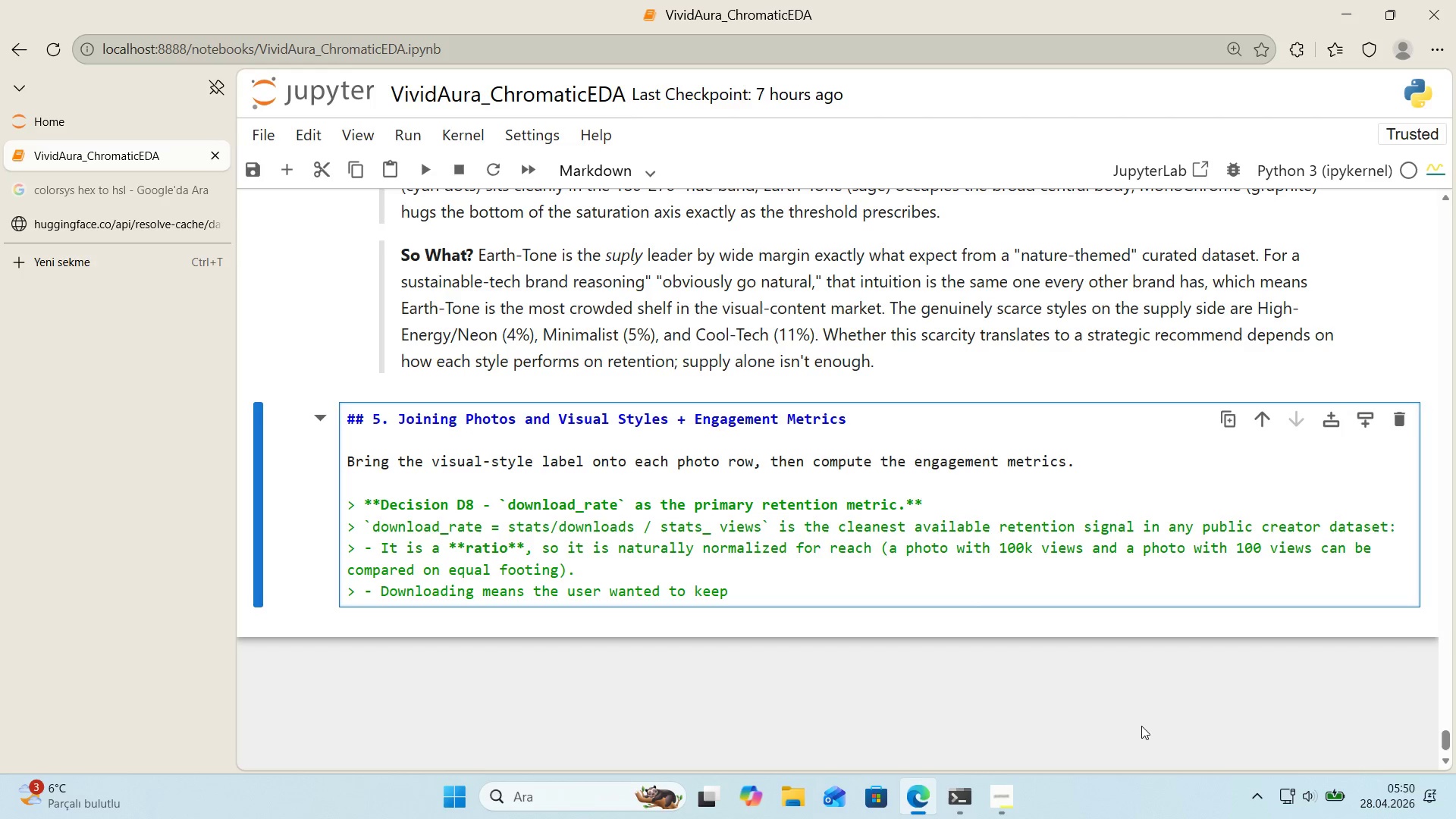 
type(t )
key(Backspace)
key(Backspace)
type( the dataset )
key(Backspace)
key(Backspace)
key(Backspace)
key(Backspace)
key(Backspace)
key(Backspace)
key(Backspace)
key(Backspace)
type(asset, not just gala)
key(Backspace)
key(Backspace)
key(Backspace)
type(lanced at 't. Th's )
 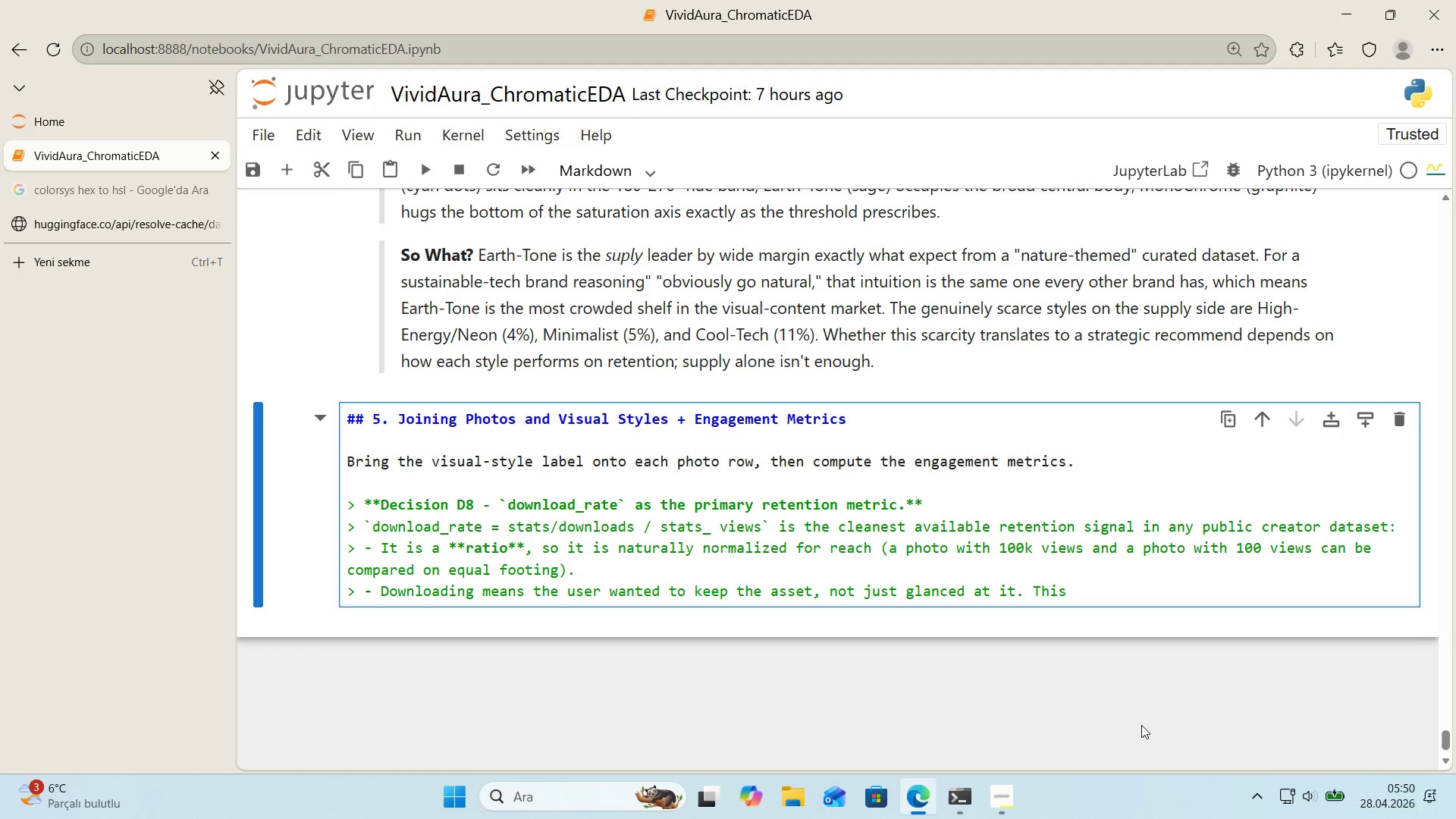 
wait(8.44)
 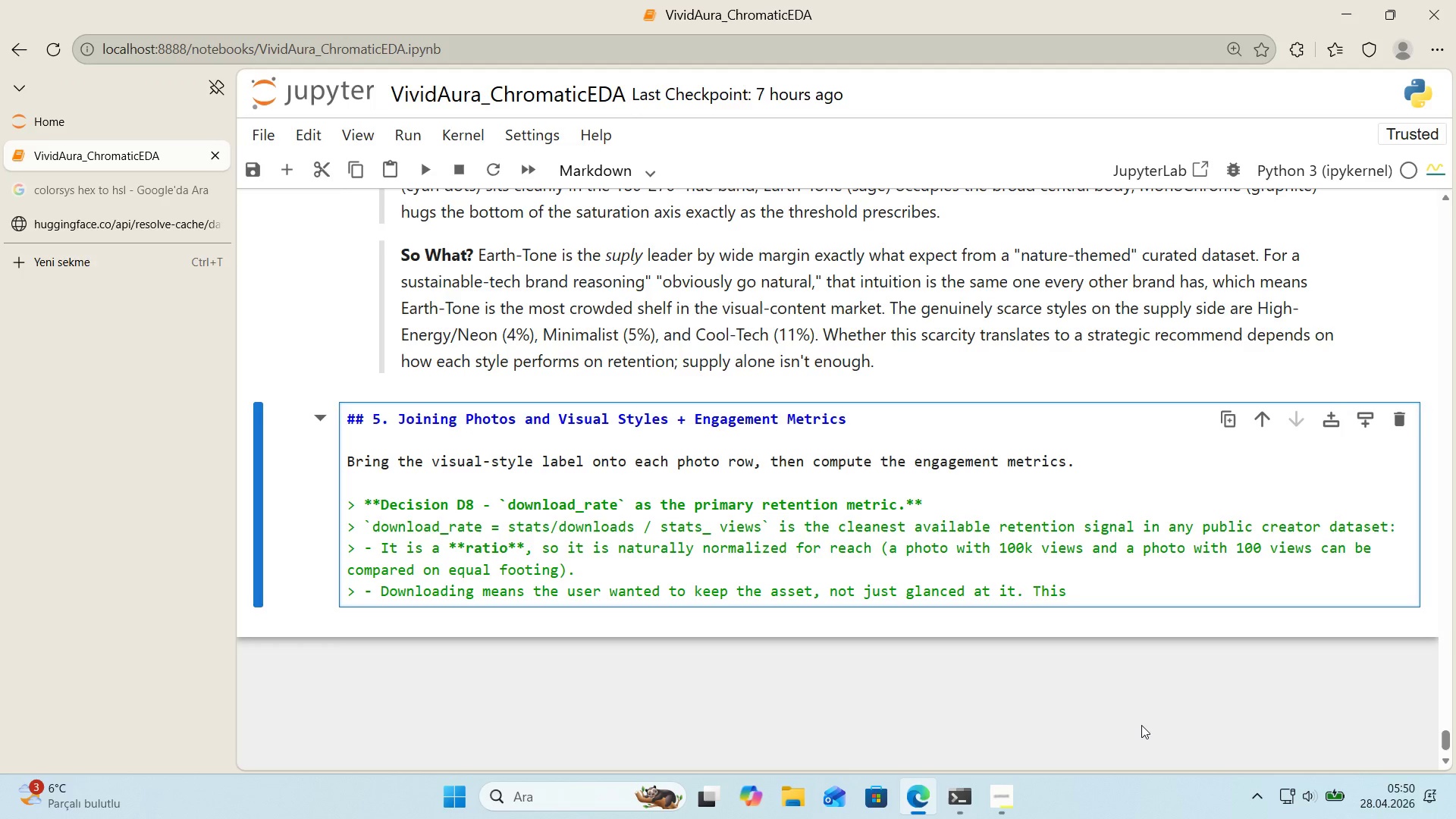 
left_click_drag(start_coordinate=[1102, 586], to_coordinate=[381, 592])
 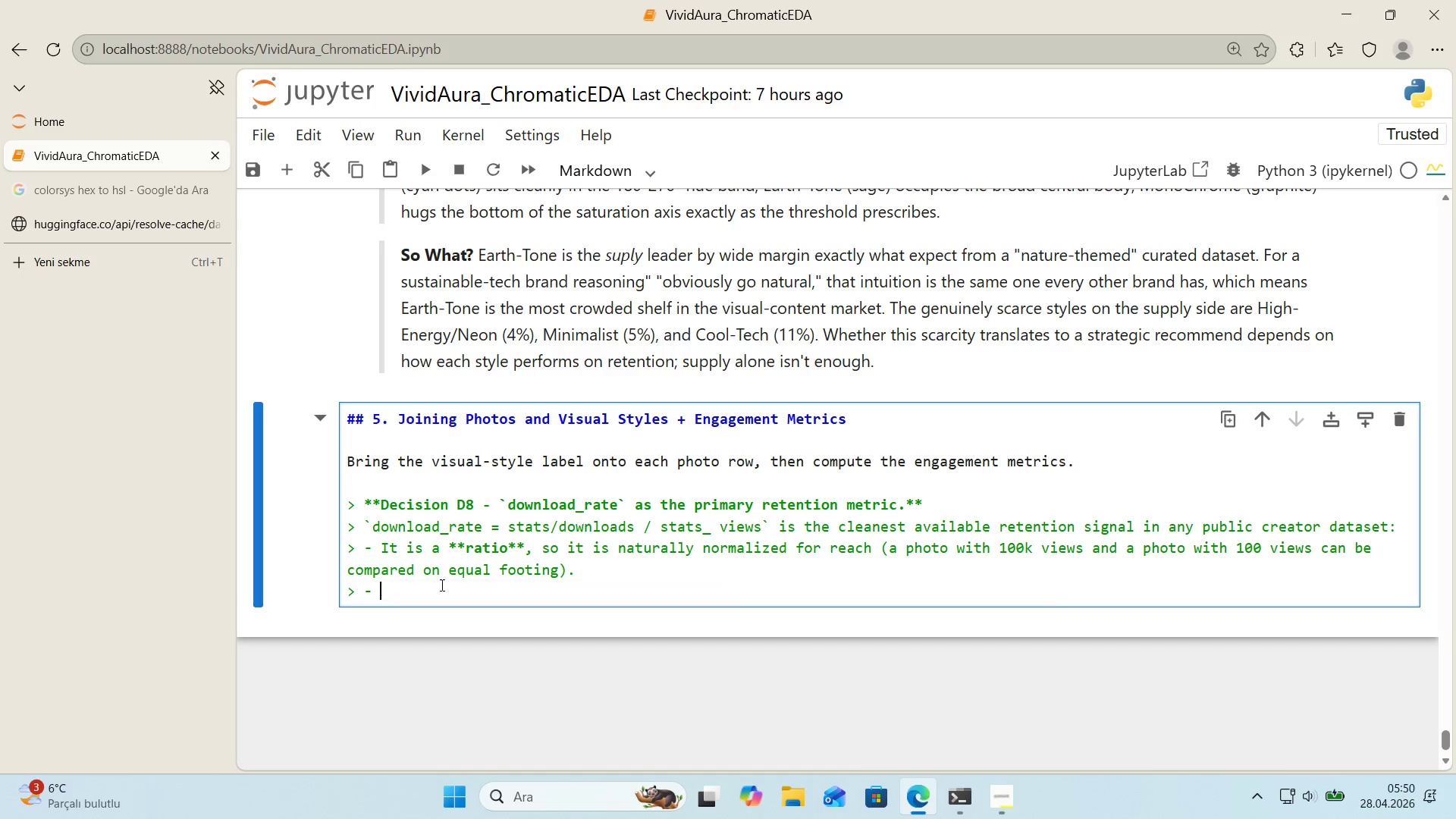 
key(Backspace)
 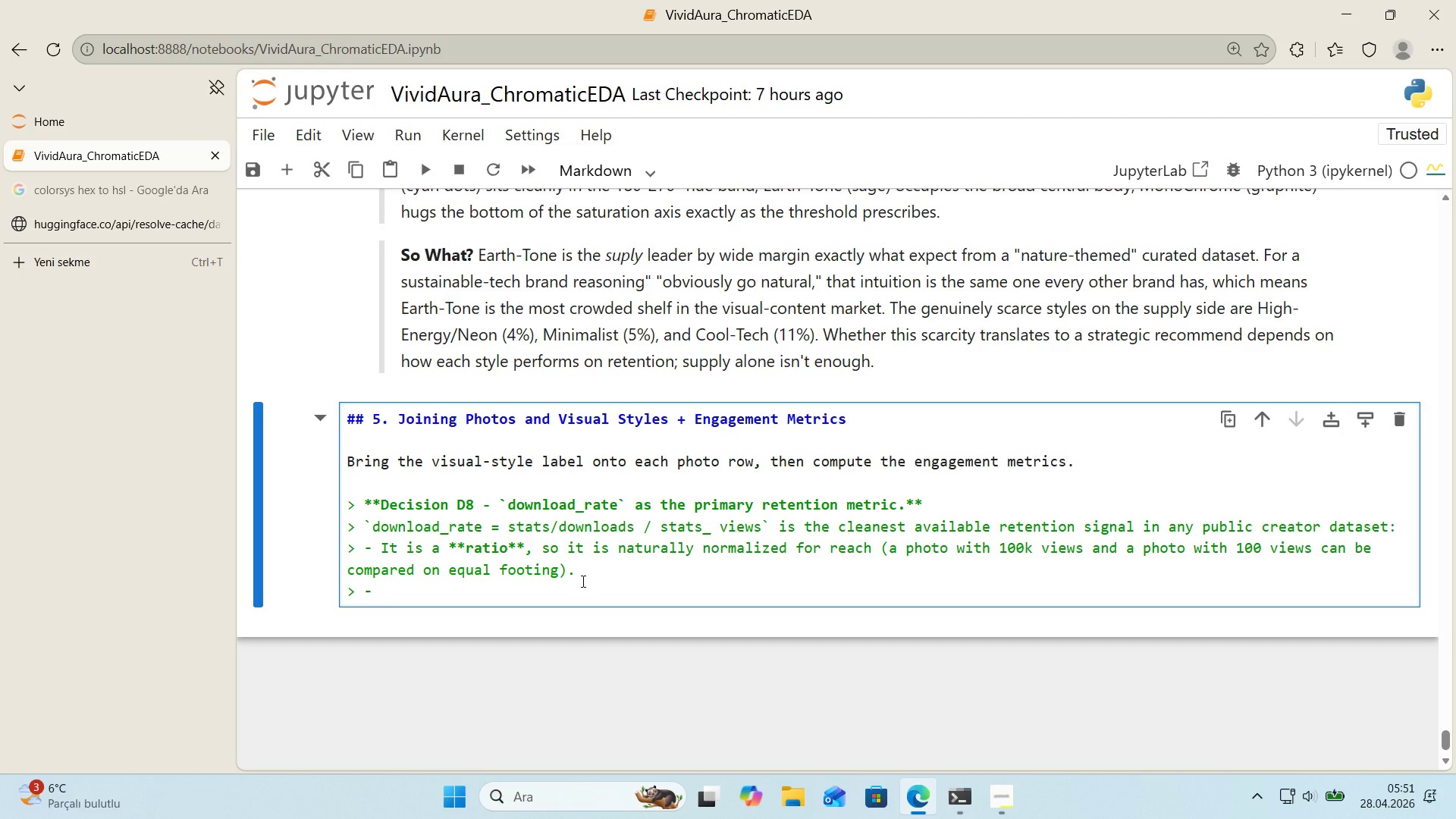 
wait(68.36)
 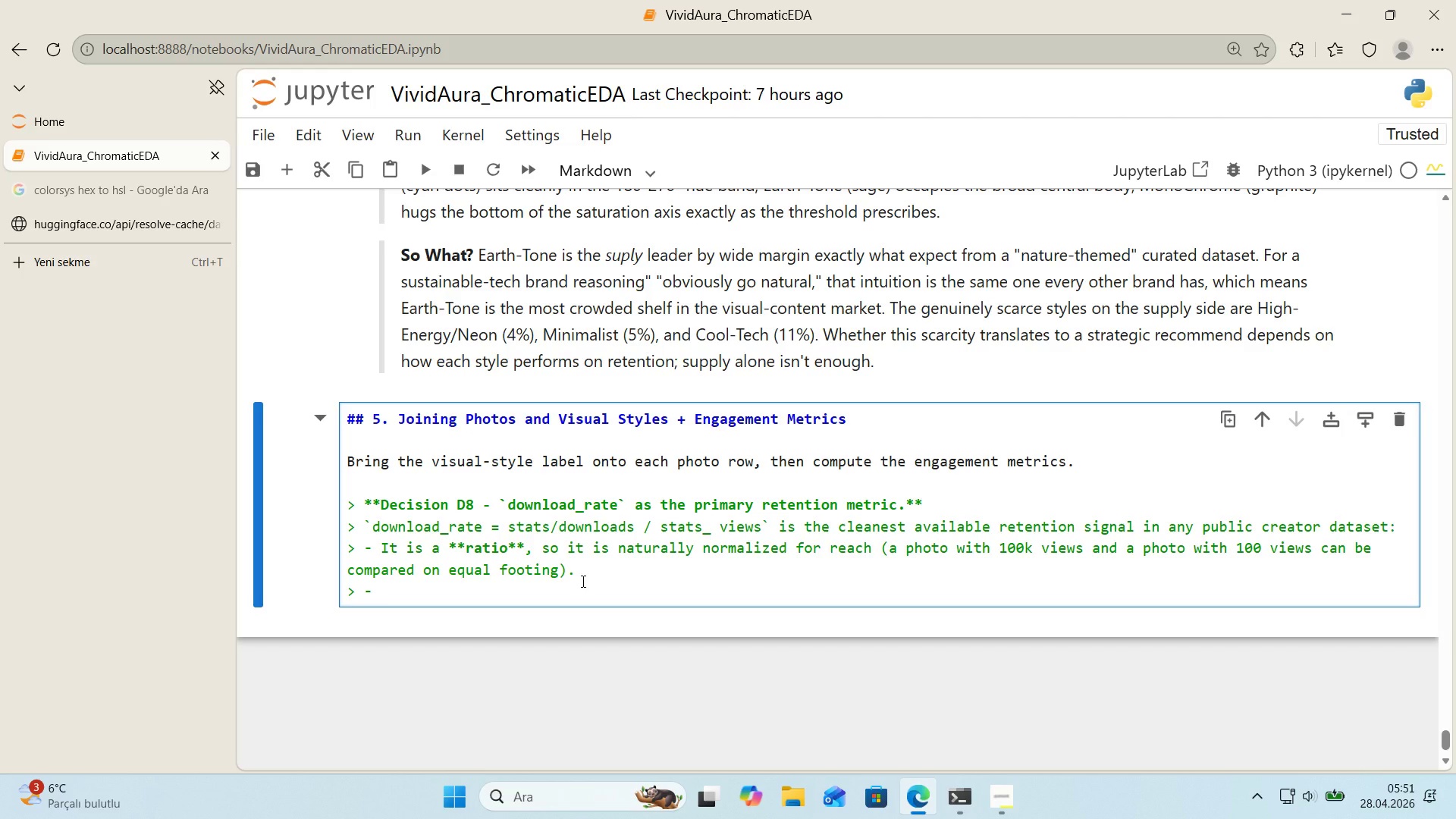 
key(Enter)
 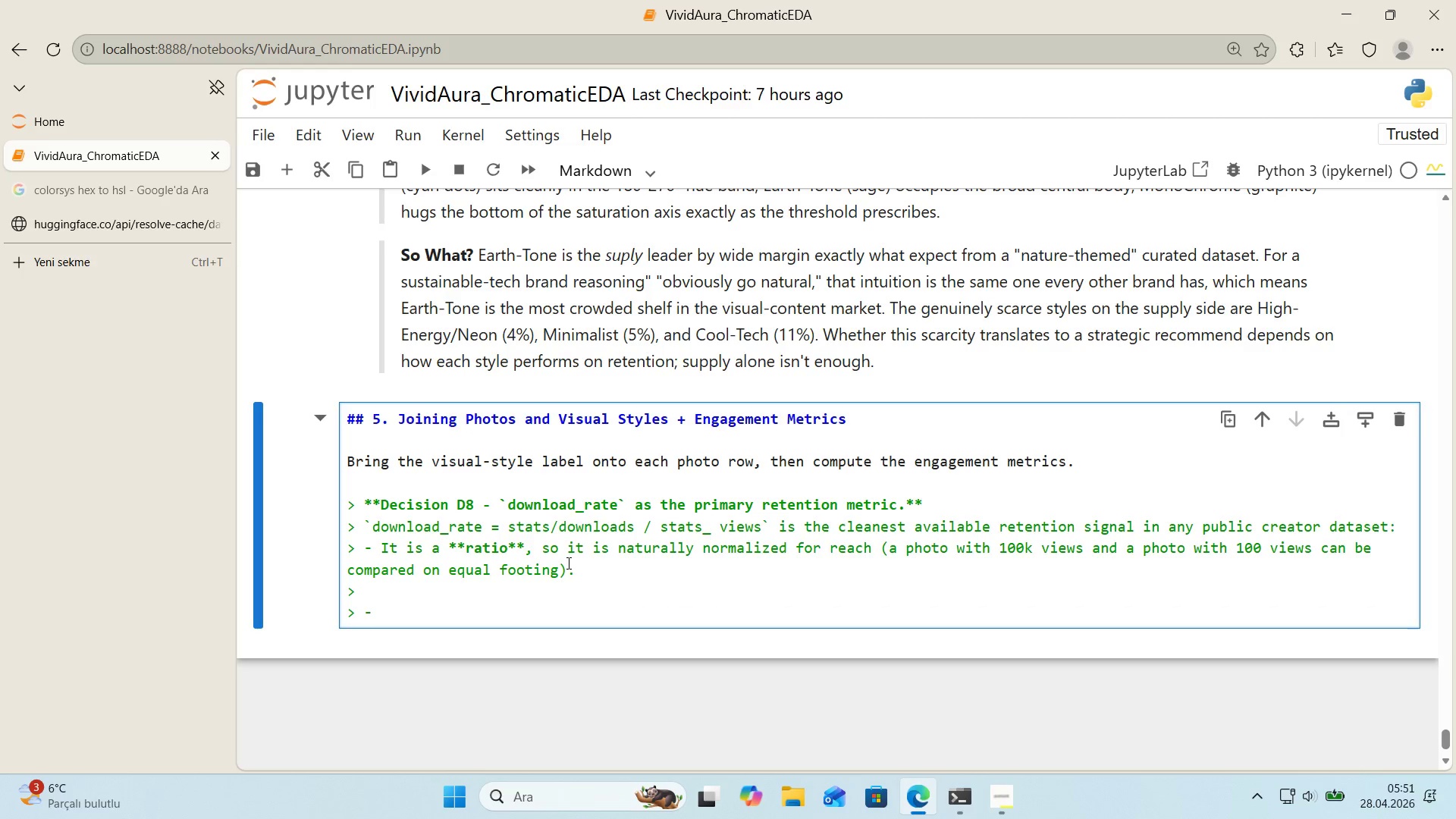 
type(It 's **d'rectly /easured)
 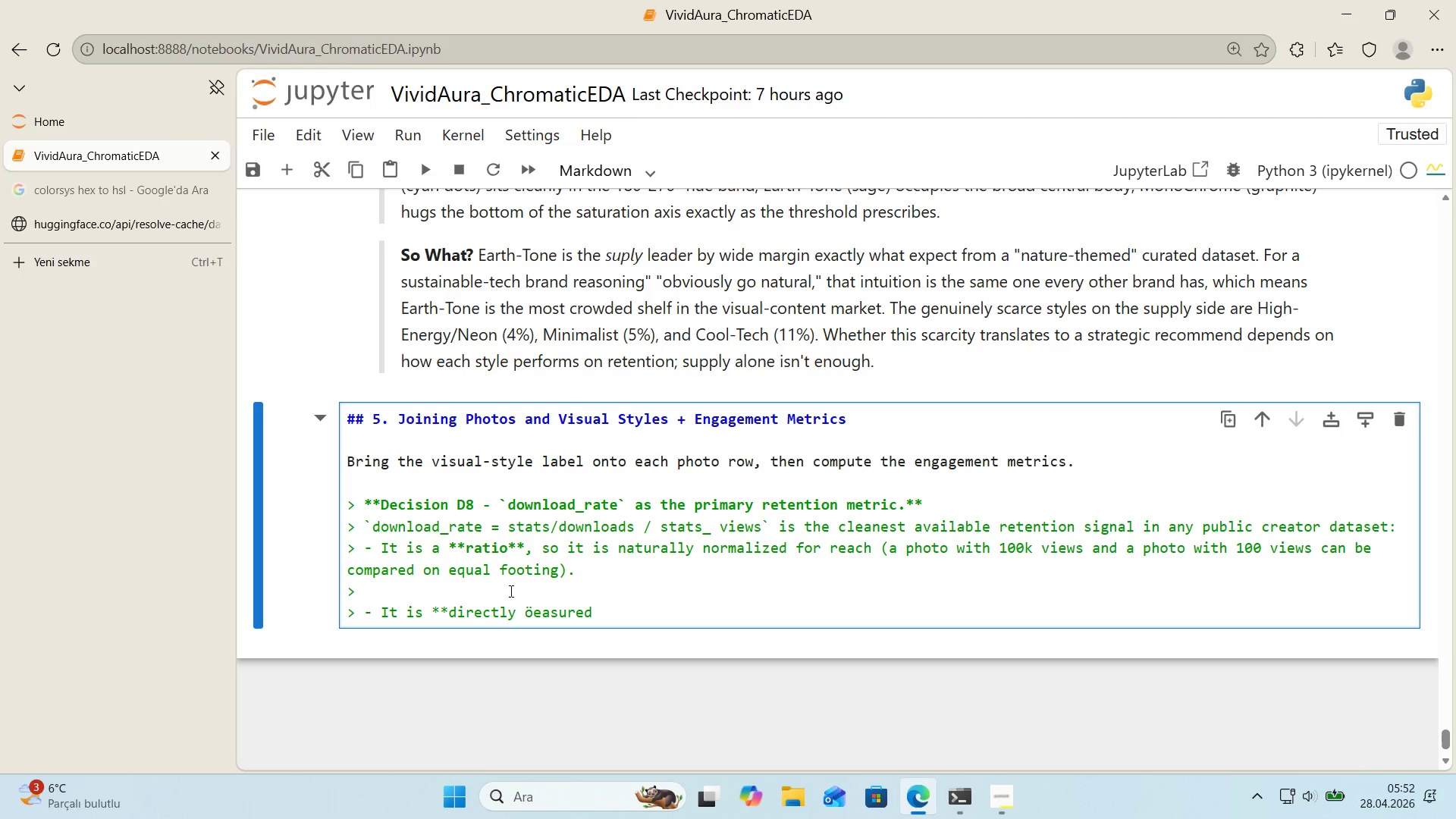 
left_click_drag(start_coordinate=[524, 617], to_coordinate=[532, 619])
 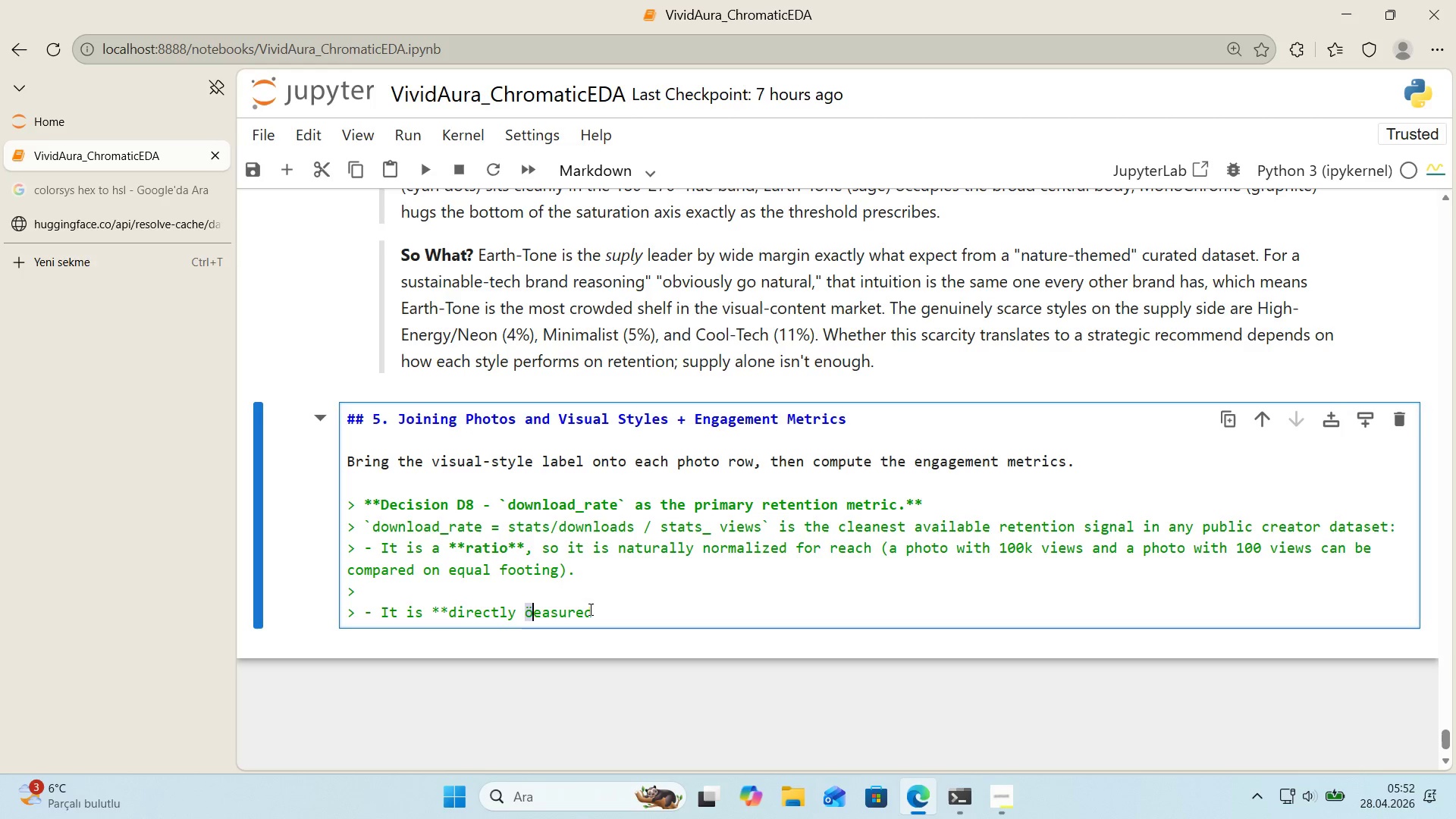 
type(m**, not a proxy.)
 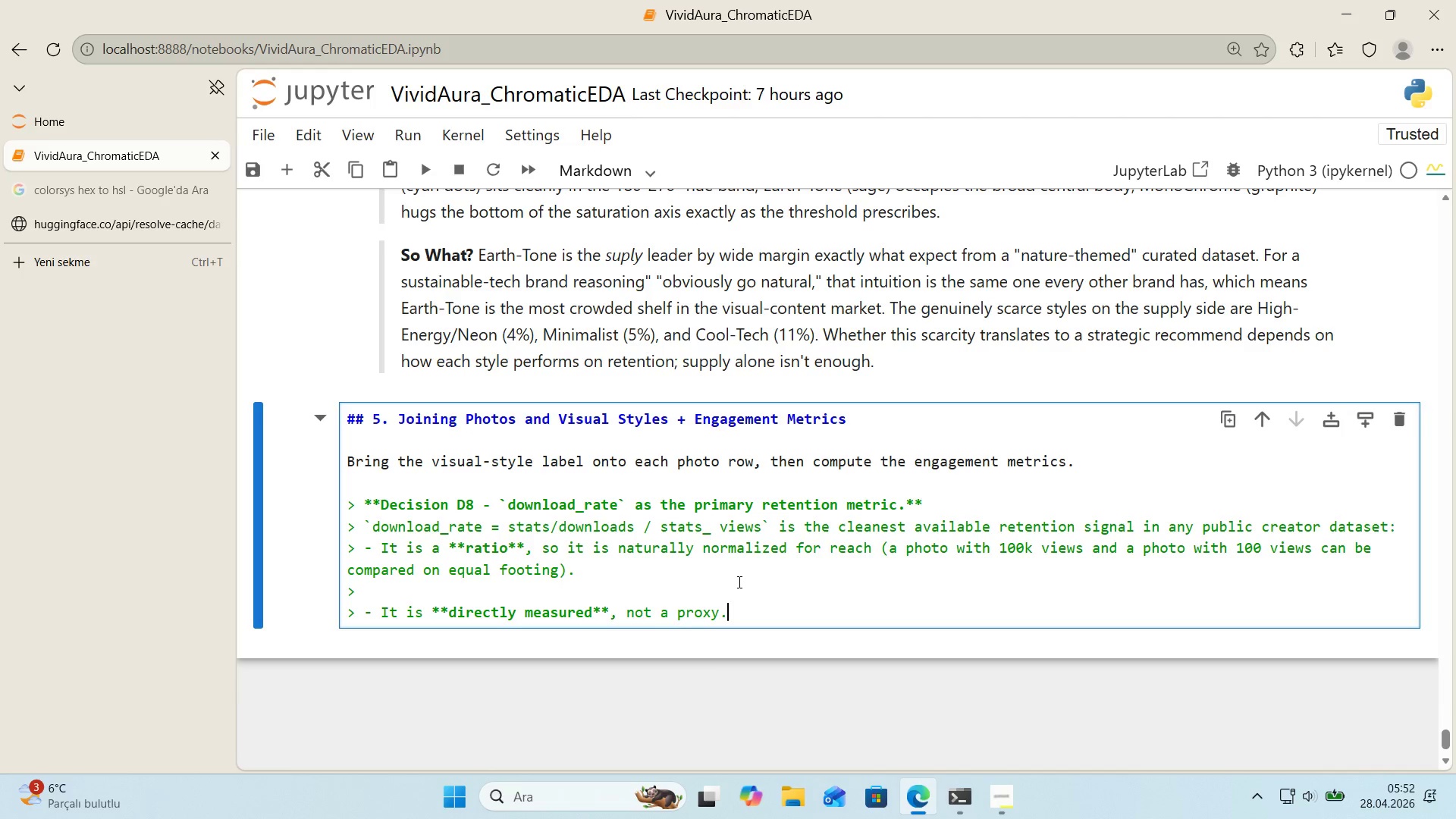 
key(Enter)
 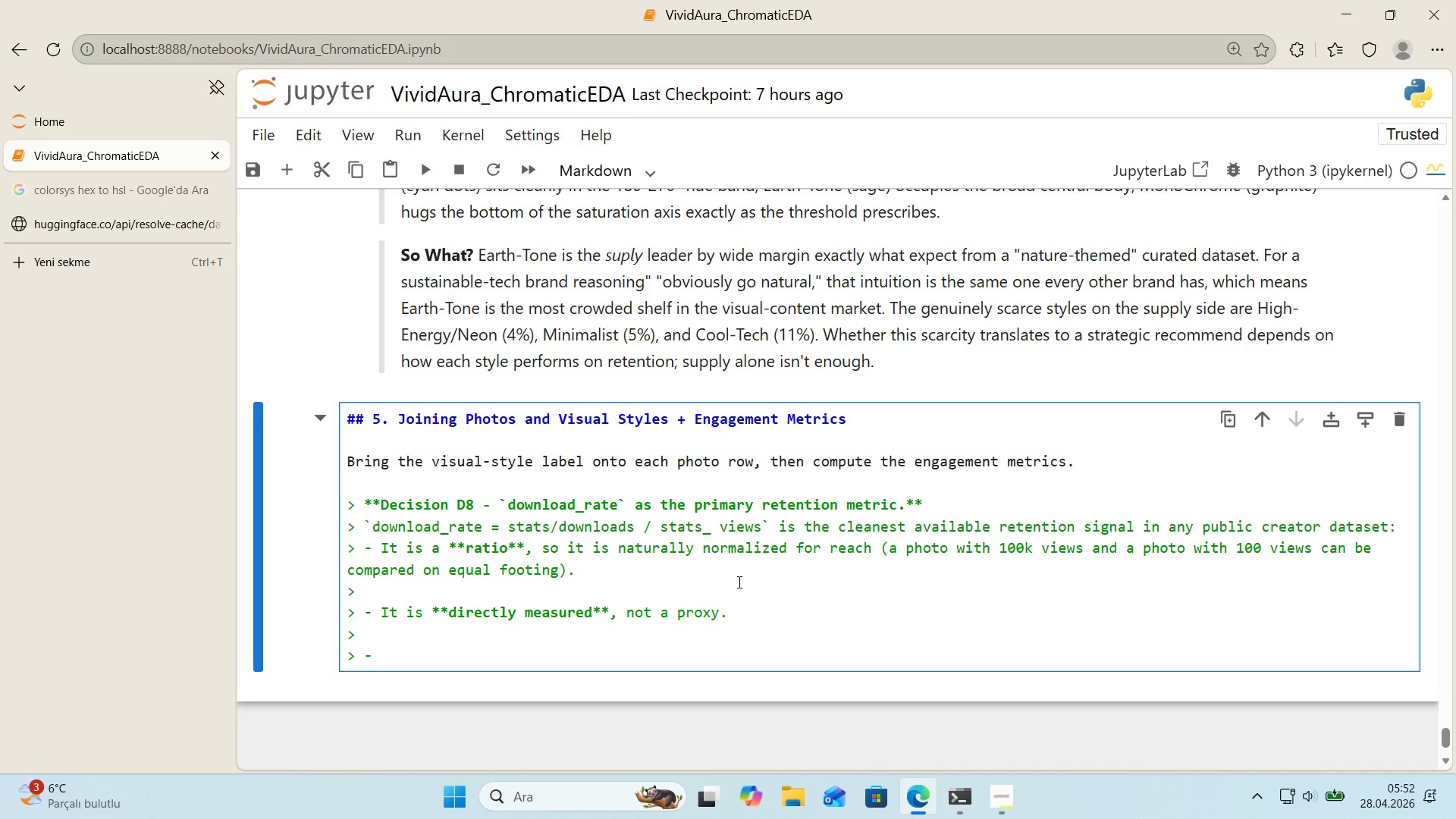 
key(Enter)
 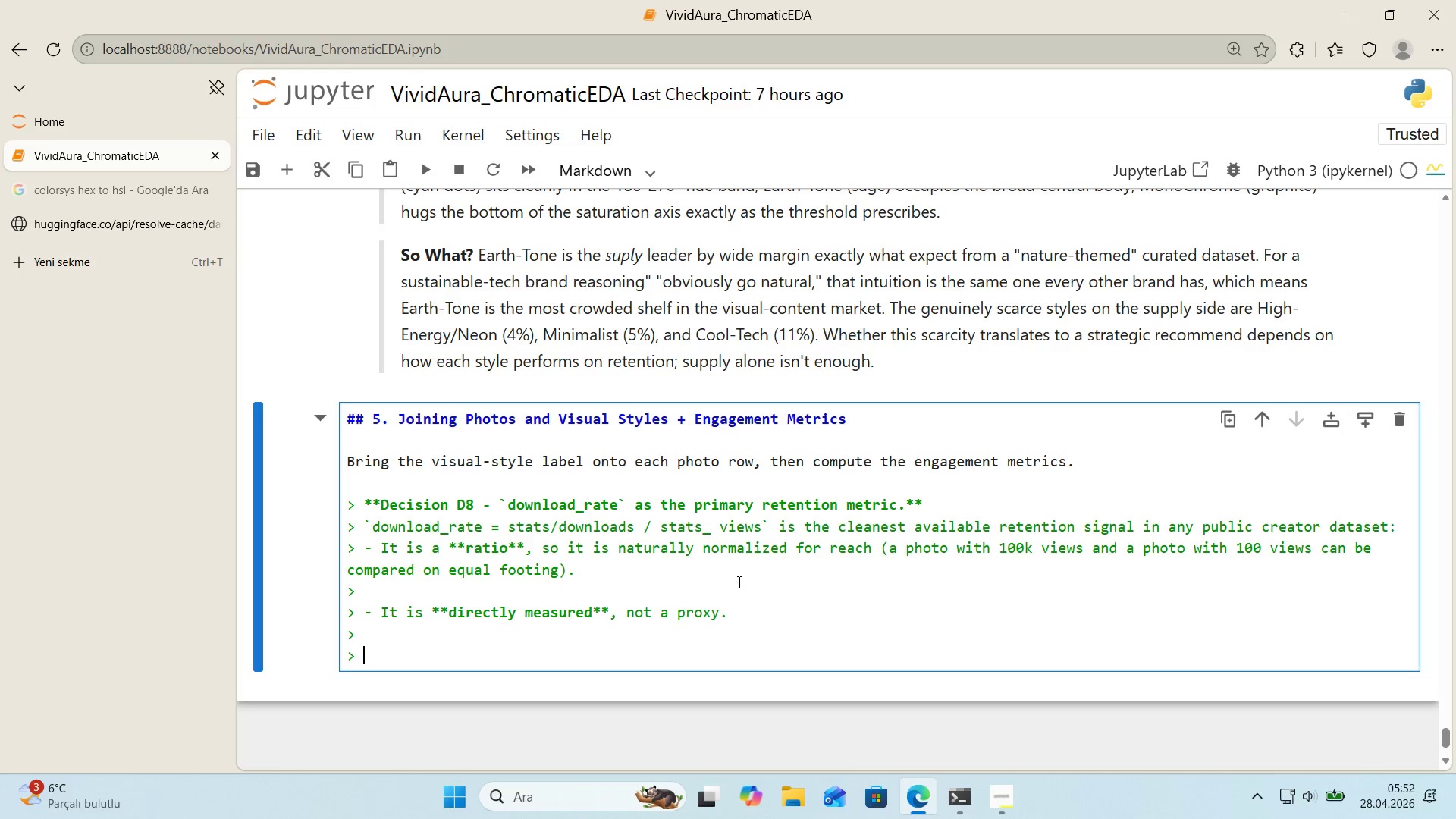 
key(Enter)
 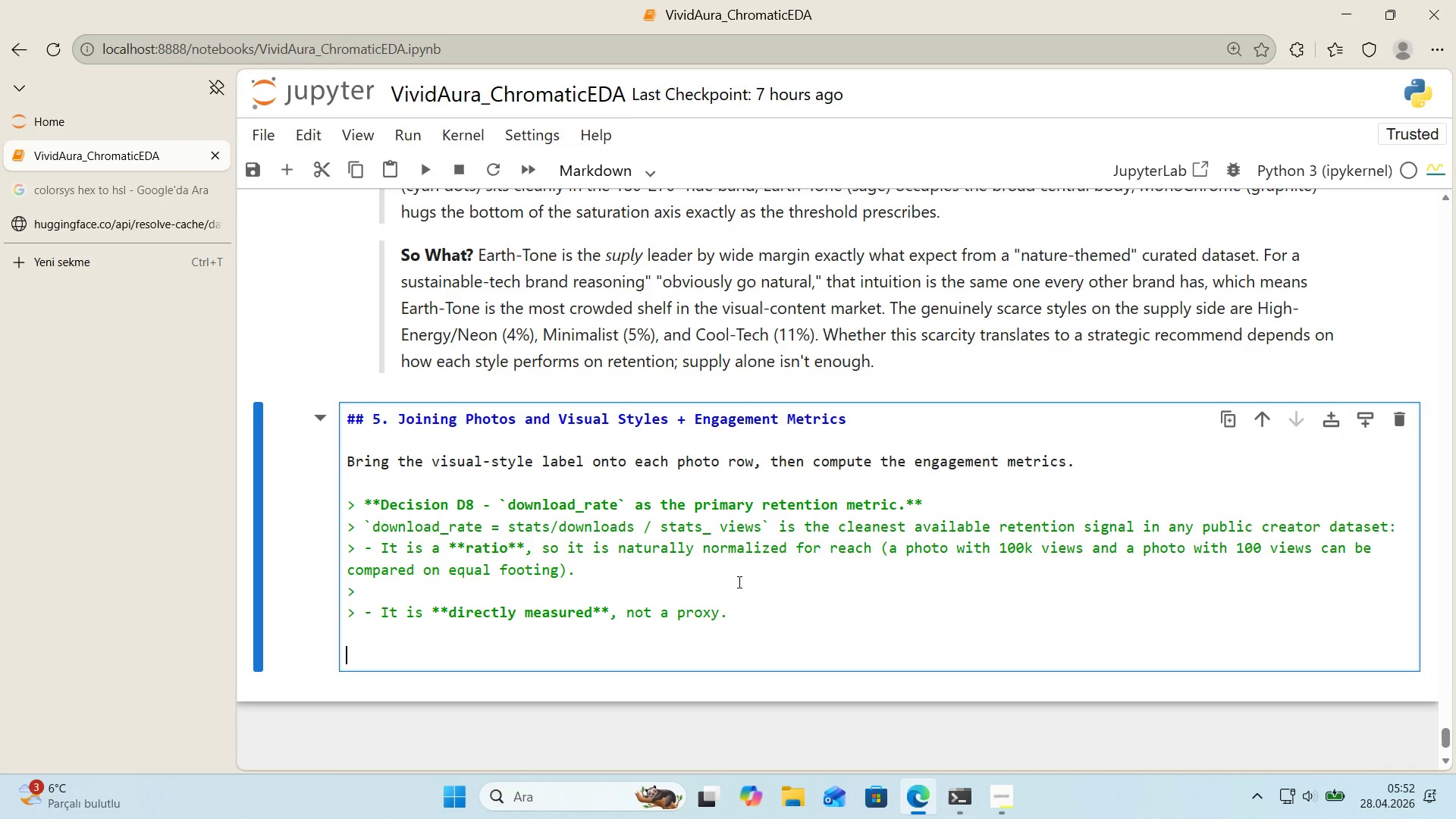 
key(CapsLock)
 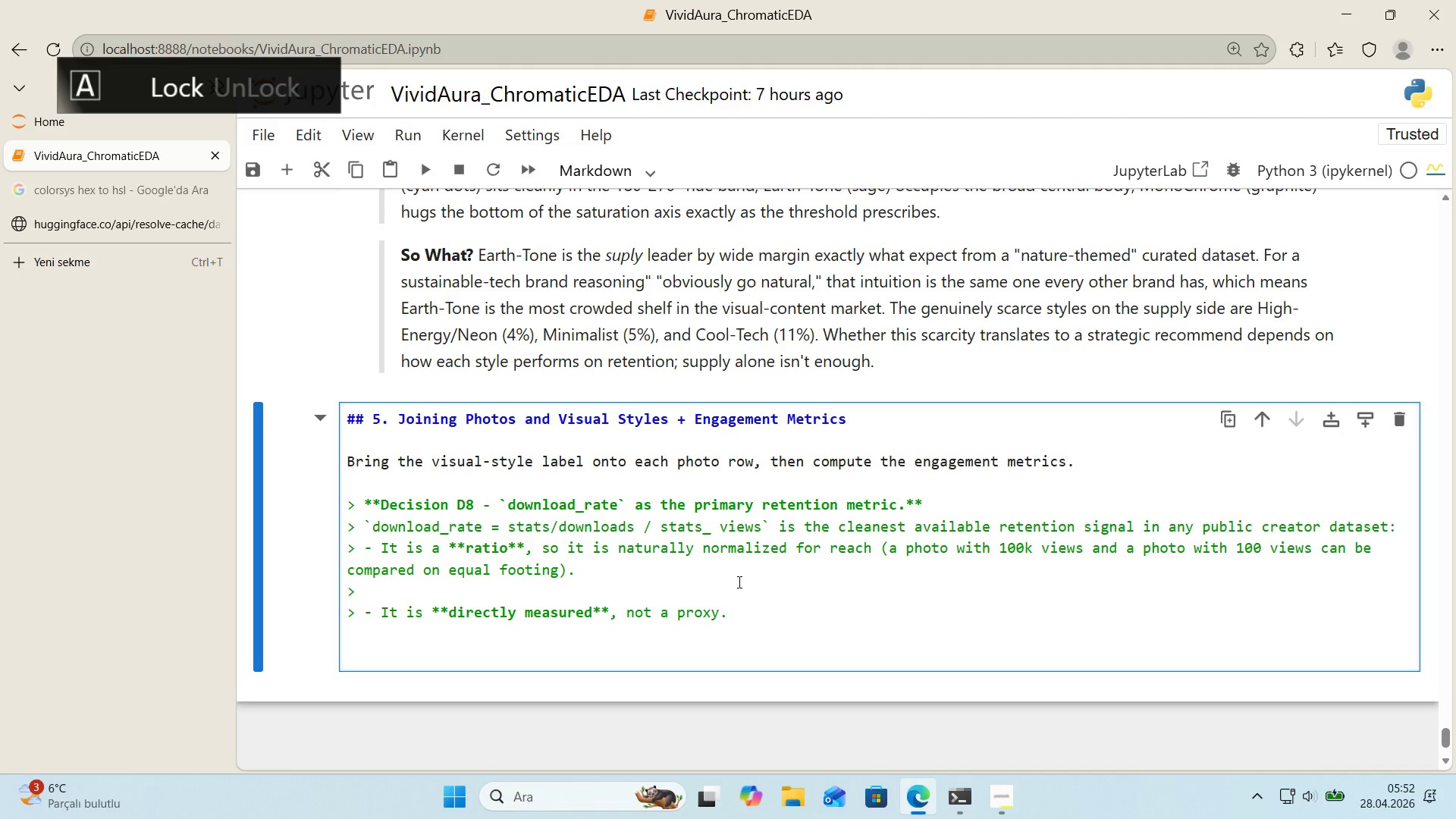 
key(Enter)
 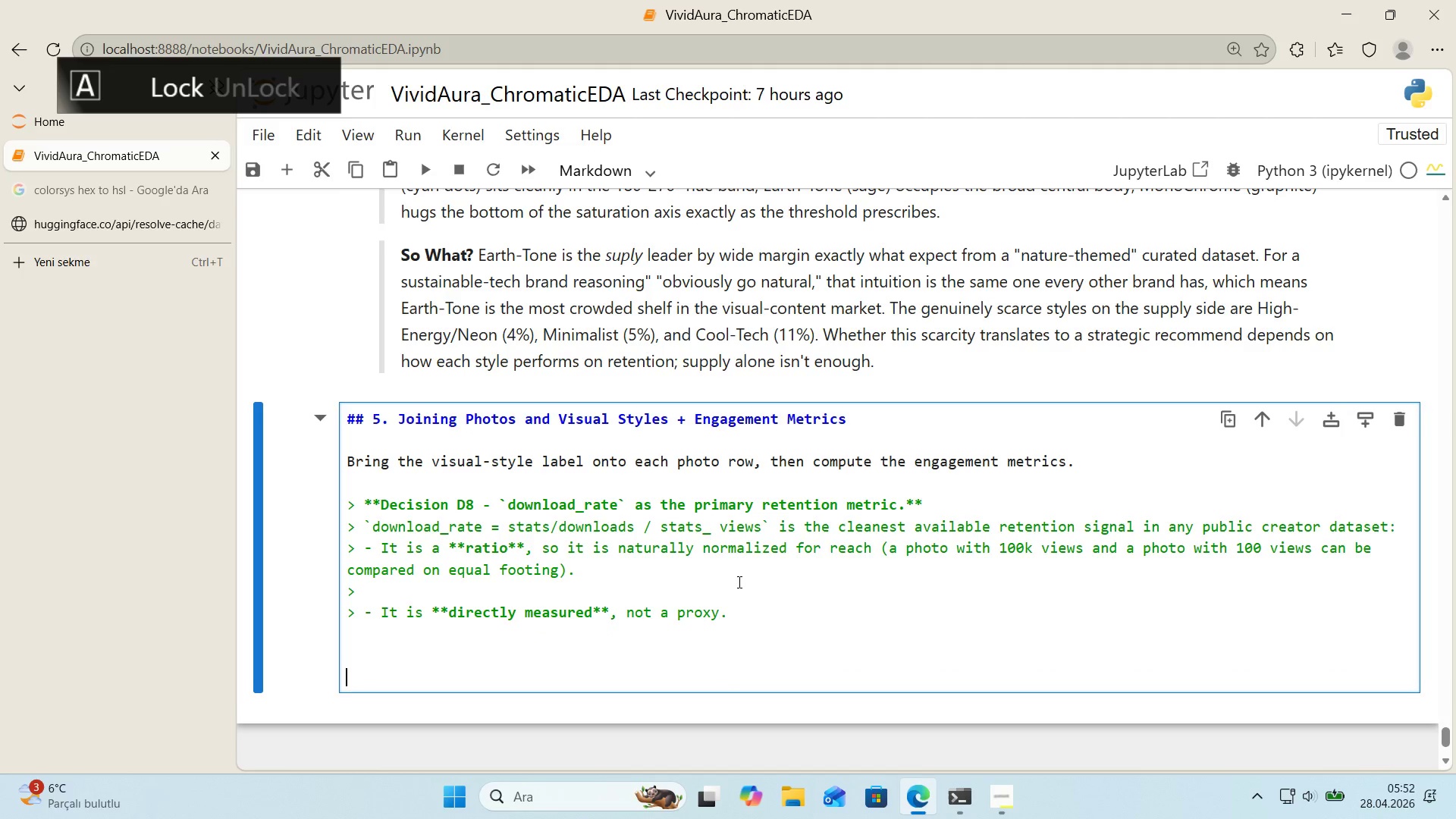 
key(Backspace)
type([Break])
key(Backspace)
type([Break] aLSO)
key(Backspace)
key(Backspace)
key(Backspace)
key(Backspace)
type(a)
key(Backspace)
type(Also compute )
 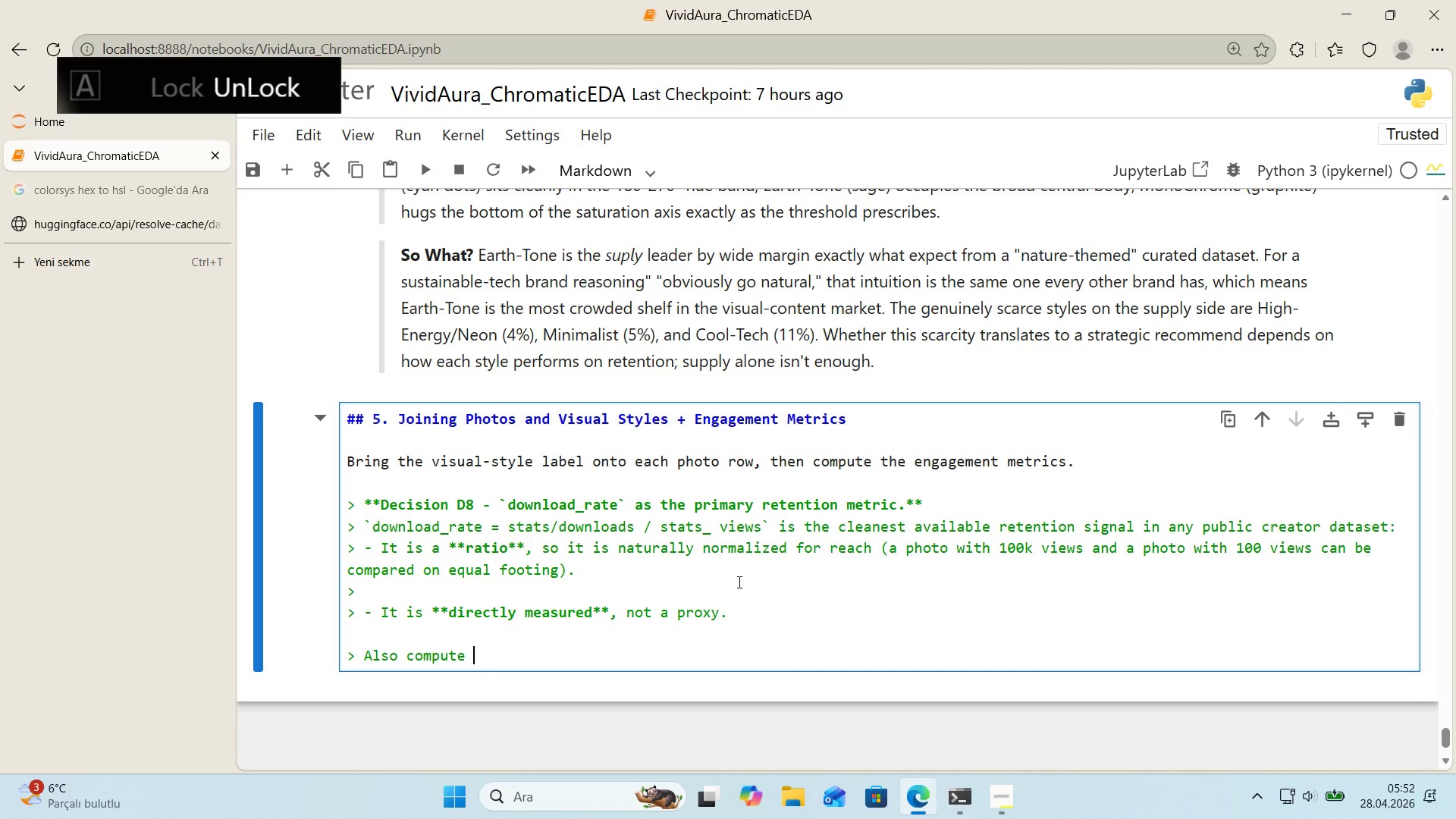 
key(Alt+Control+Comma)
 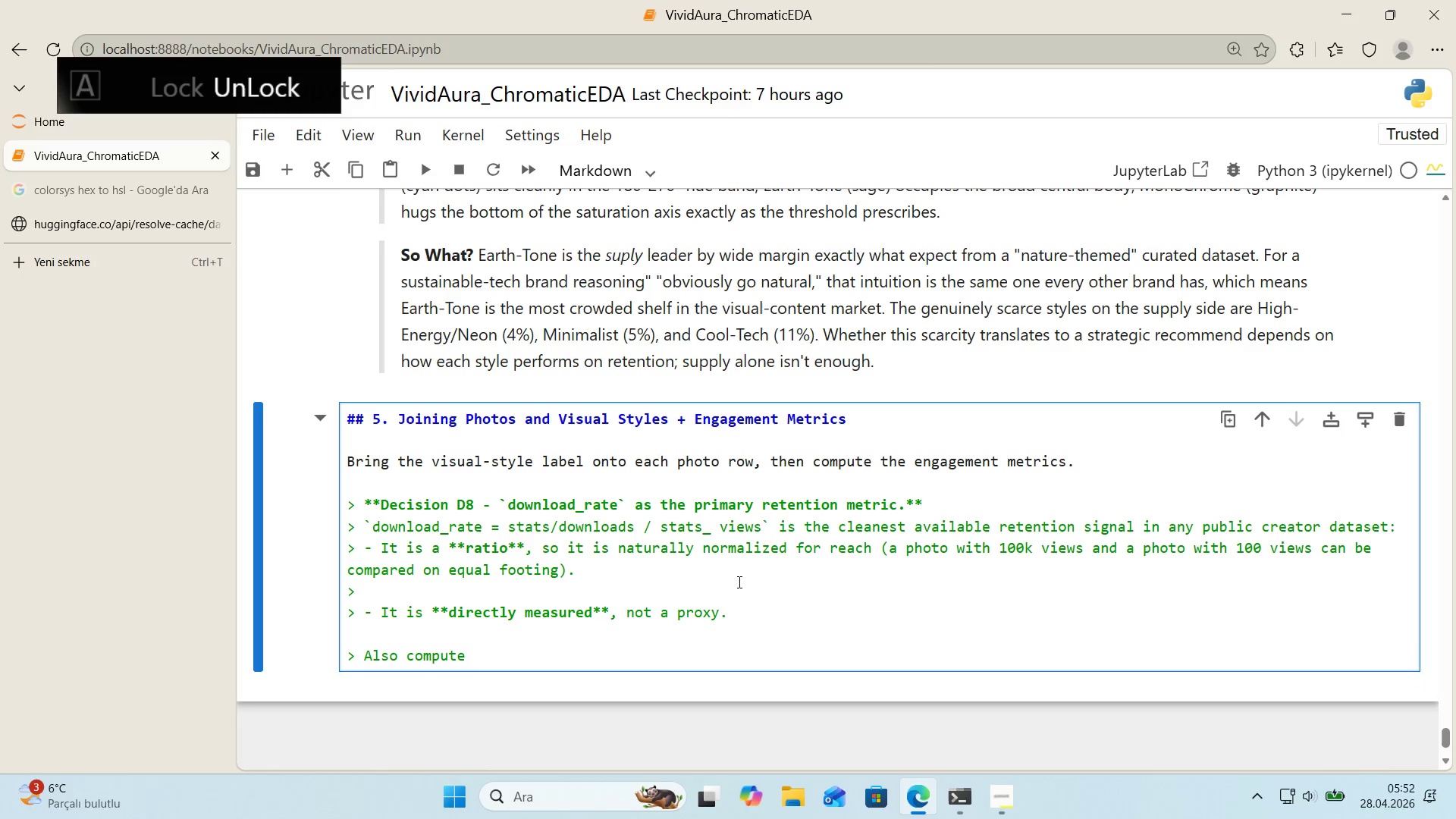 
key(Alt+Control+Comma)
 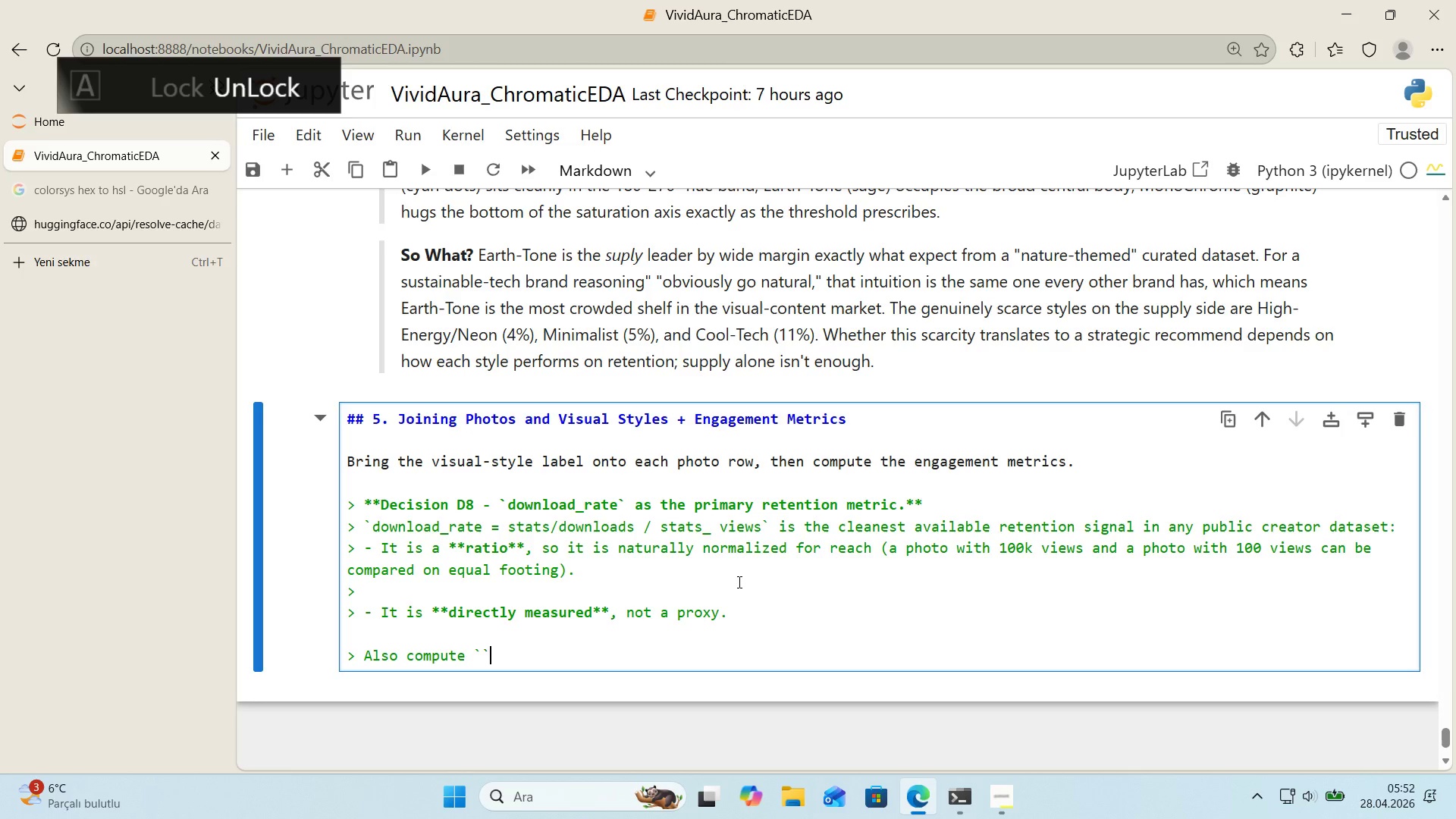 
key(ArrowLeft)
 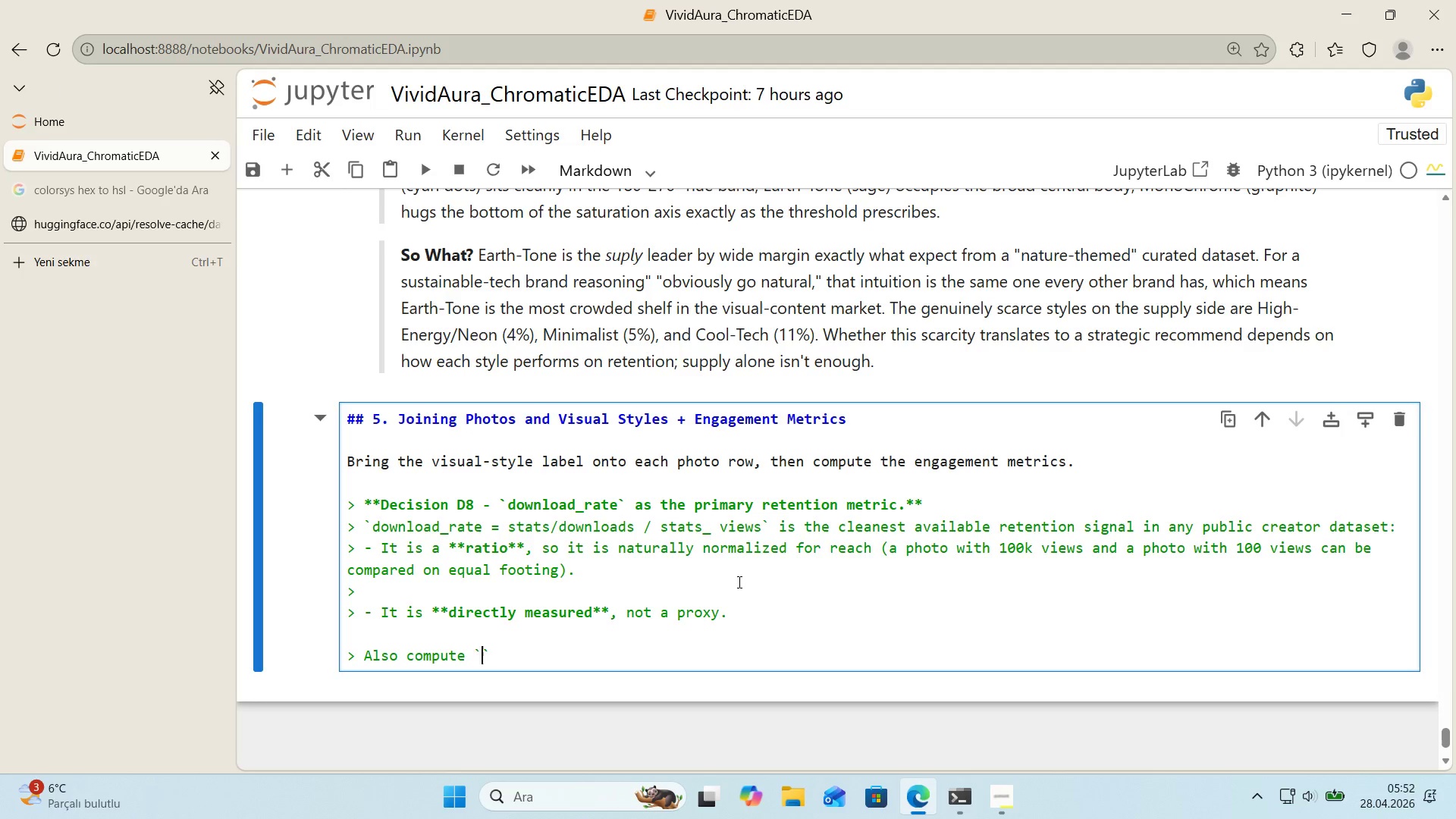 
type(v'ews_per_day)
 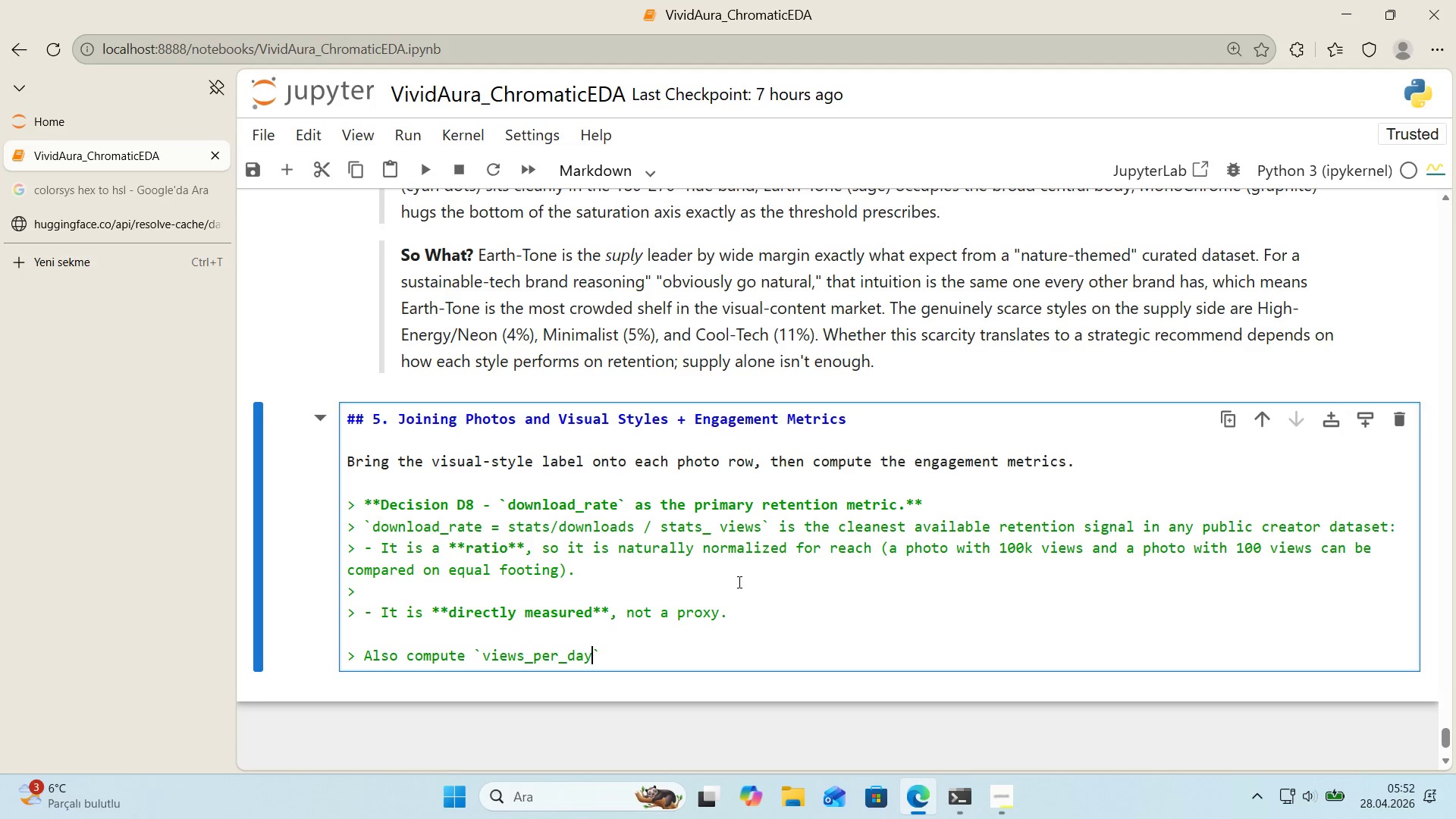 
key(ArrowRight)
 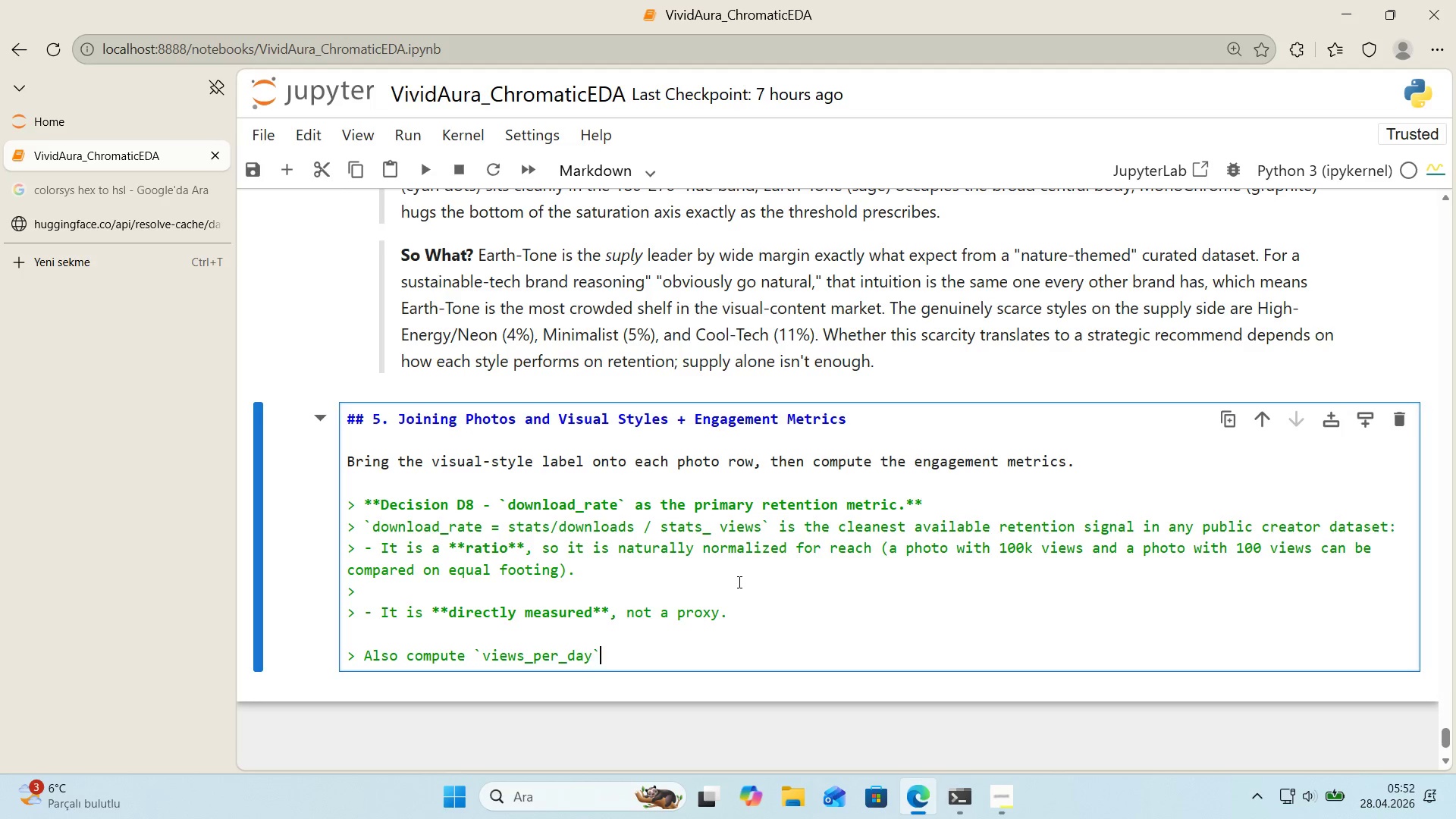 
key(Space)
 